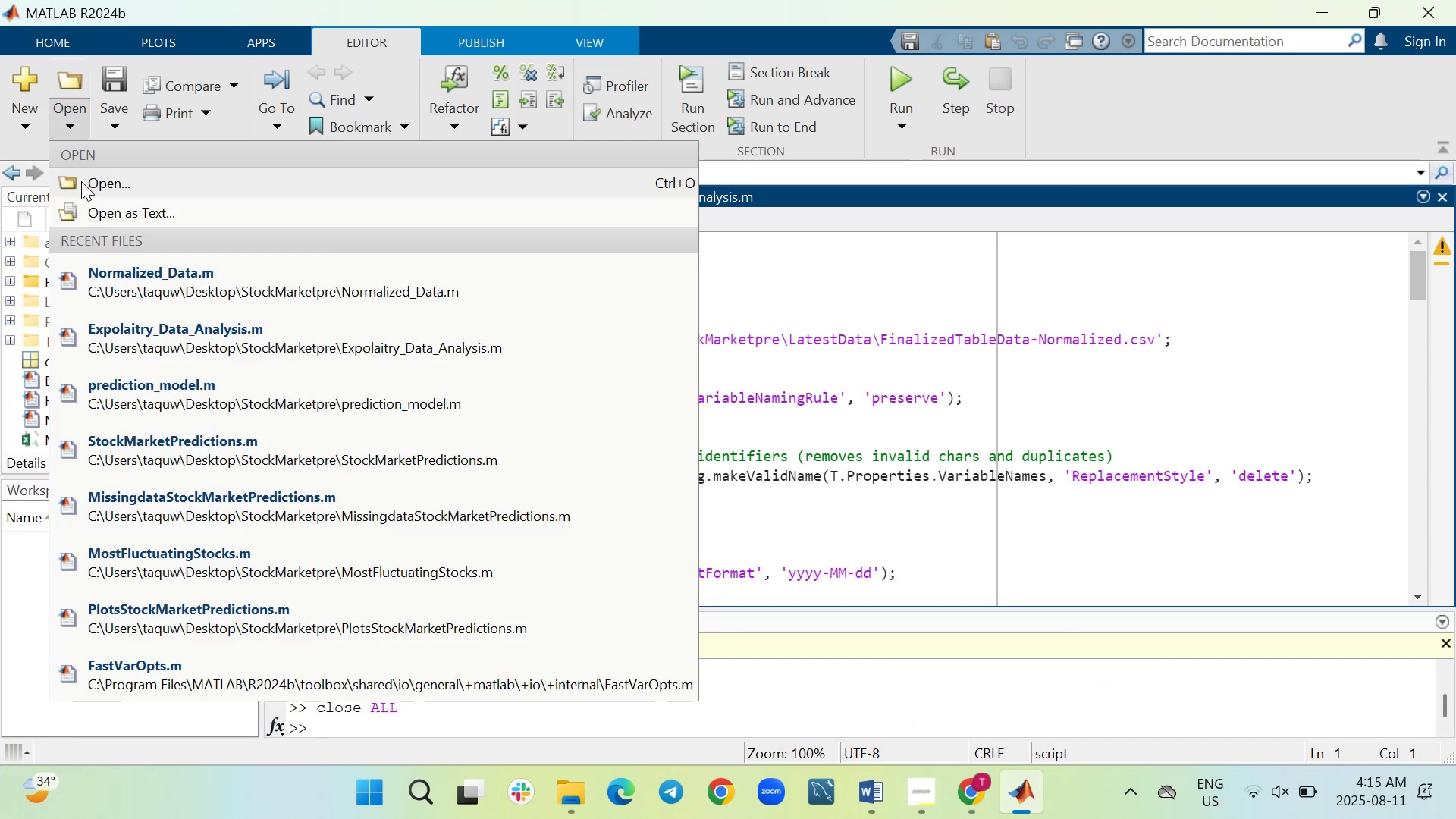 
left_click([84, 184])
 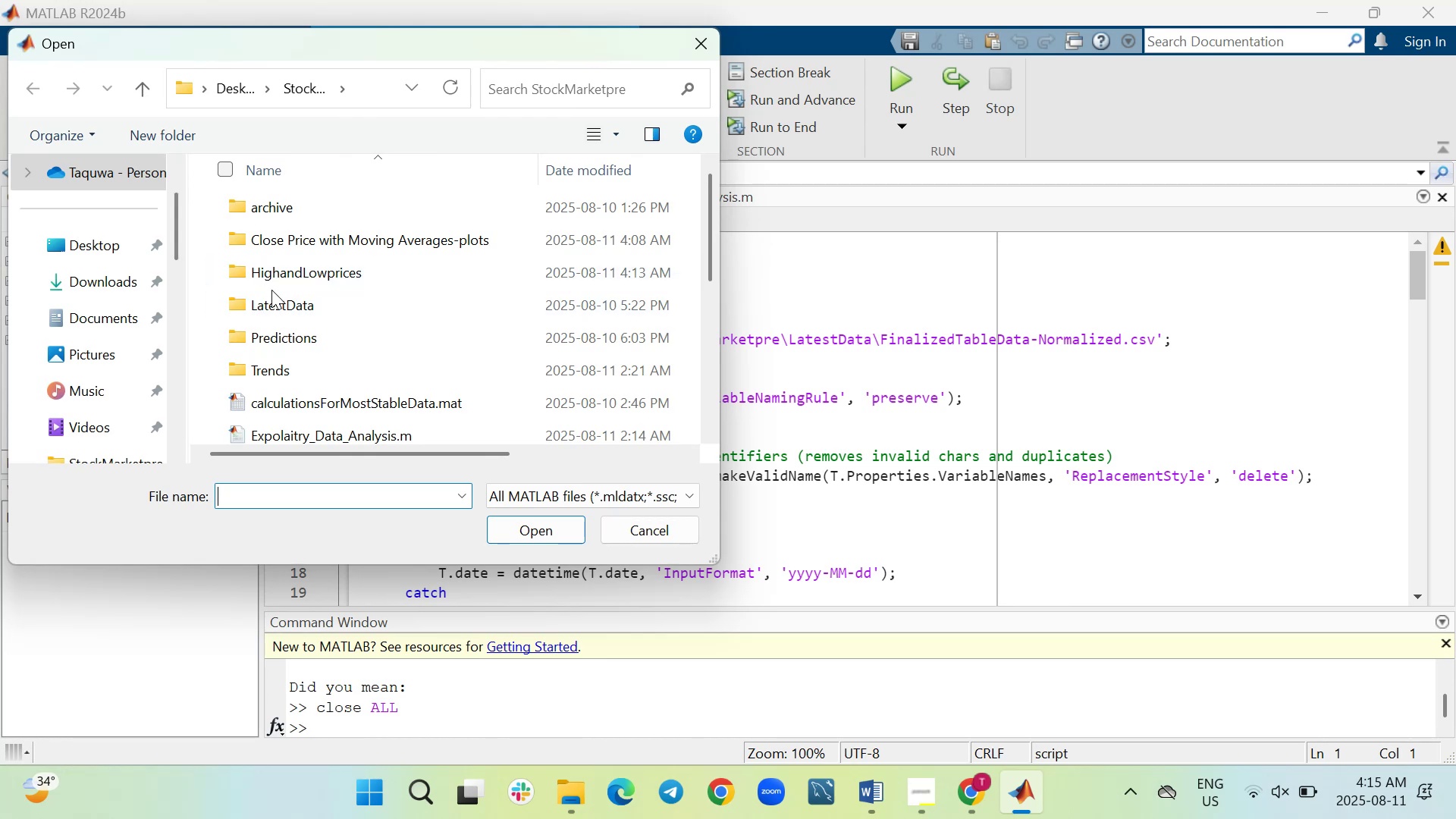 
double_click([274, 337])
 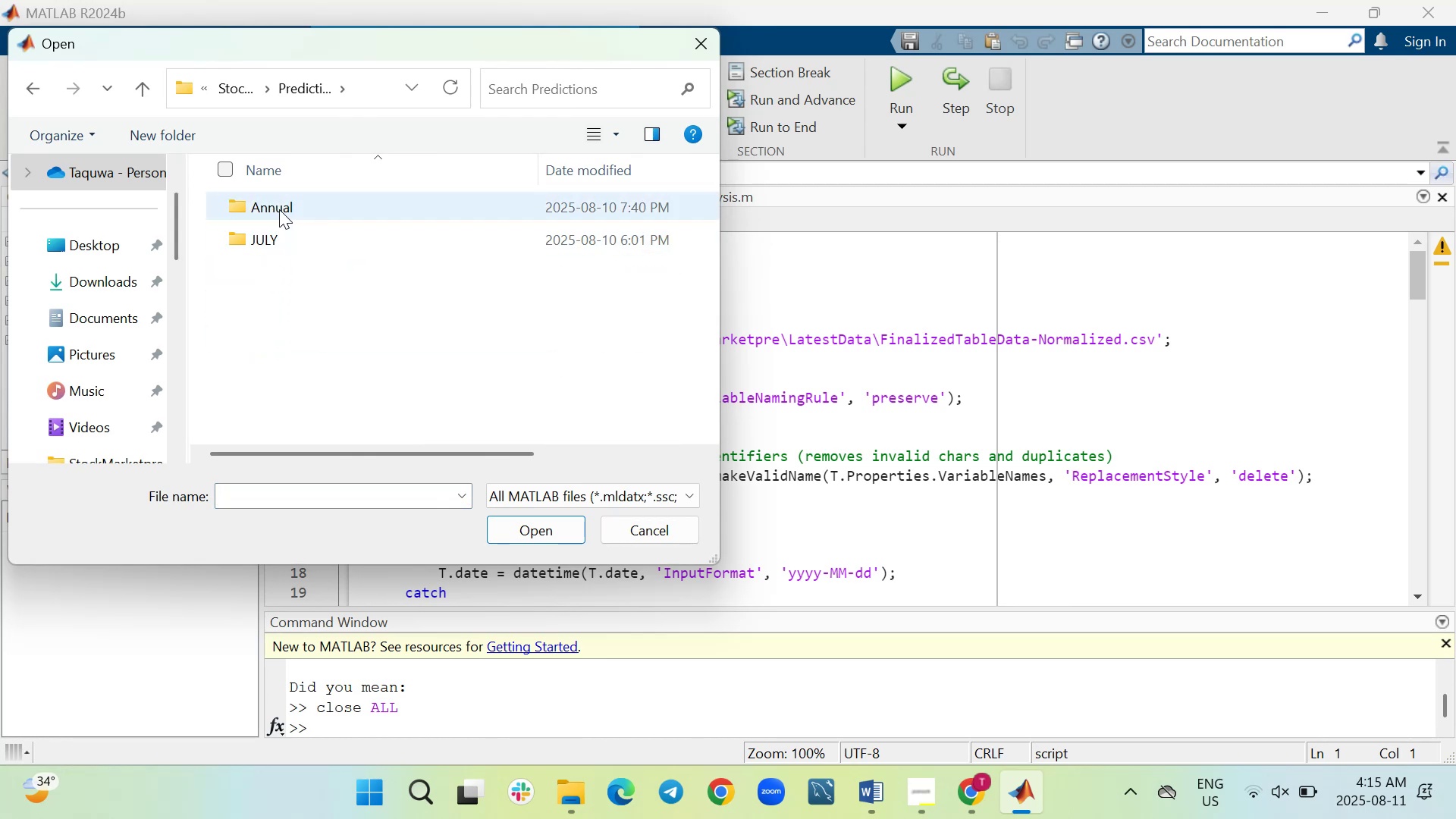 
double_click([279, 208])
 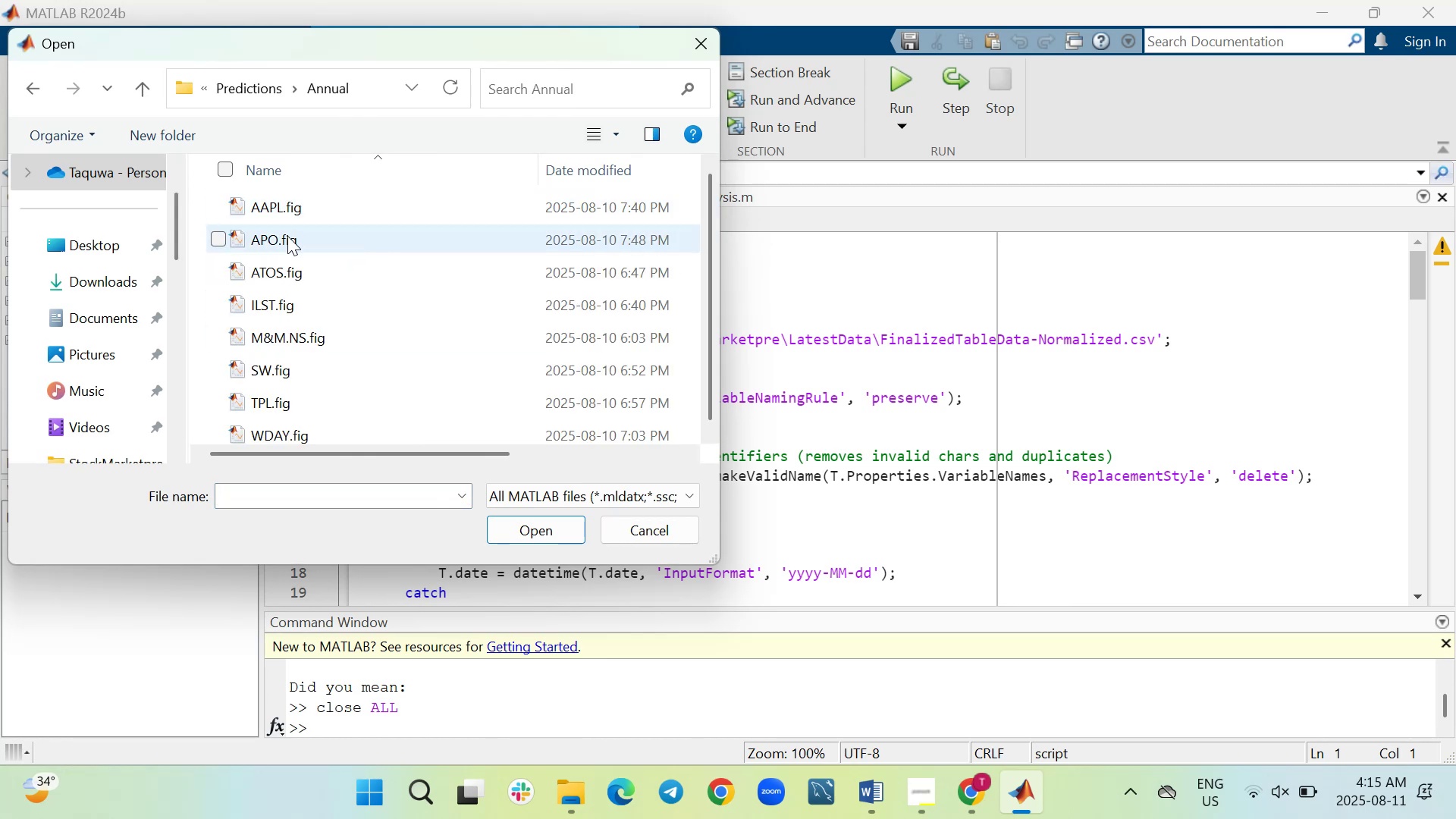 
key(Control+A)
 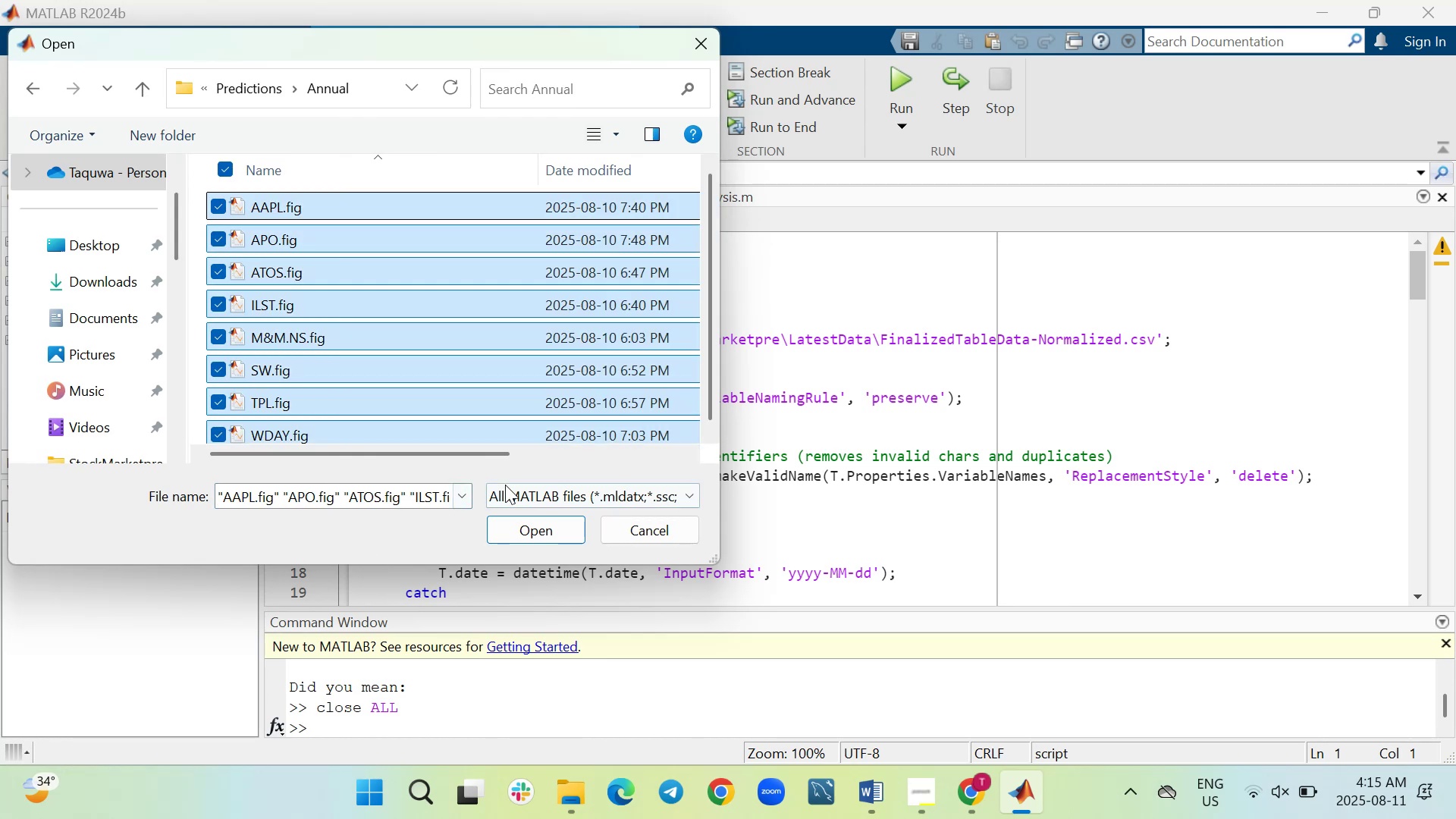 
left_click([542, 531])
 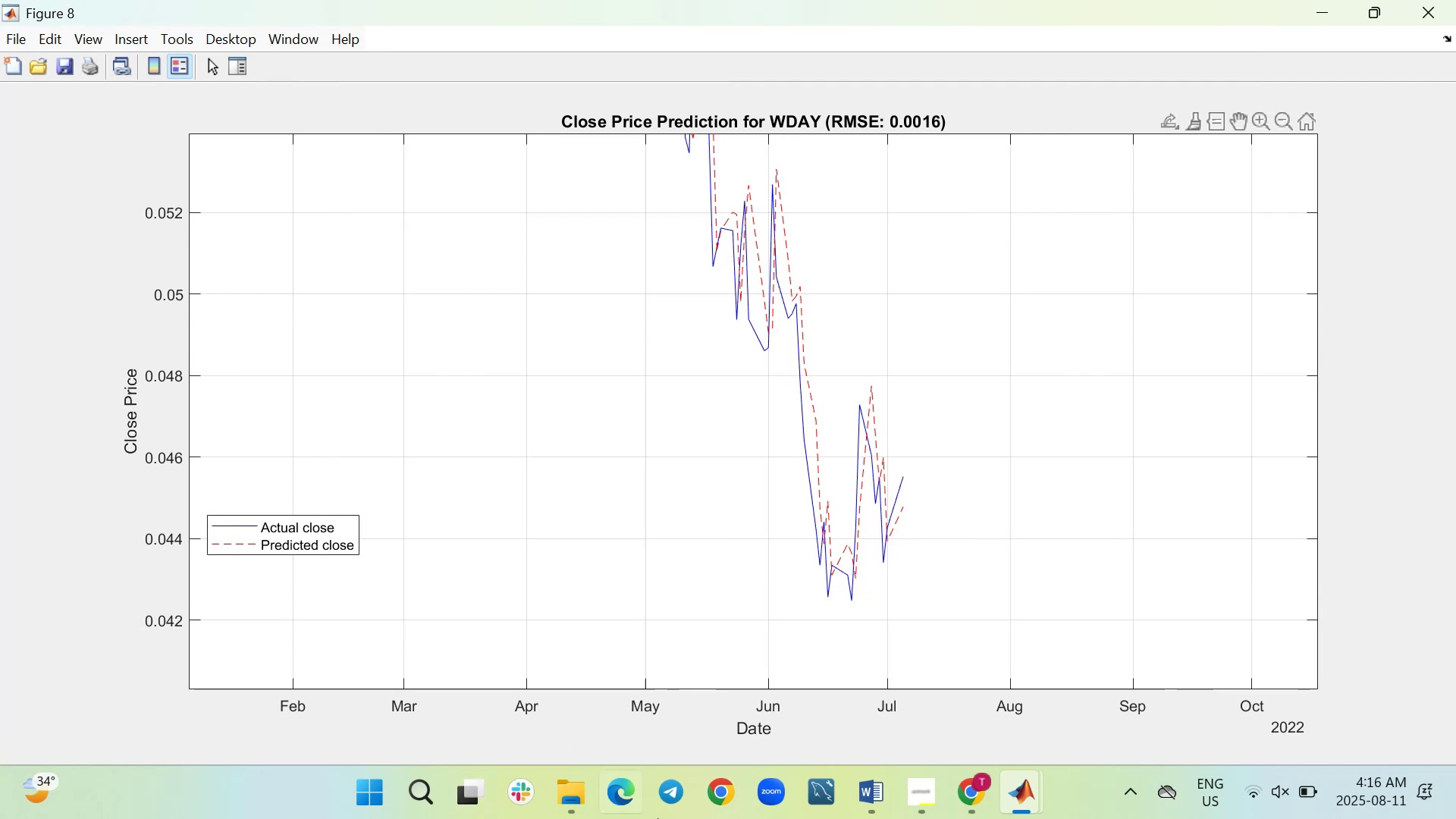 
wait(21.72)
 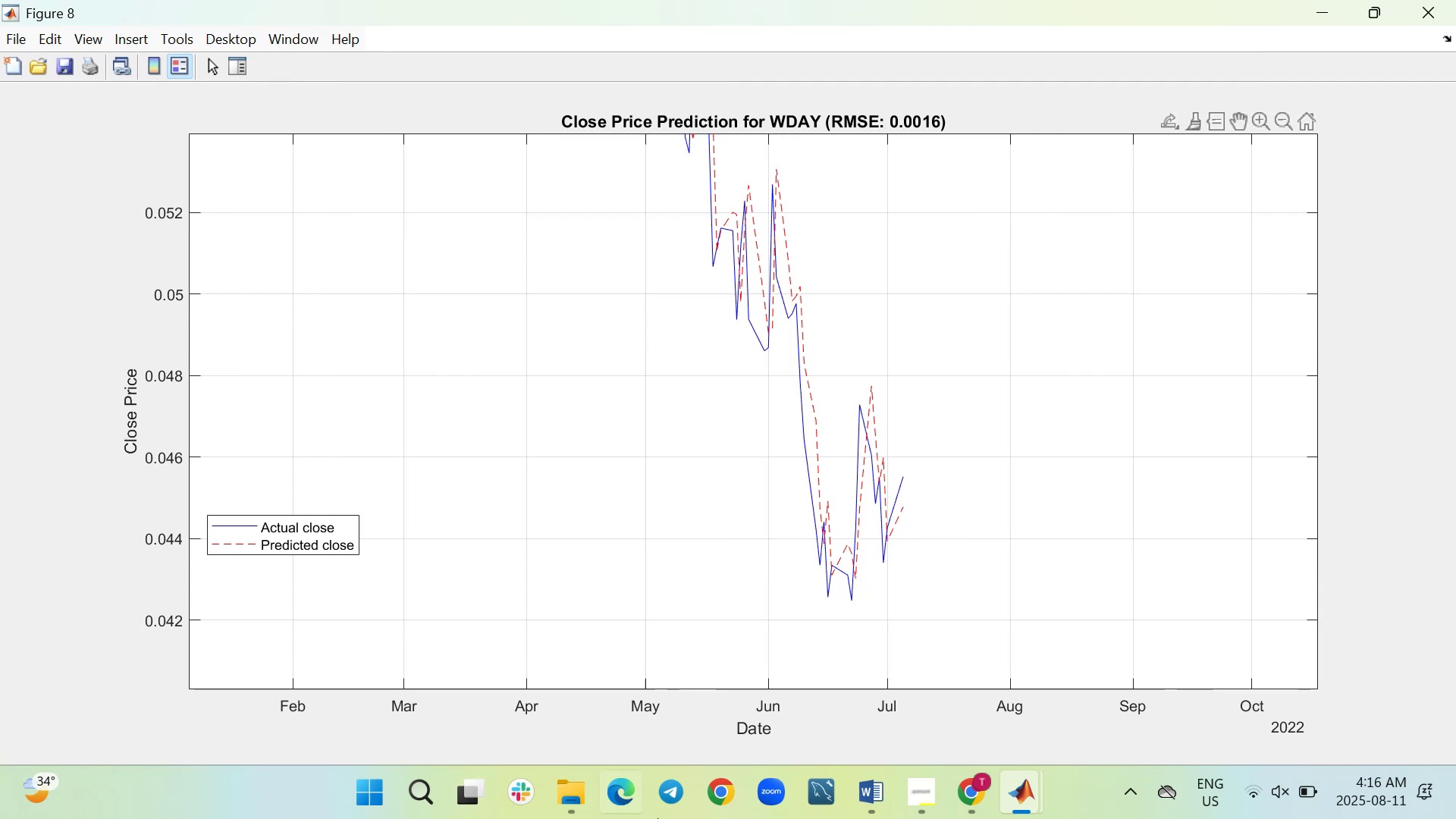 
left_click([167, 701])
 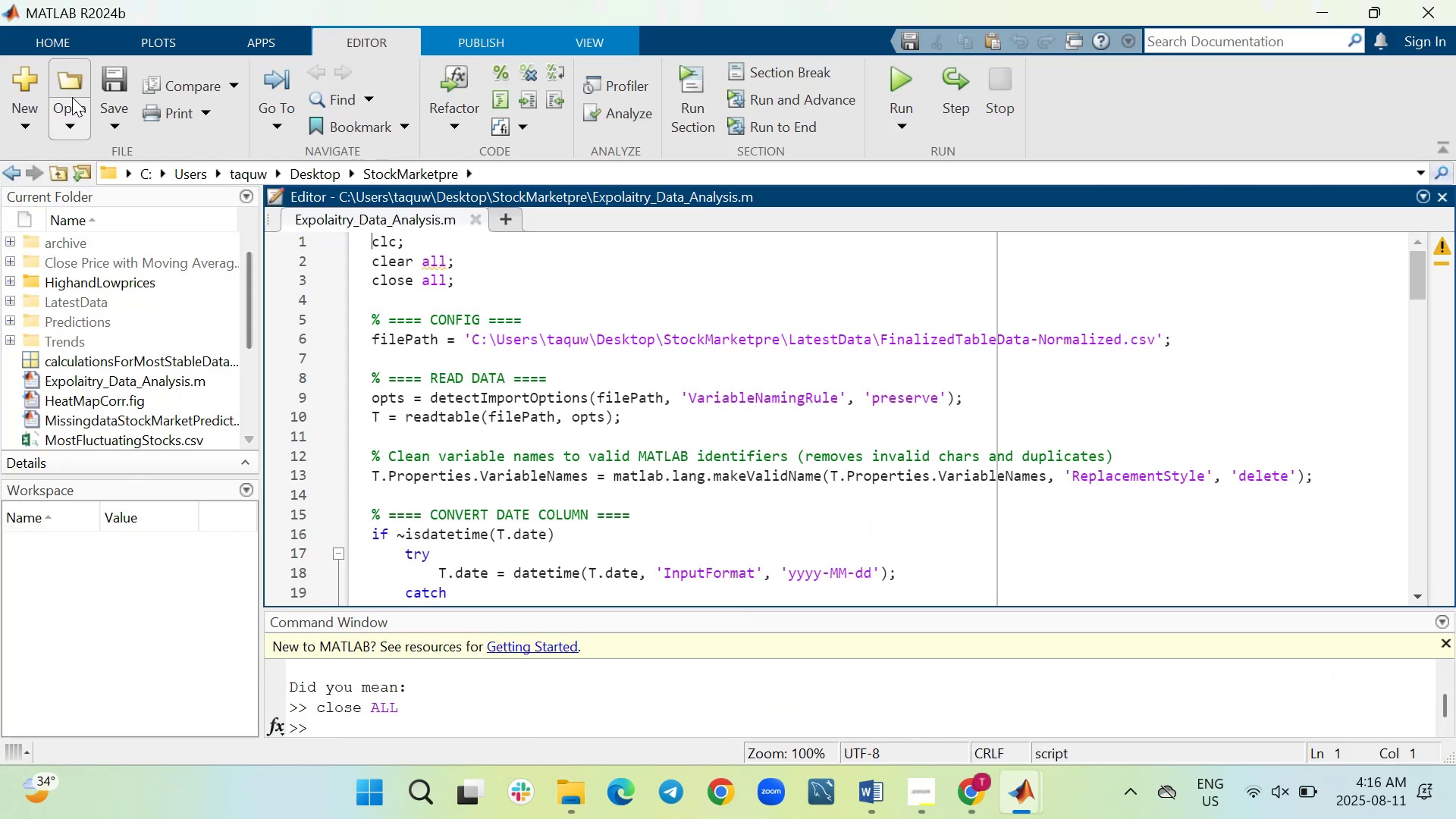 
left_click([73, 121])
 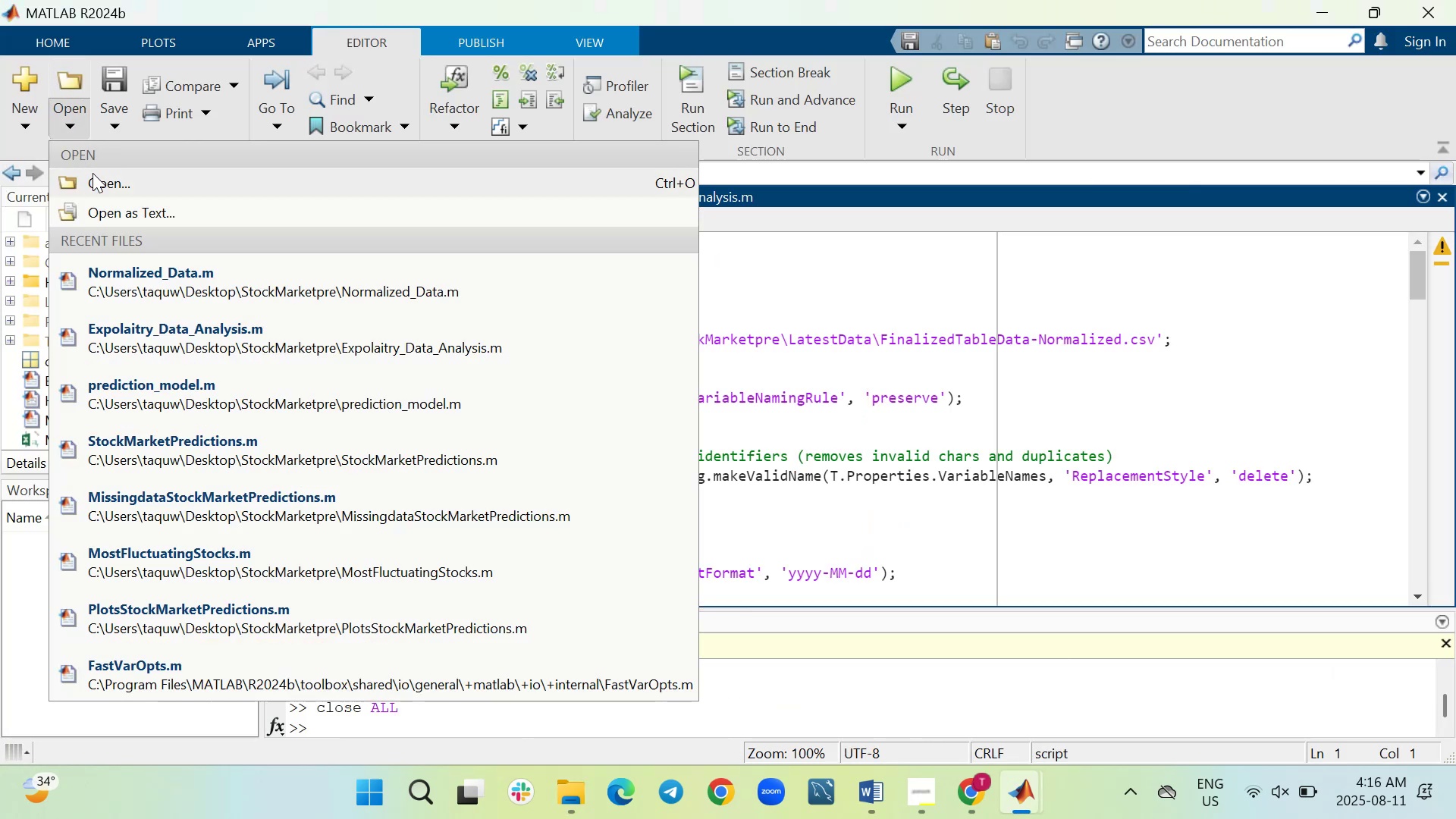 
left_click([96, 178])
 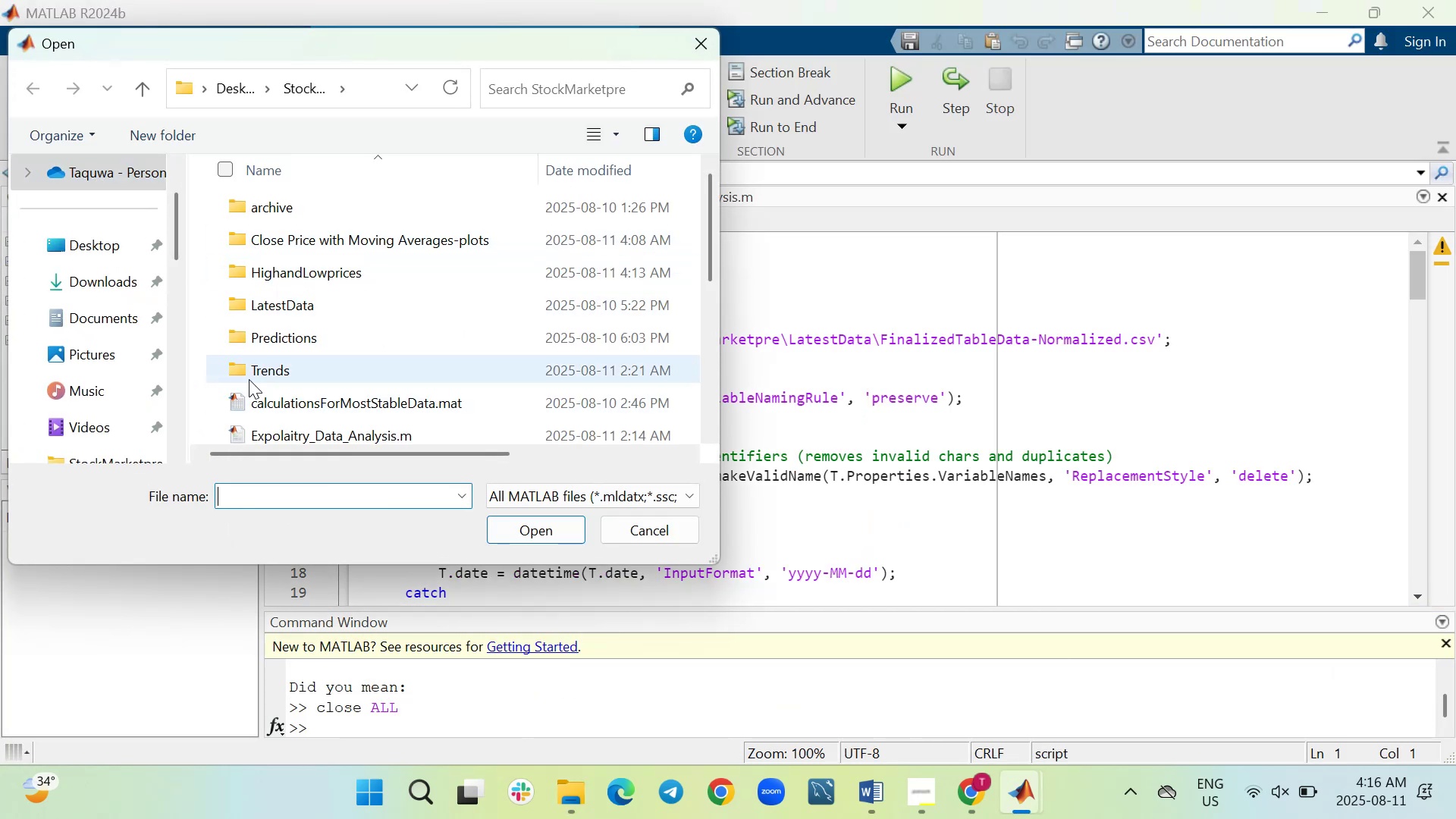 
left_click([651, 534])
 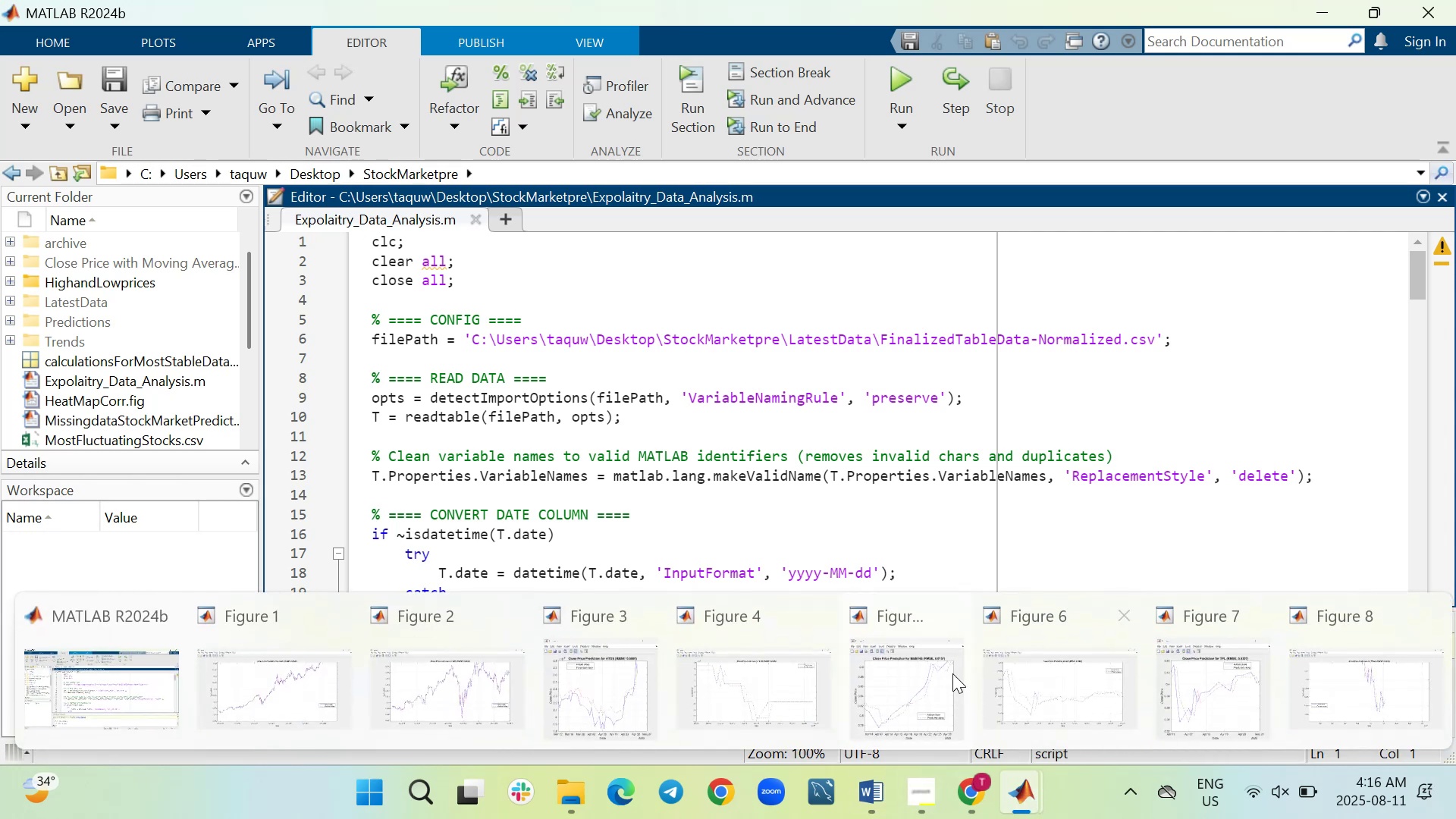 
wait(5.08)
 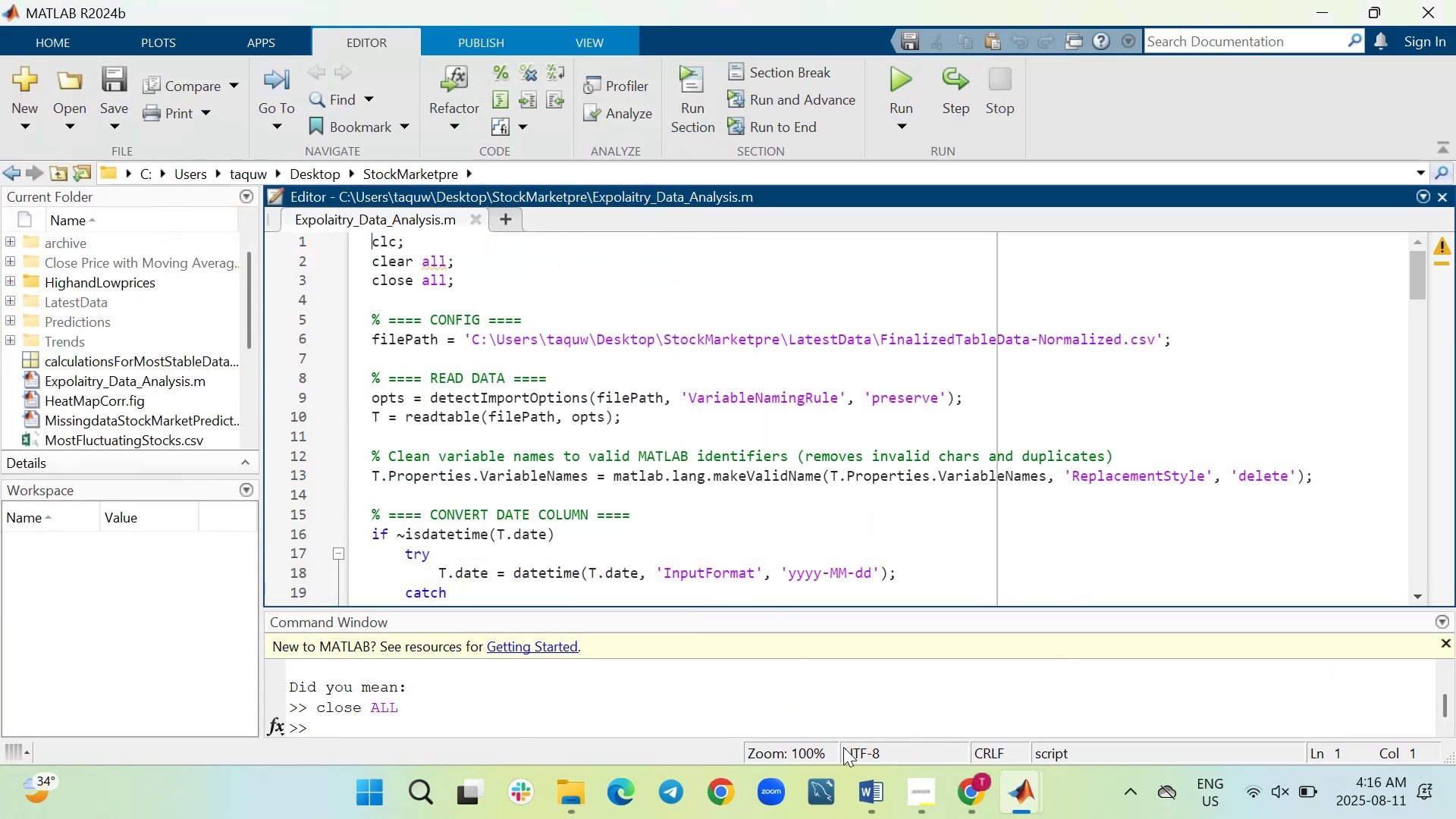 
left_click([1315, 692])
 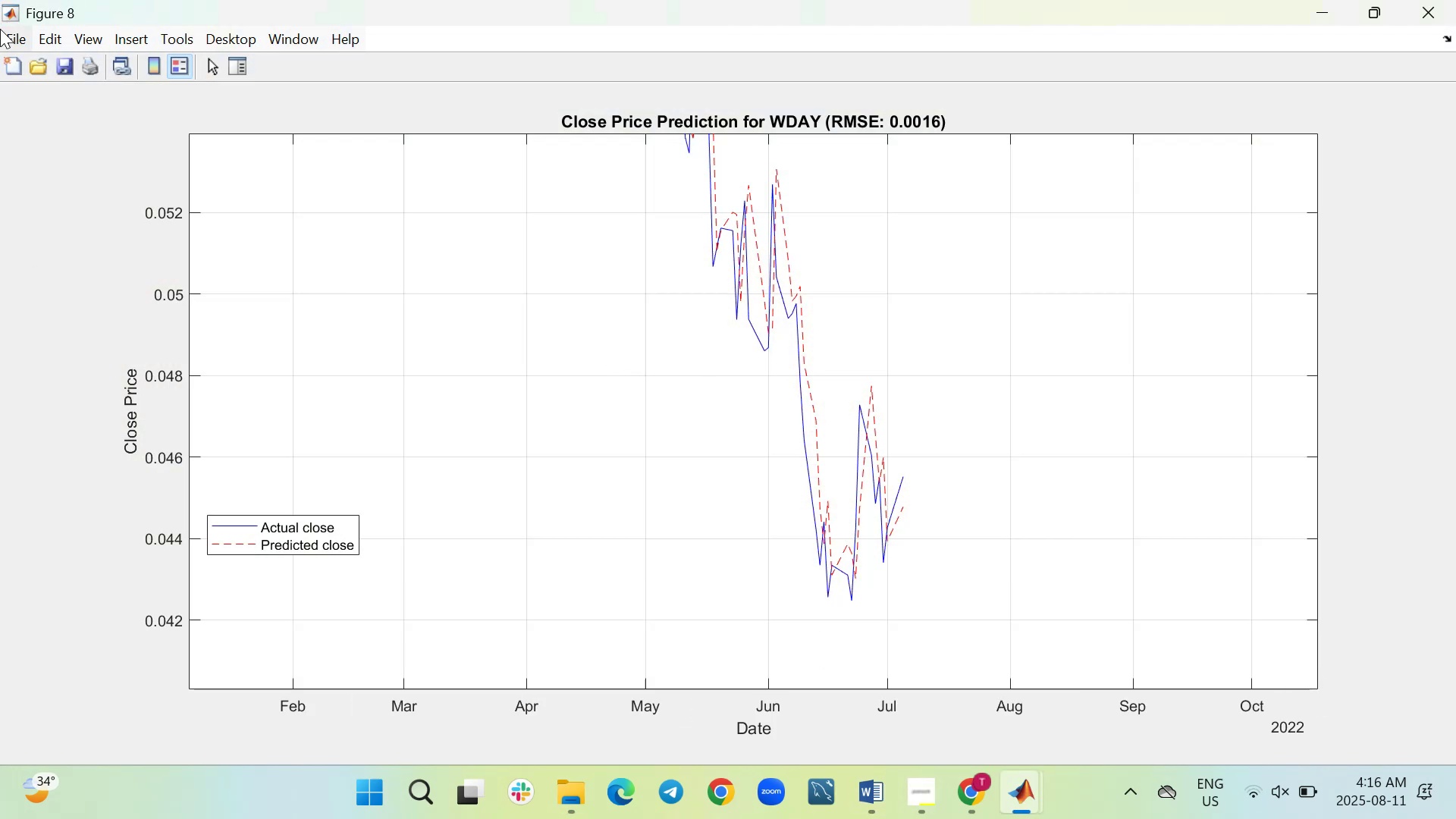 
left_click([10, 38])
 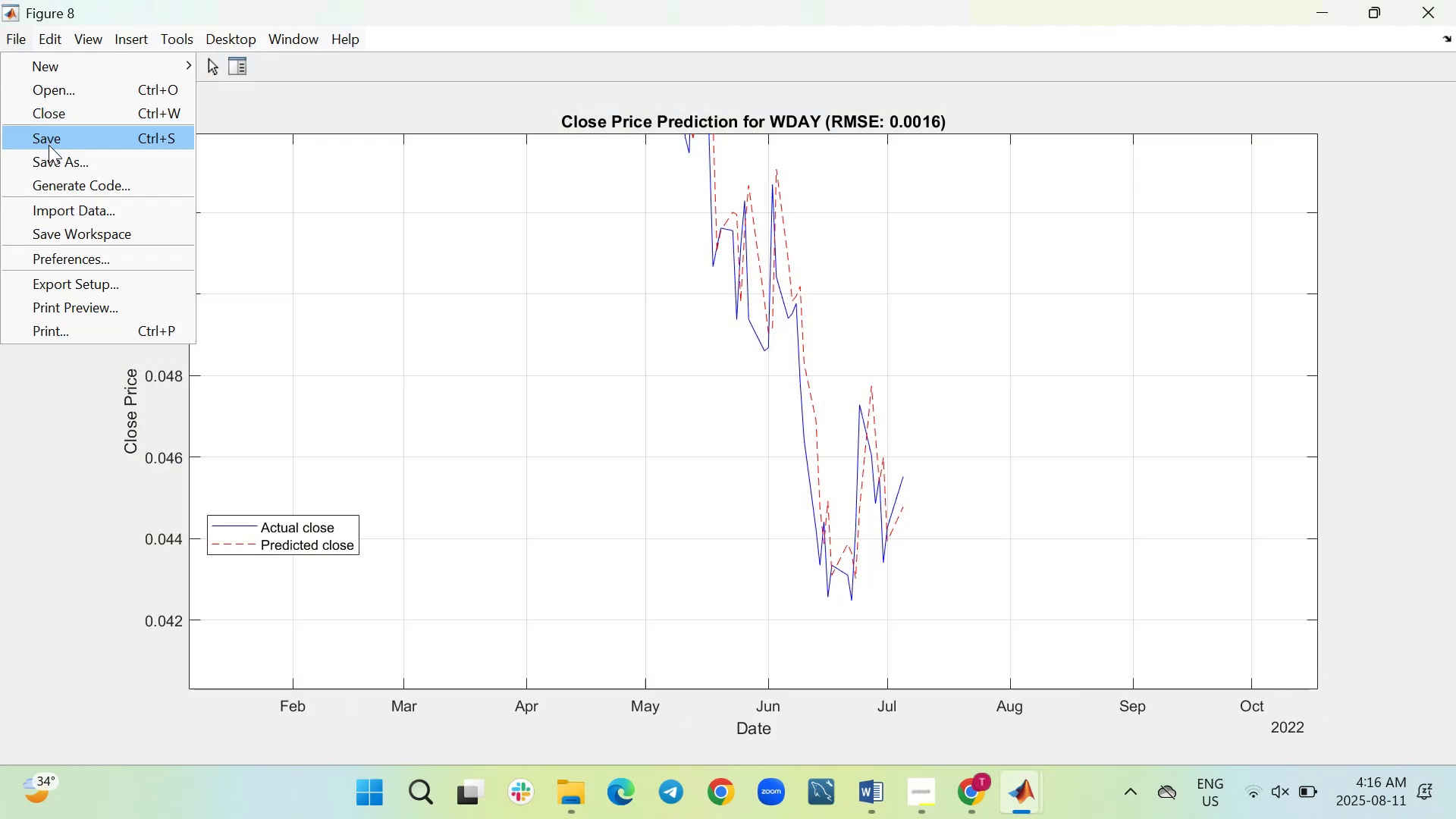 
left_click([52, 157])
 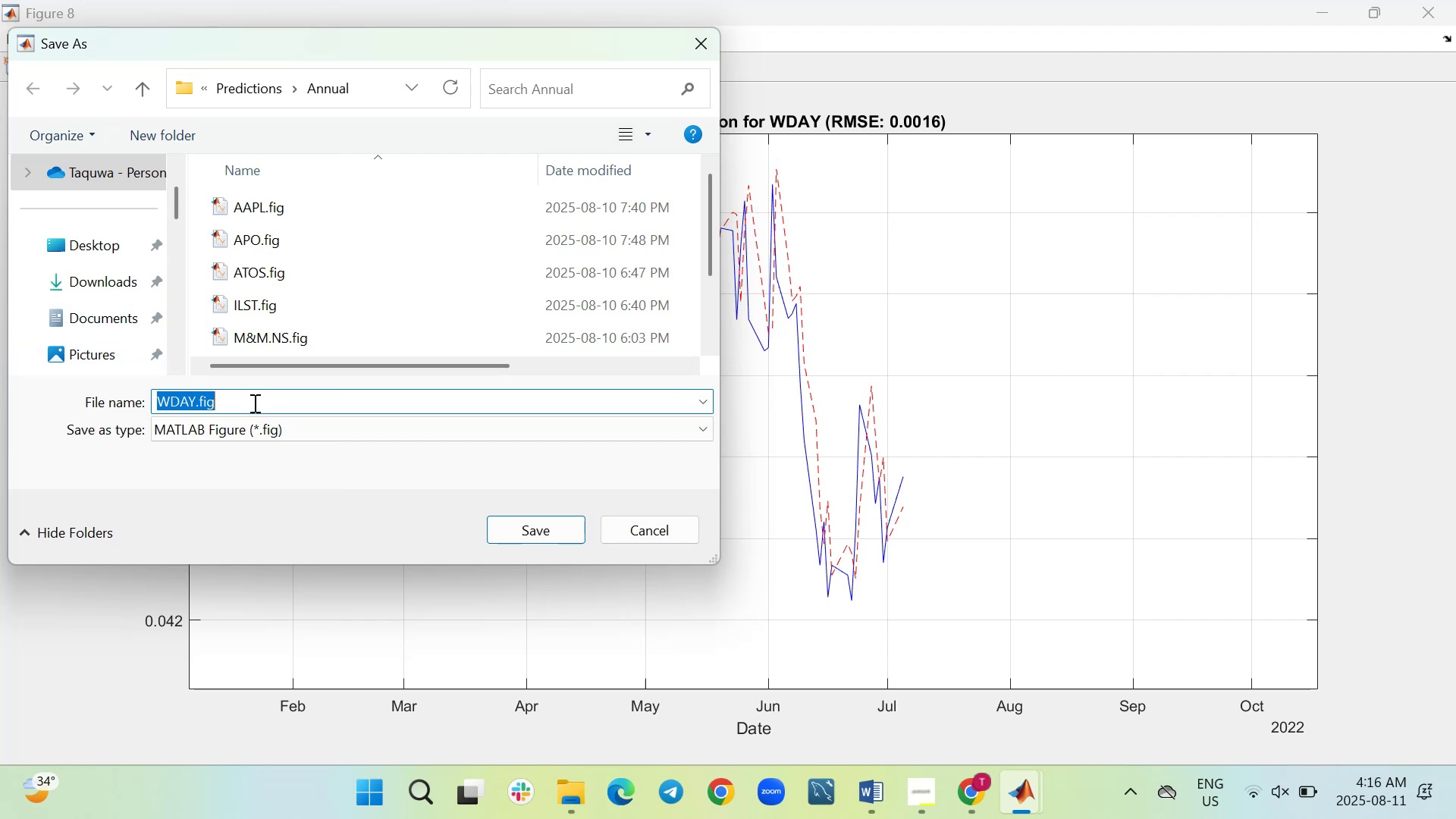 
wait(5.58)
 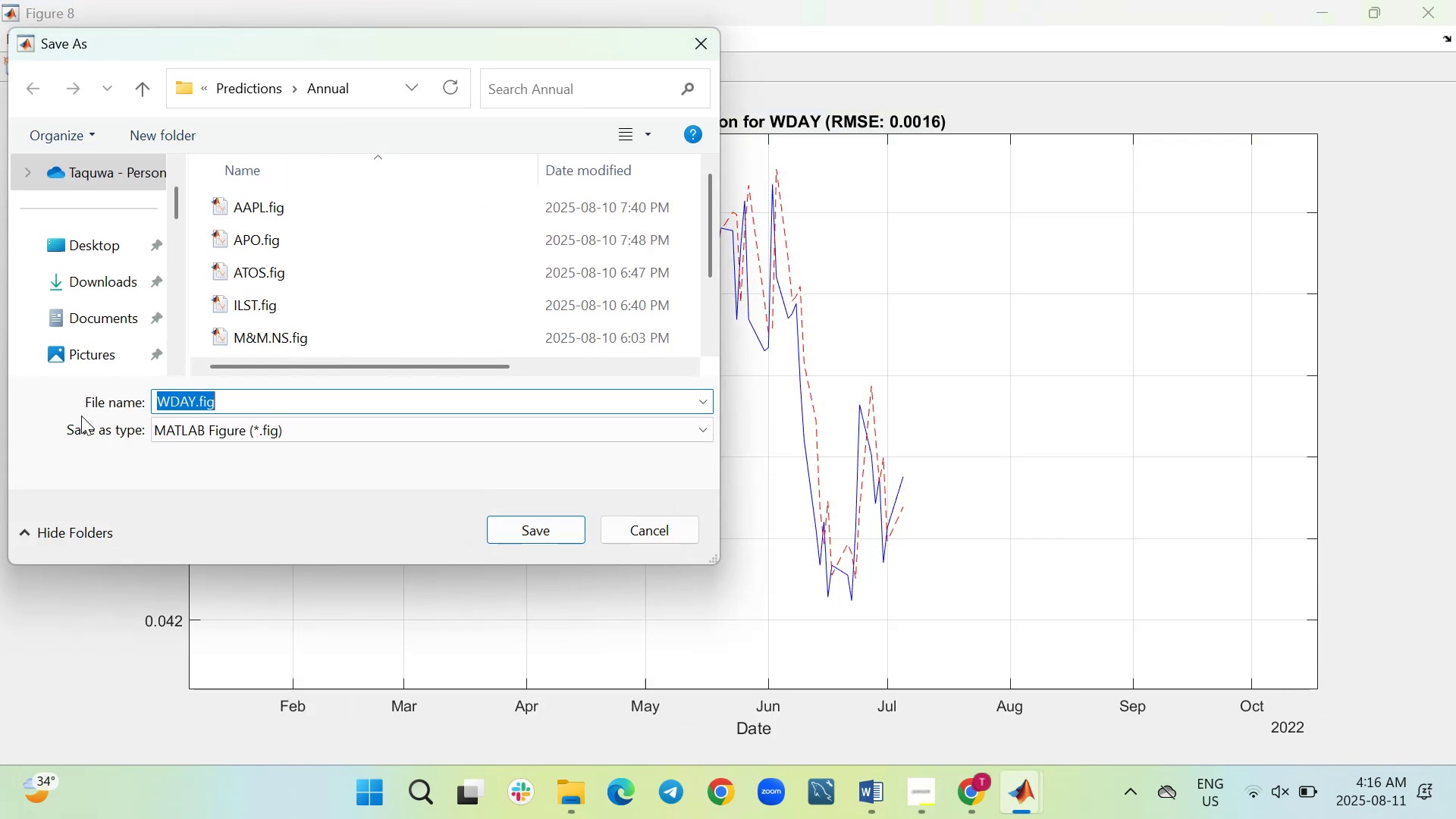 
left_click([255, 435])
 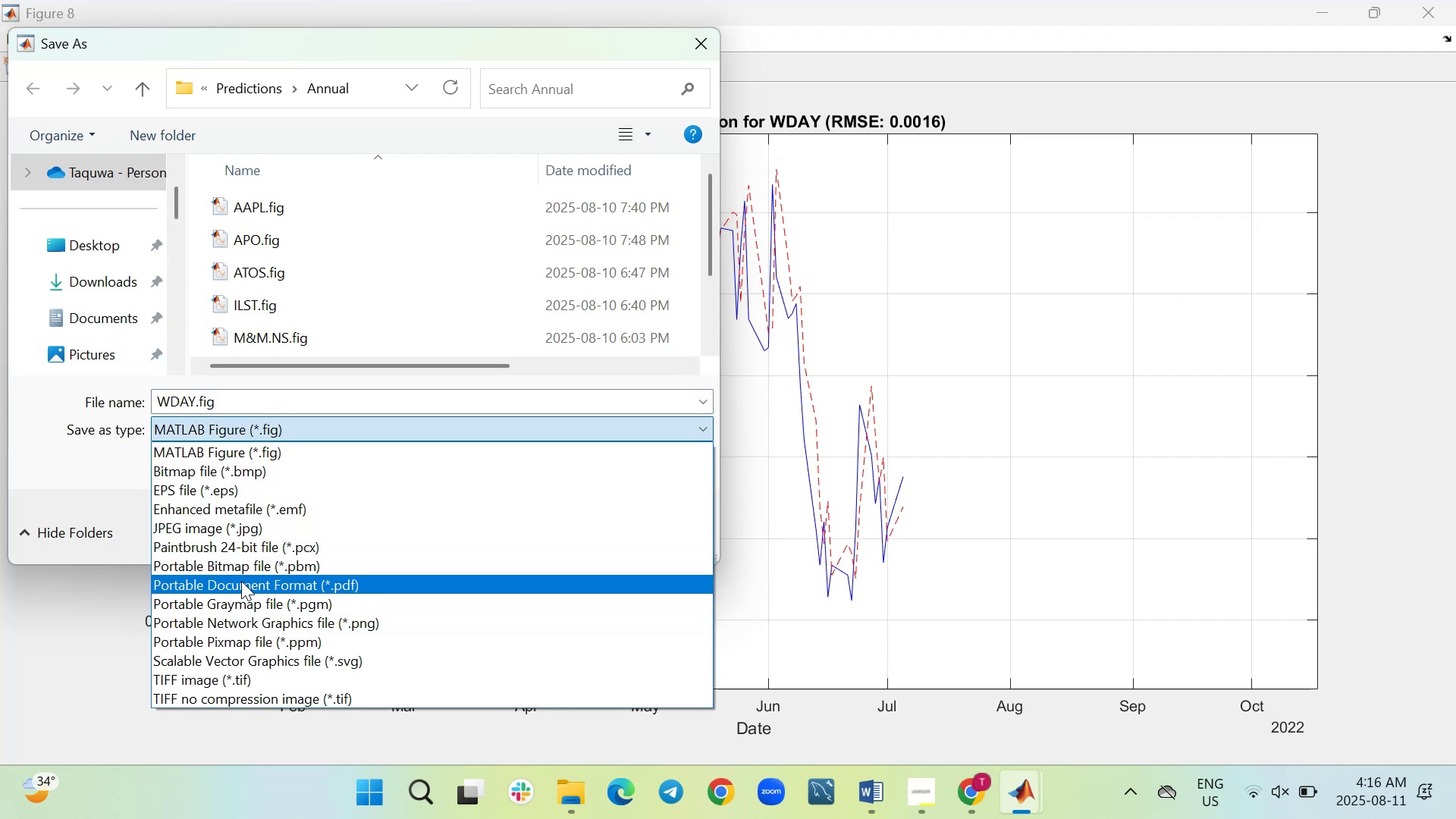 
left_click([238, 529])
 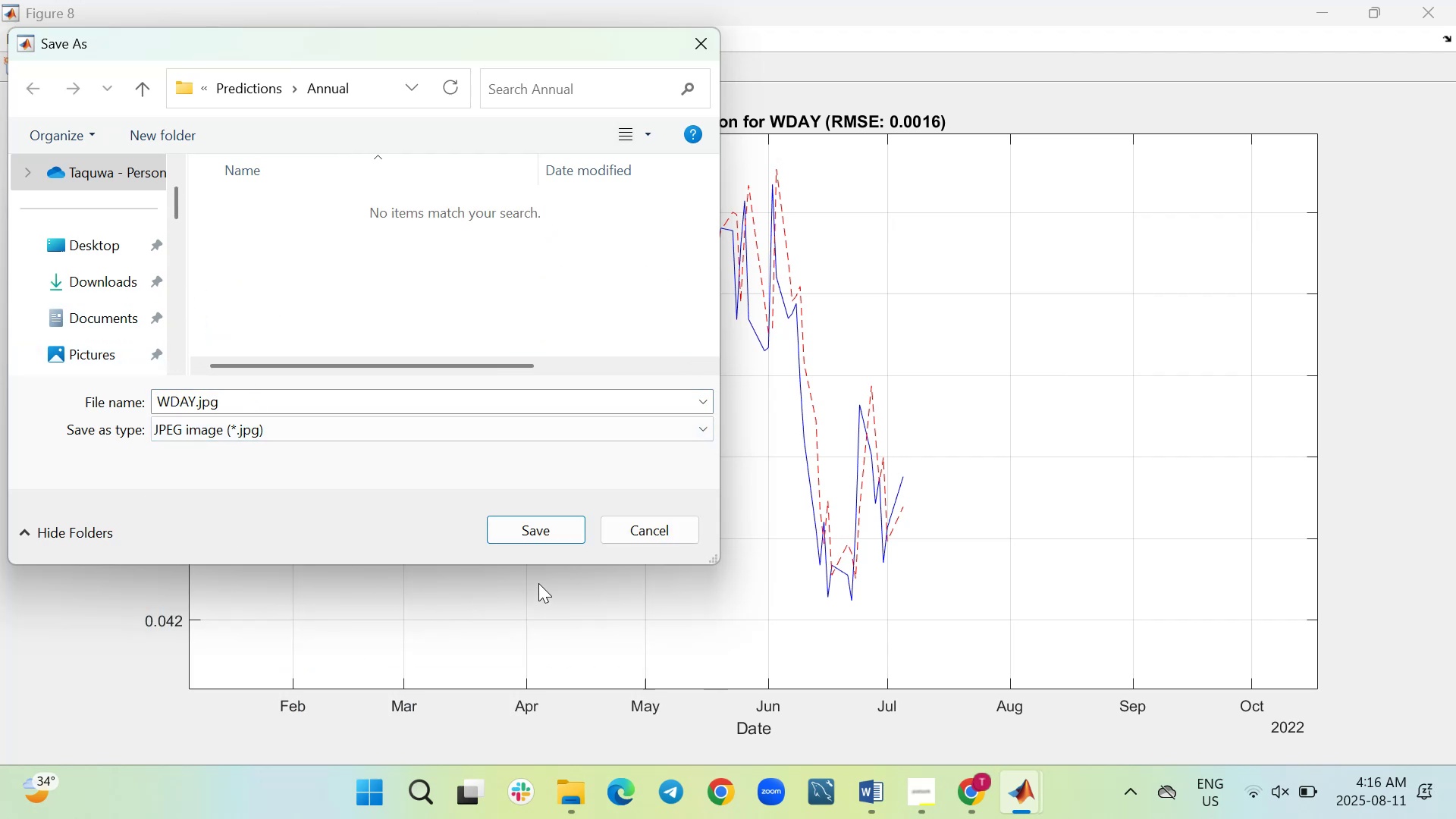 
left_click([548, 535])
 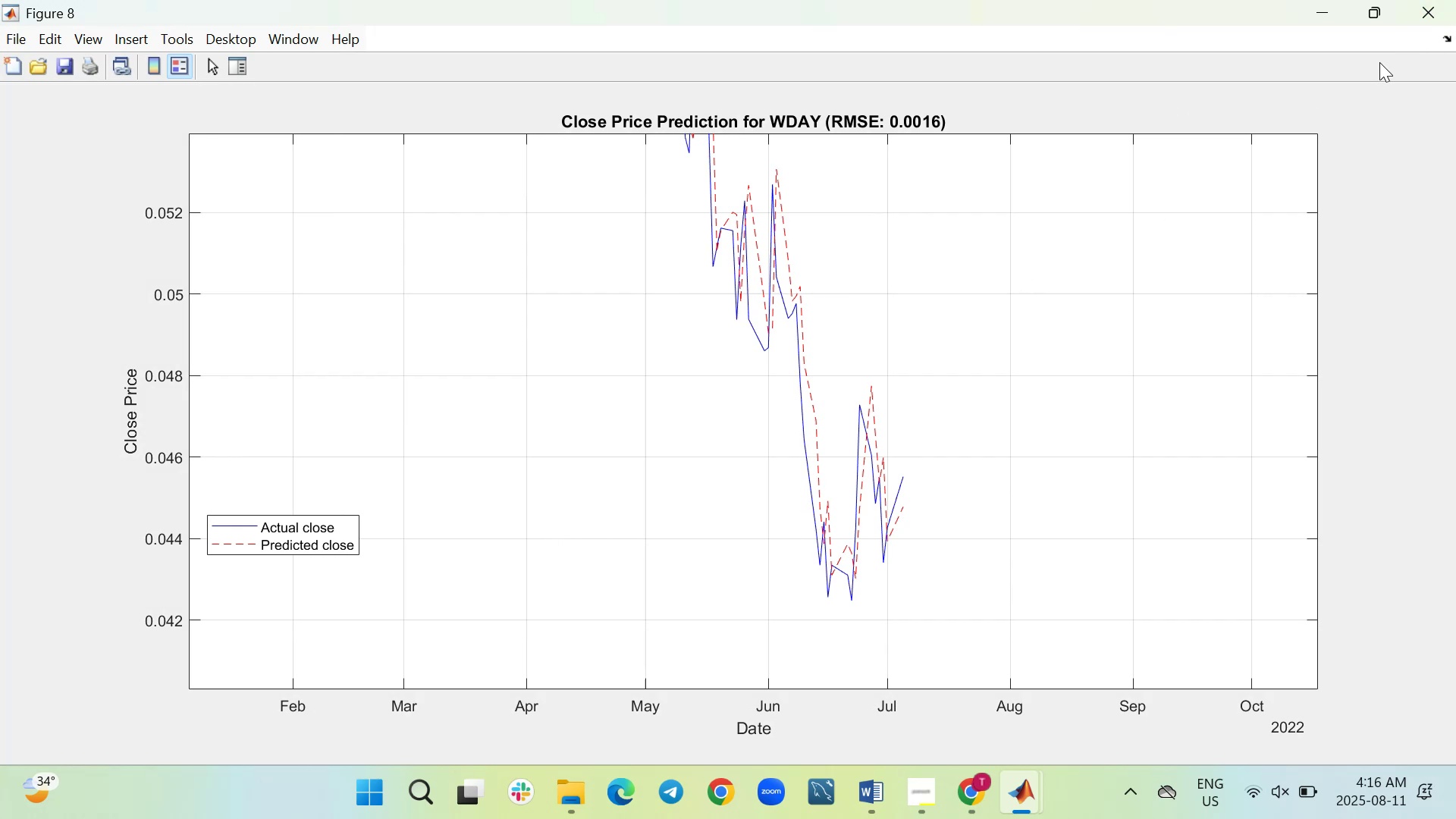 
left_click([1440, 17])
 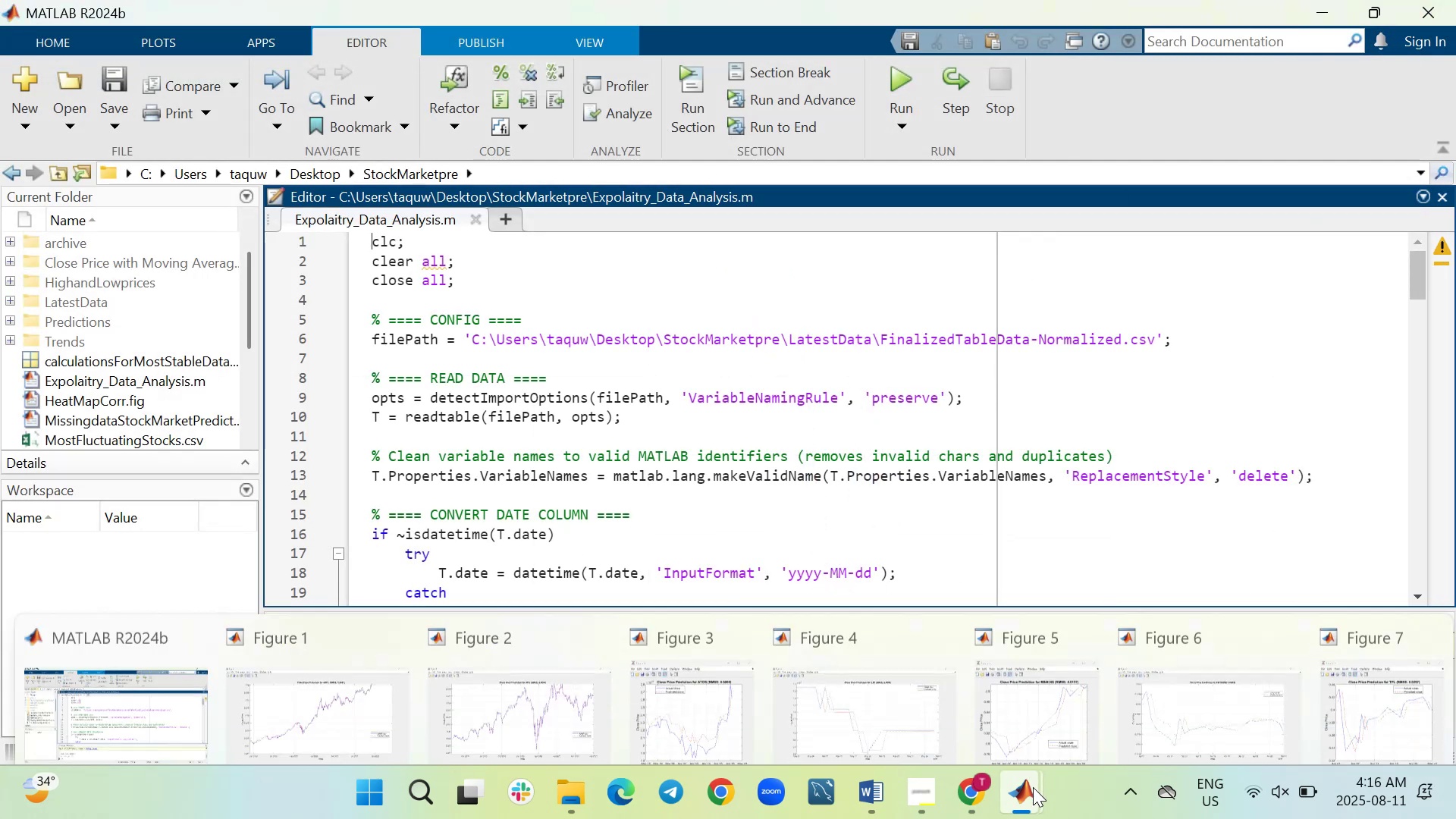 
left_click([1352, 701])
 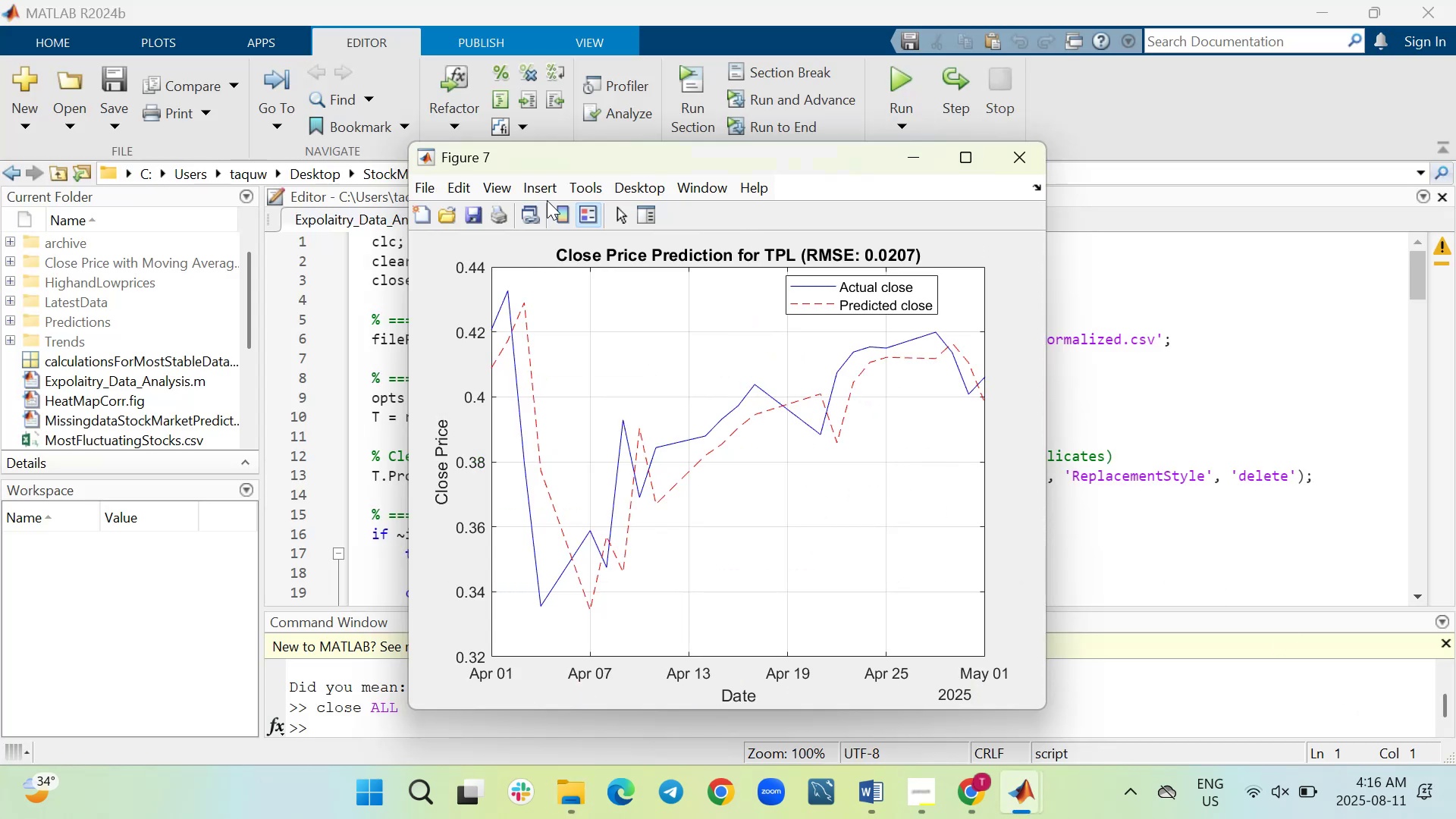 
left_click([429, 190])
 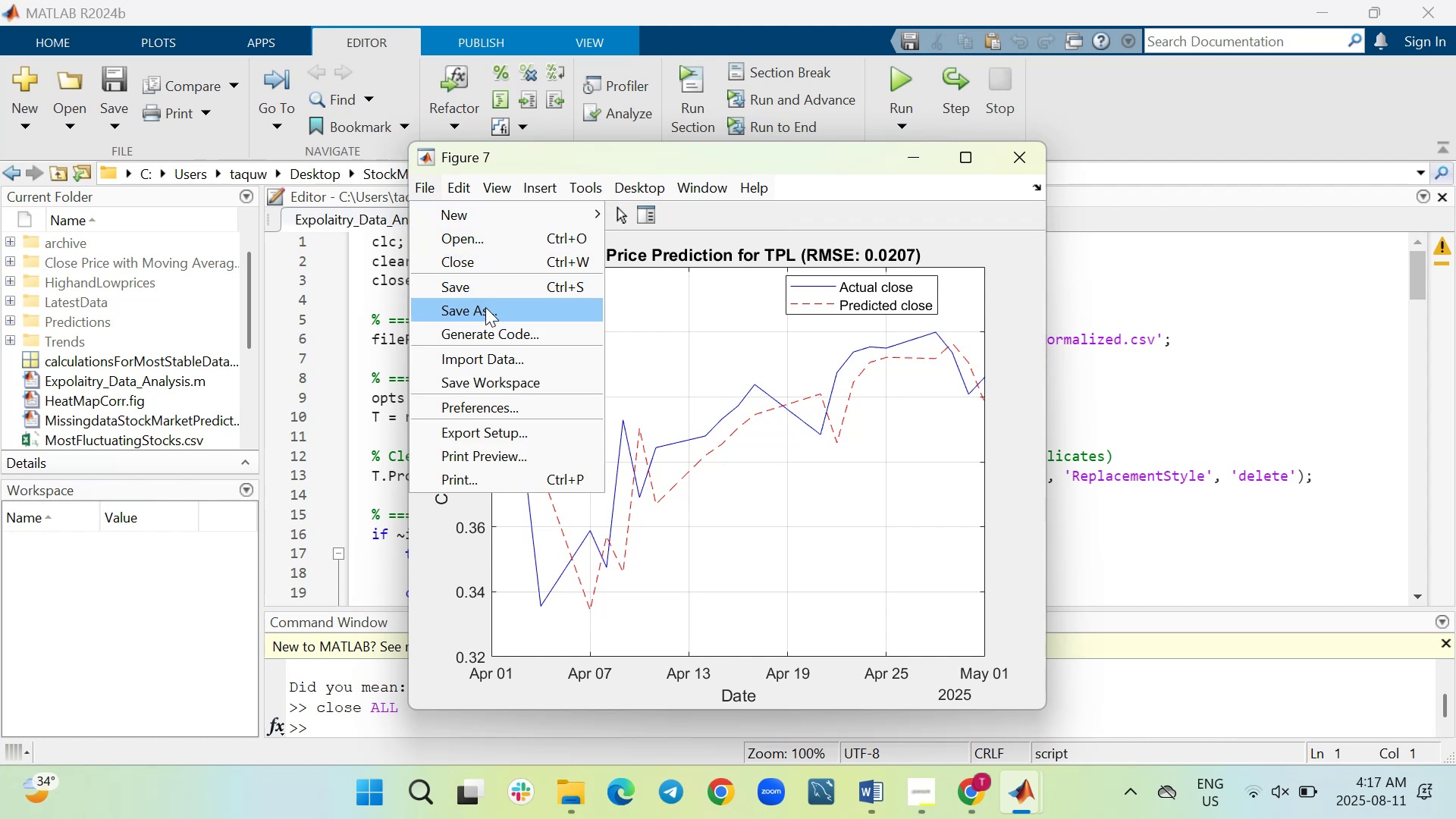 
left_click([485, 307])
 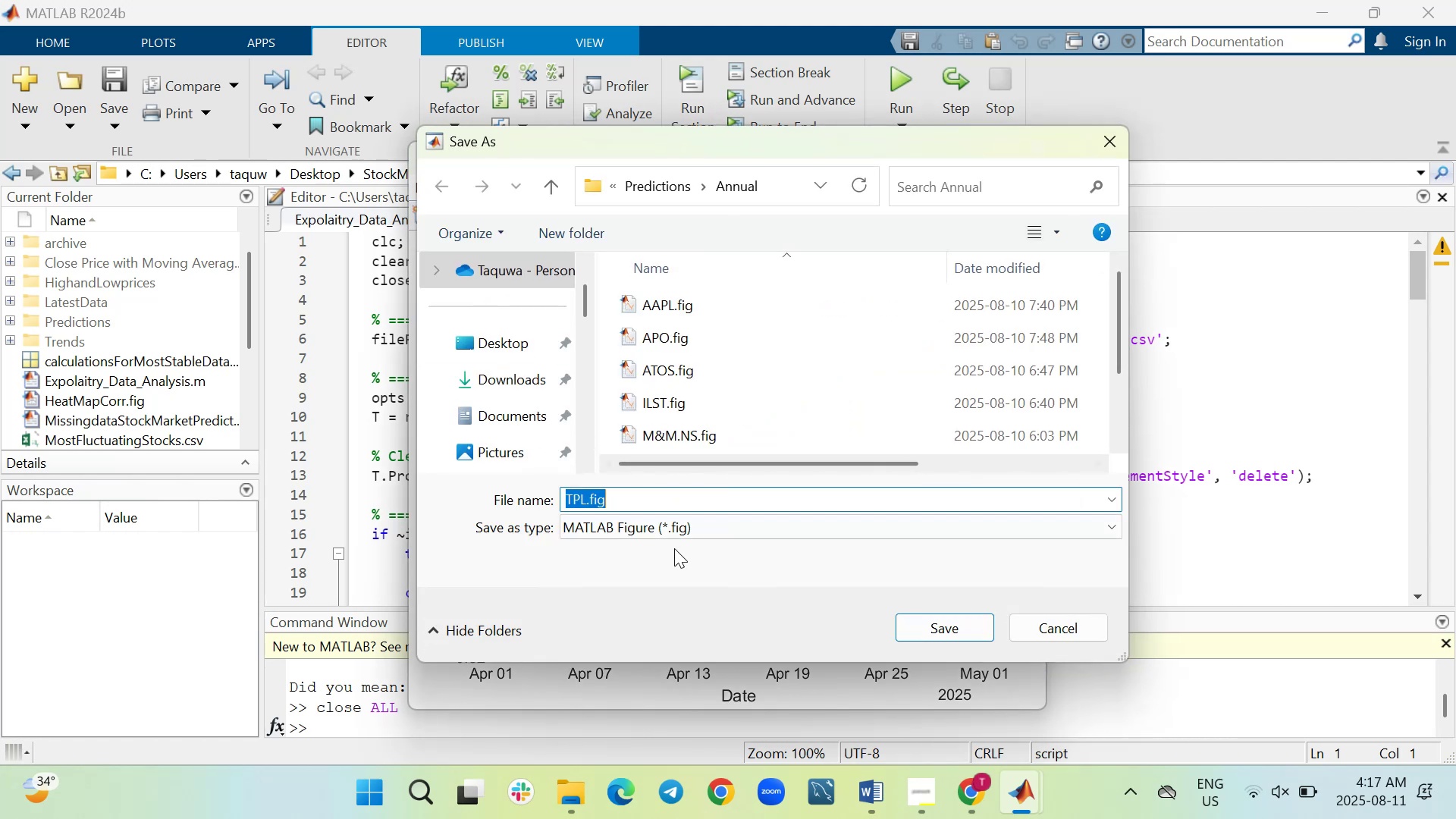 
left_click([673, 529])
 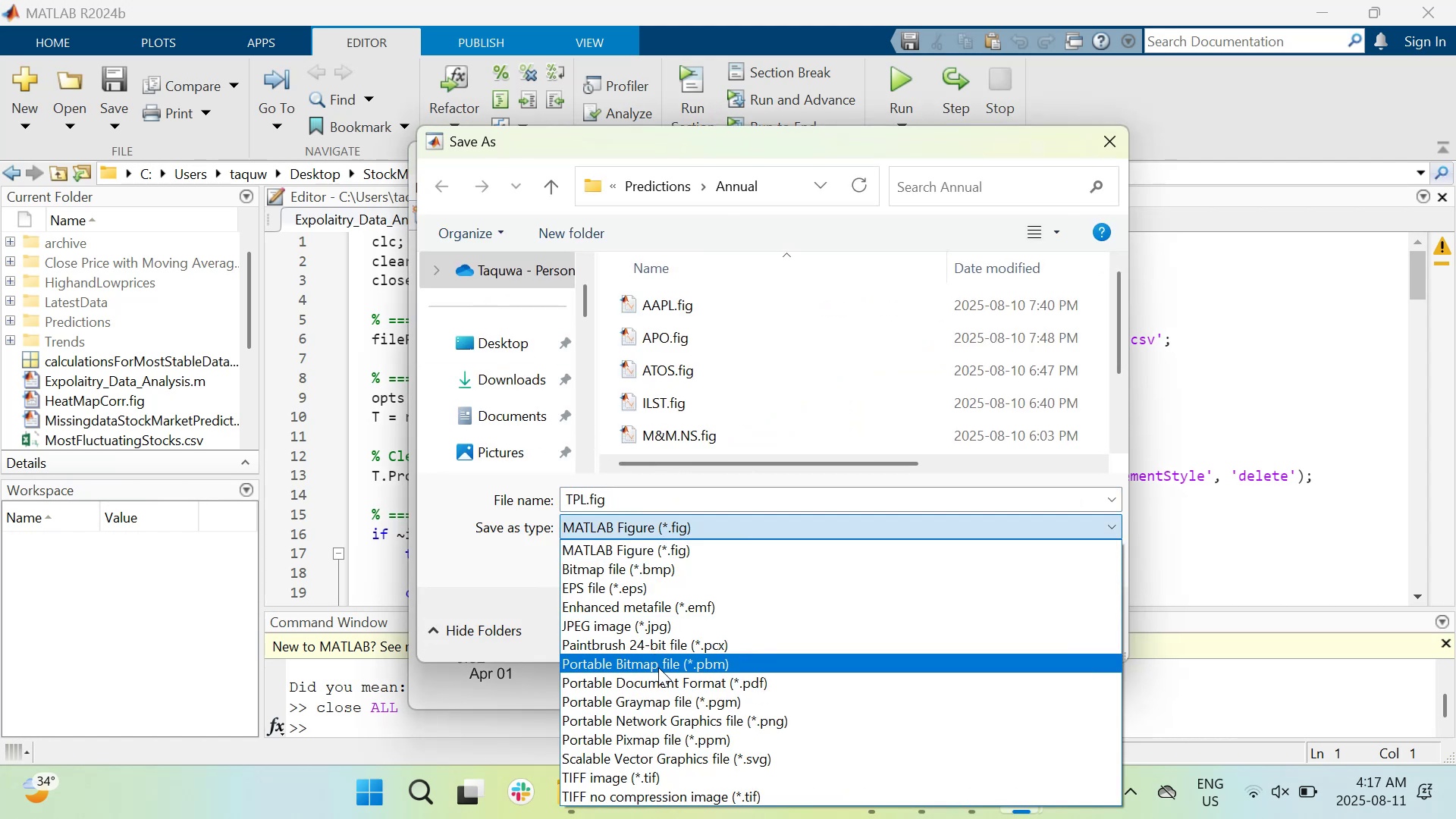 
left_click([646, 629])
 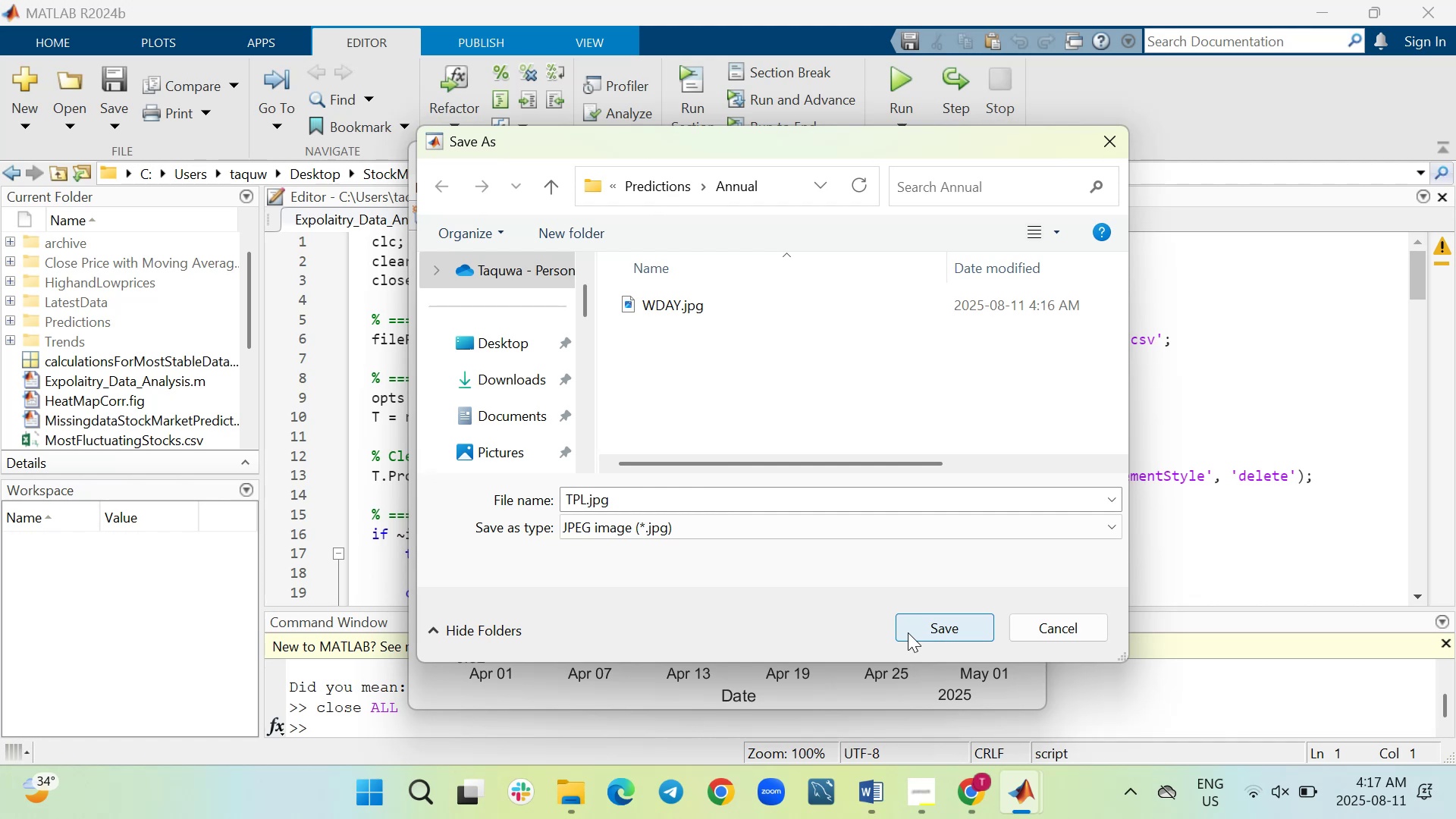 
left_click([908, 632])
 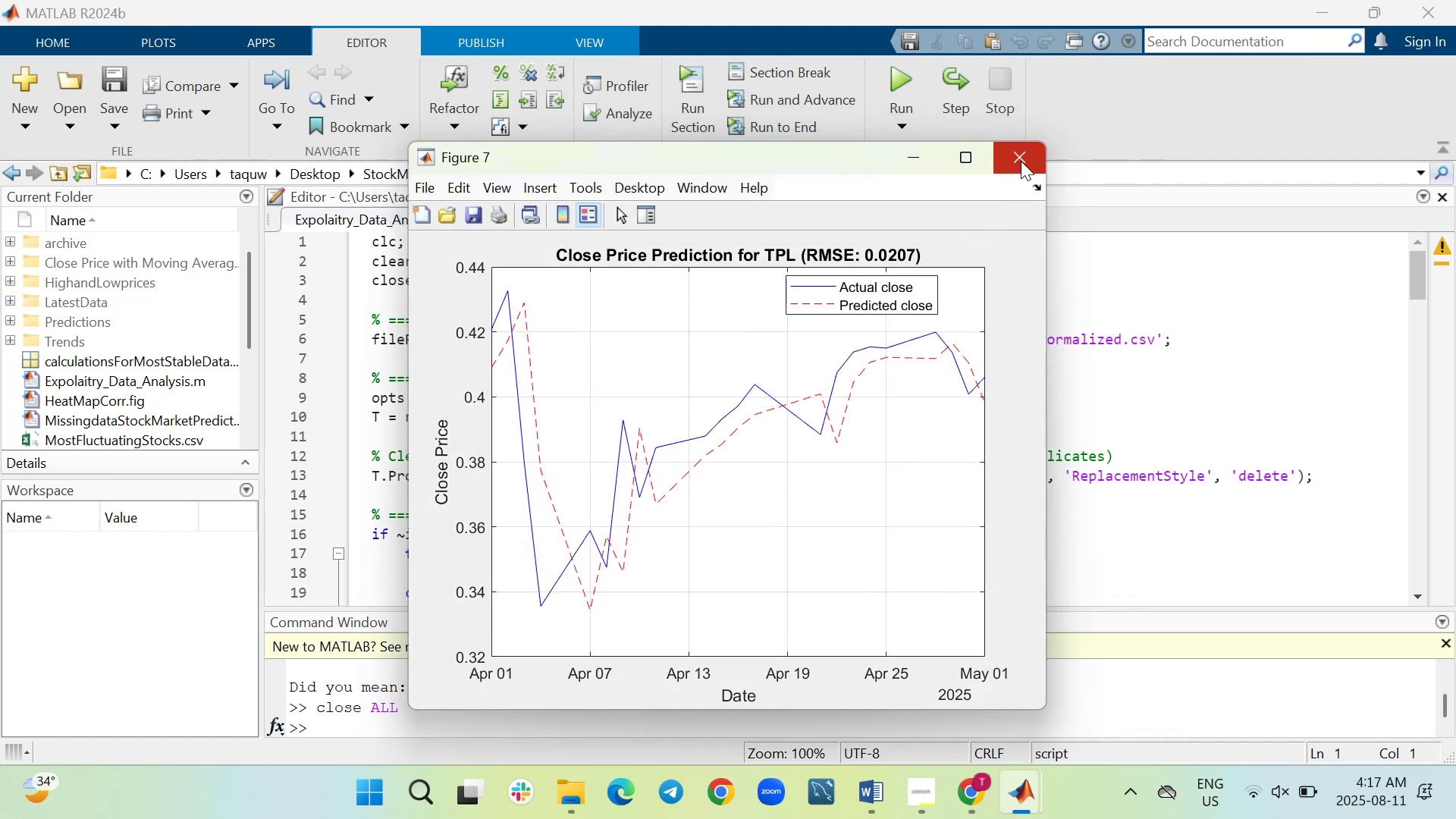 
wait(7.45)
 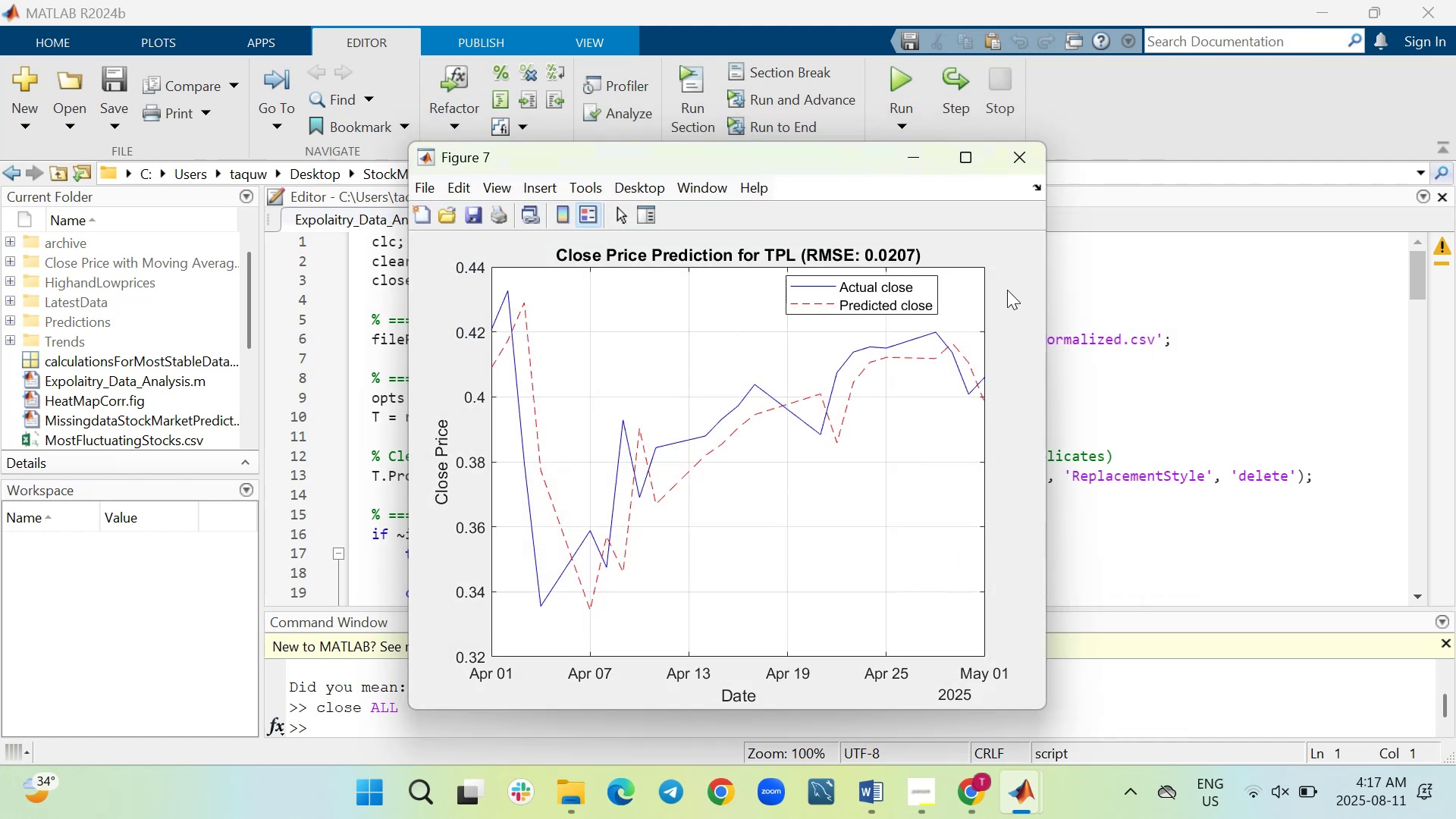 
left_click([1021, 161])
 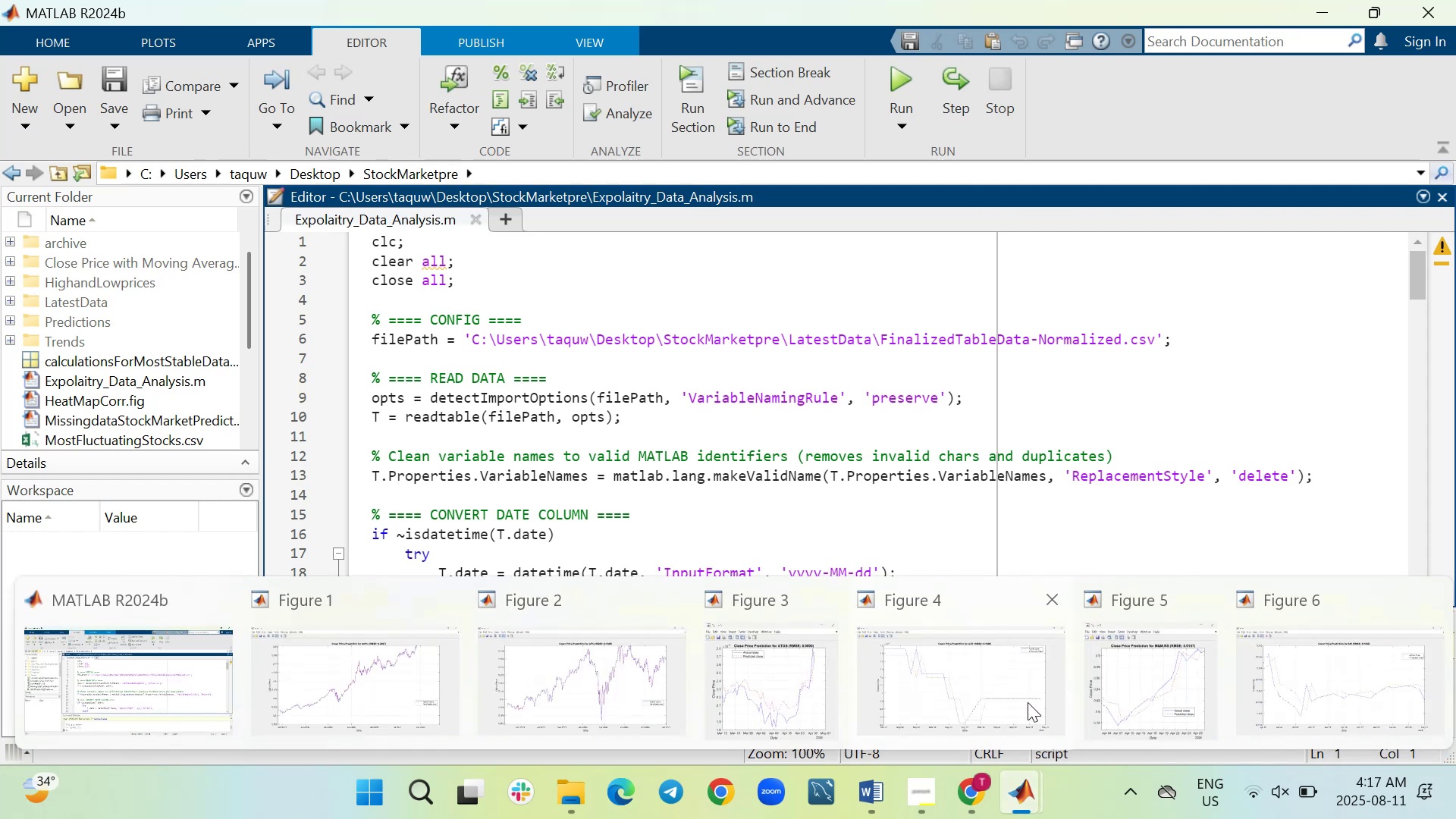 
left_click([937, 661])
 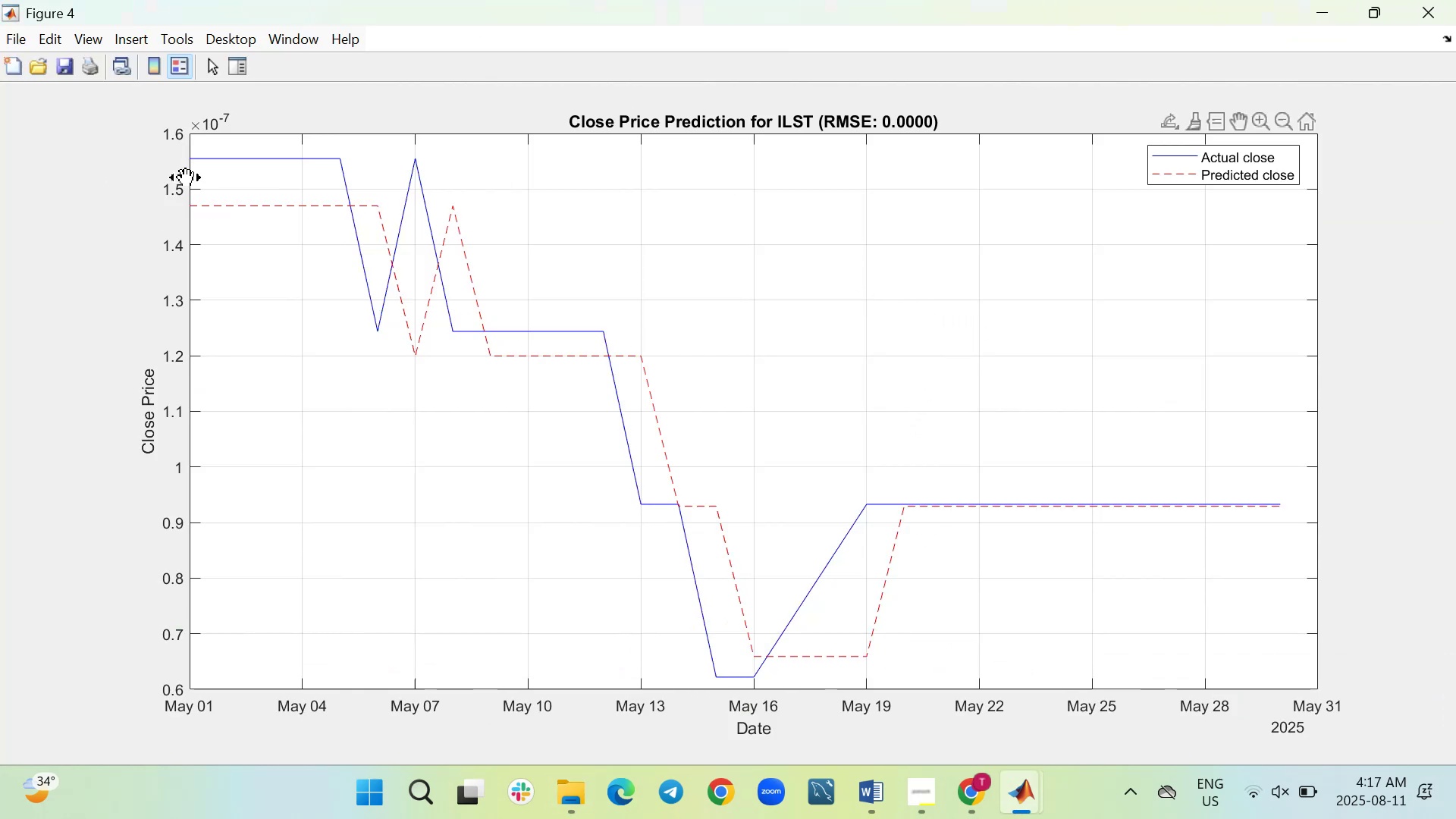 
wait(6.07)
 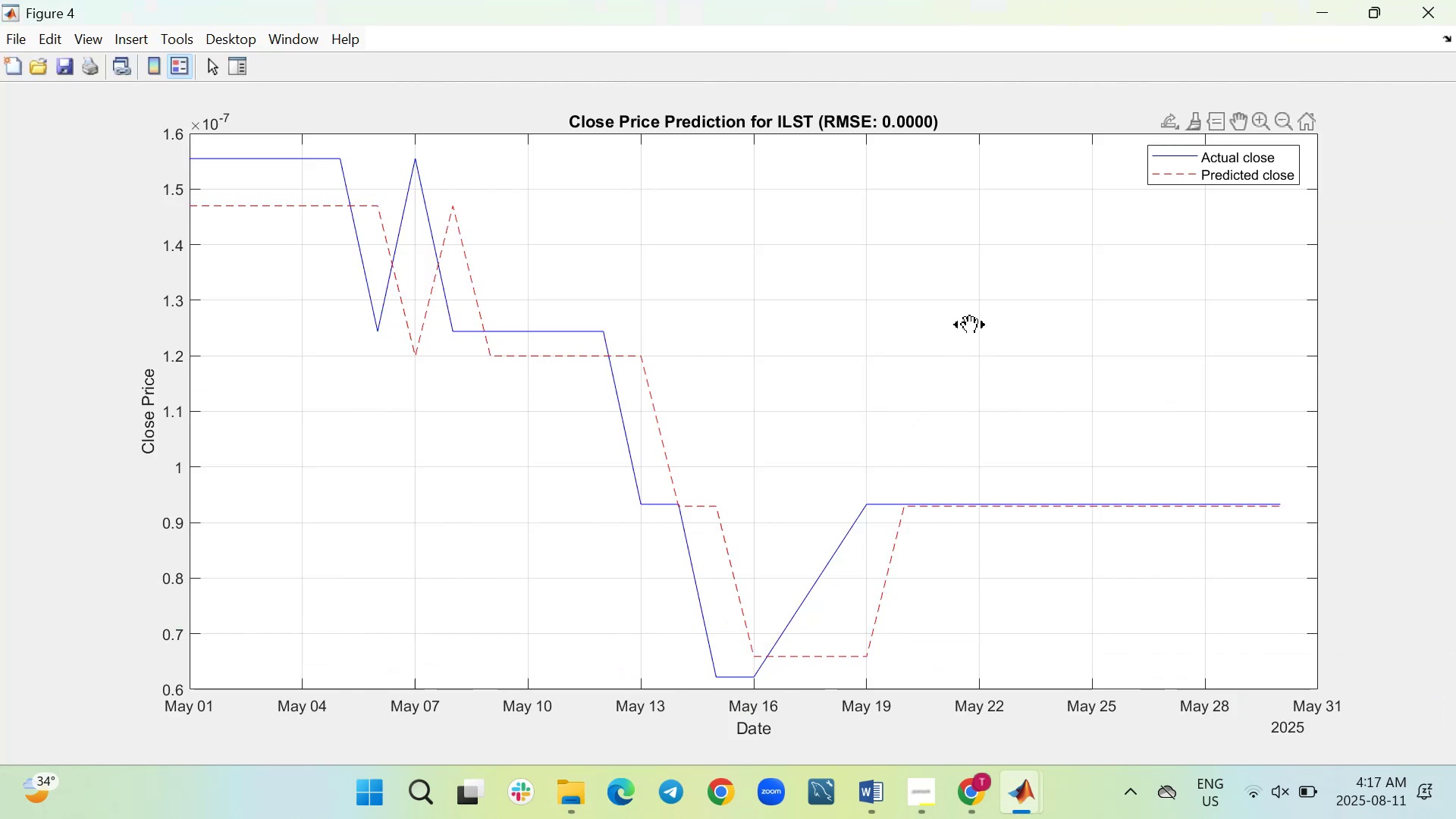 
left_click([8, 39])
 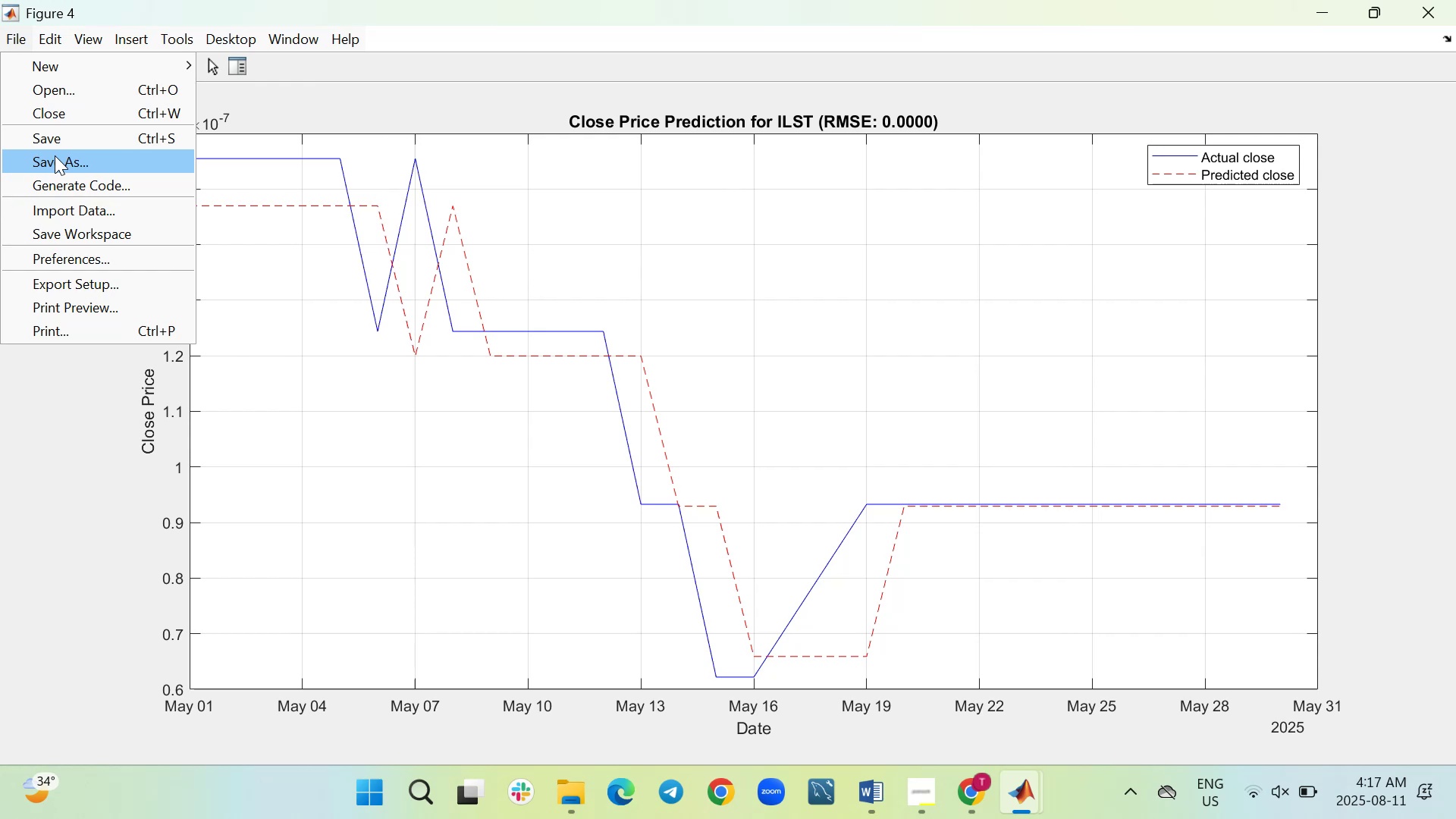 
left_click([55, 155])
 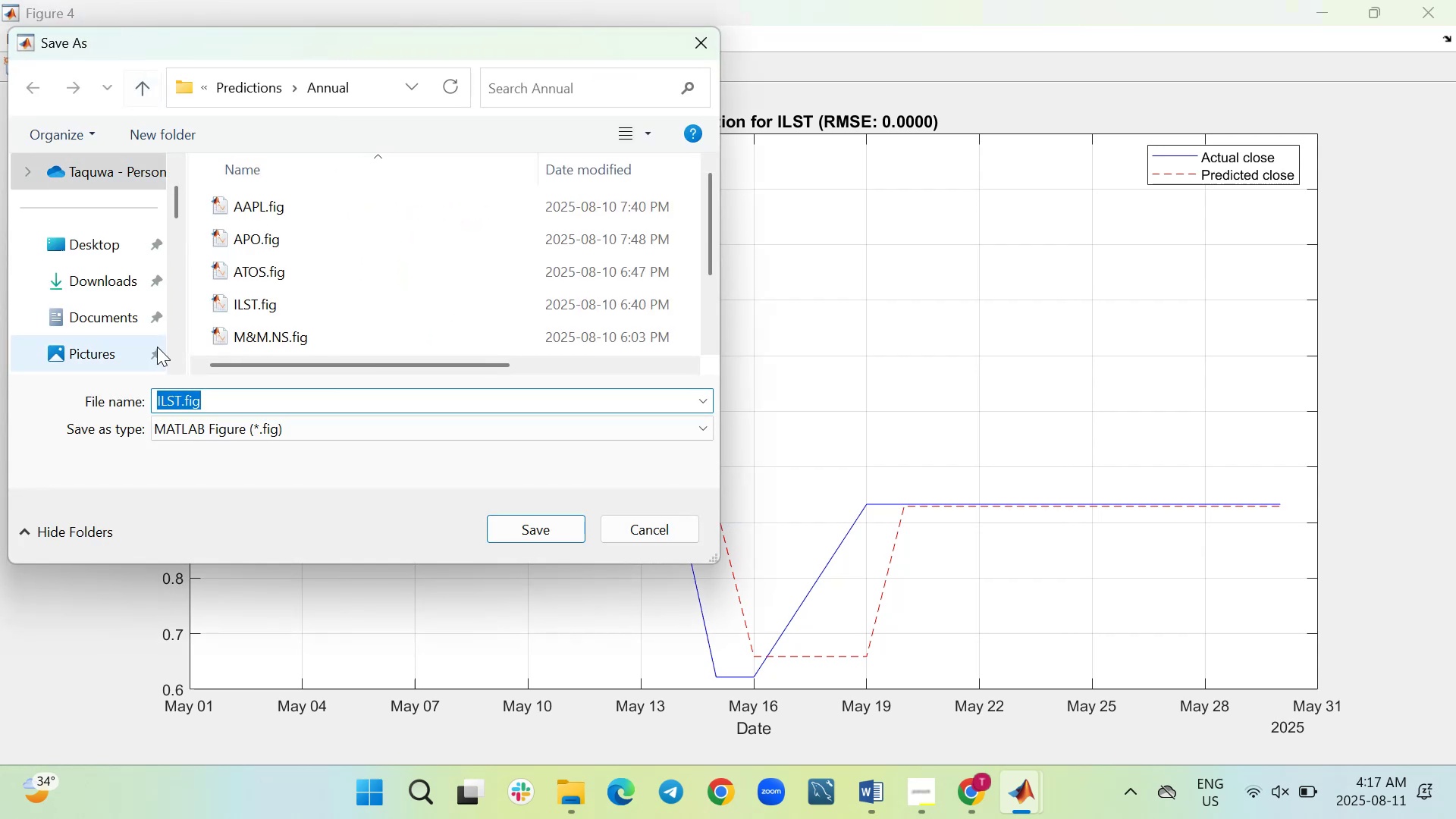 
left_click([206, 431])
 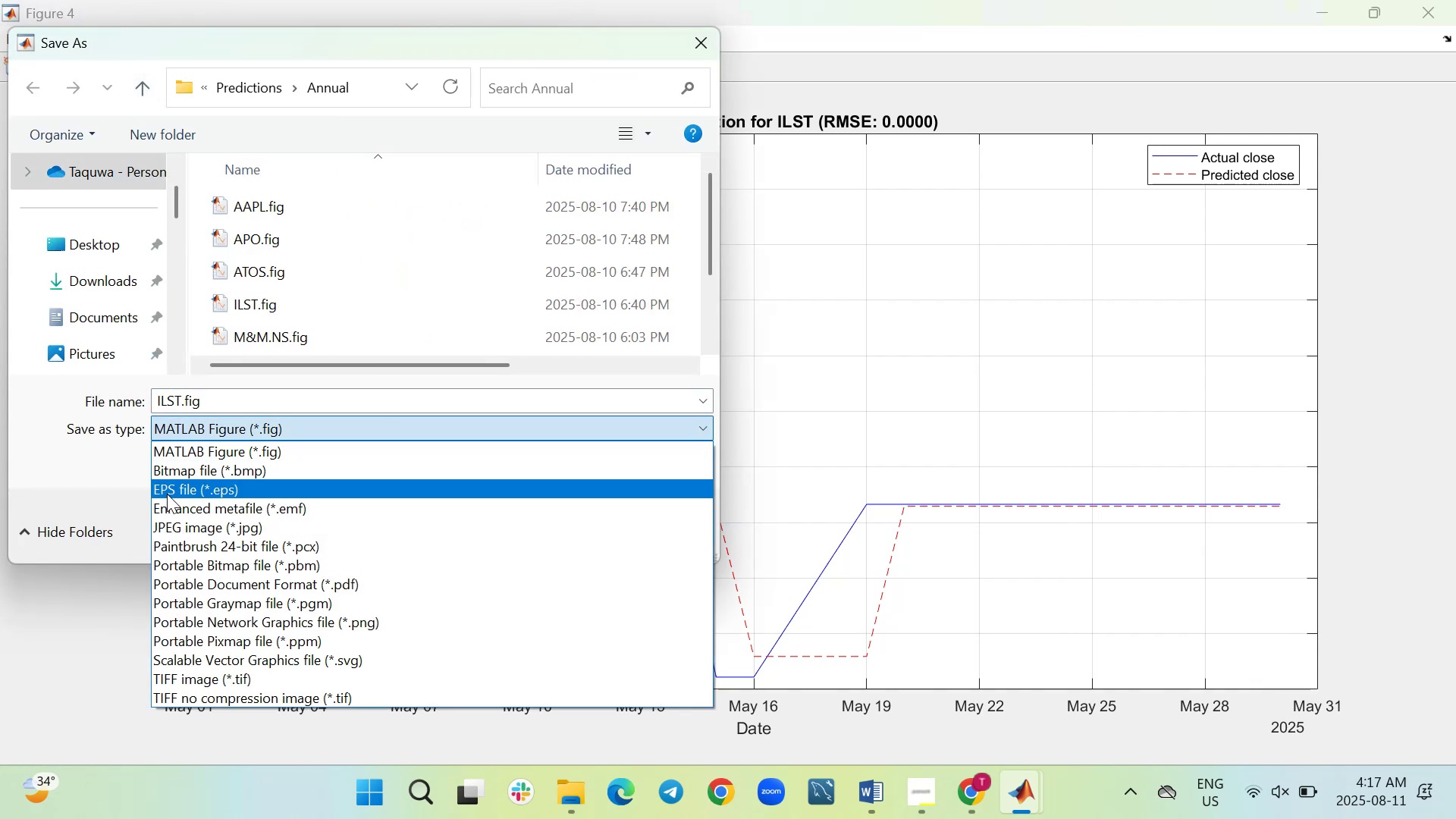 
left_click([180, 519])
 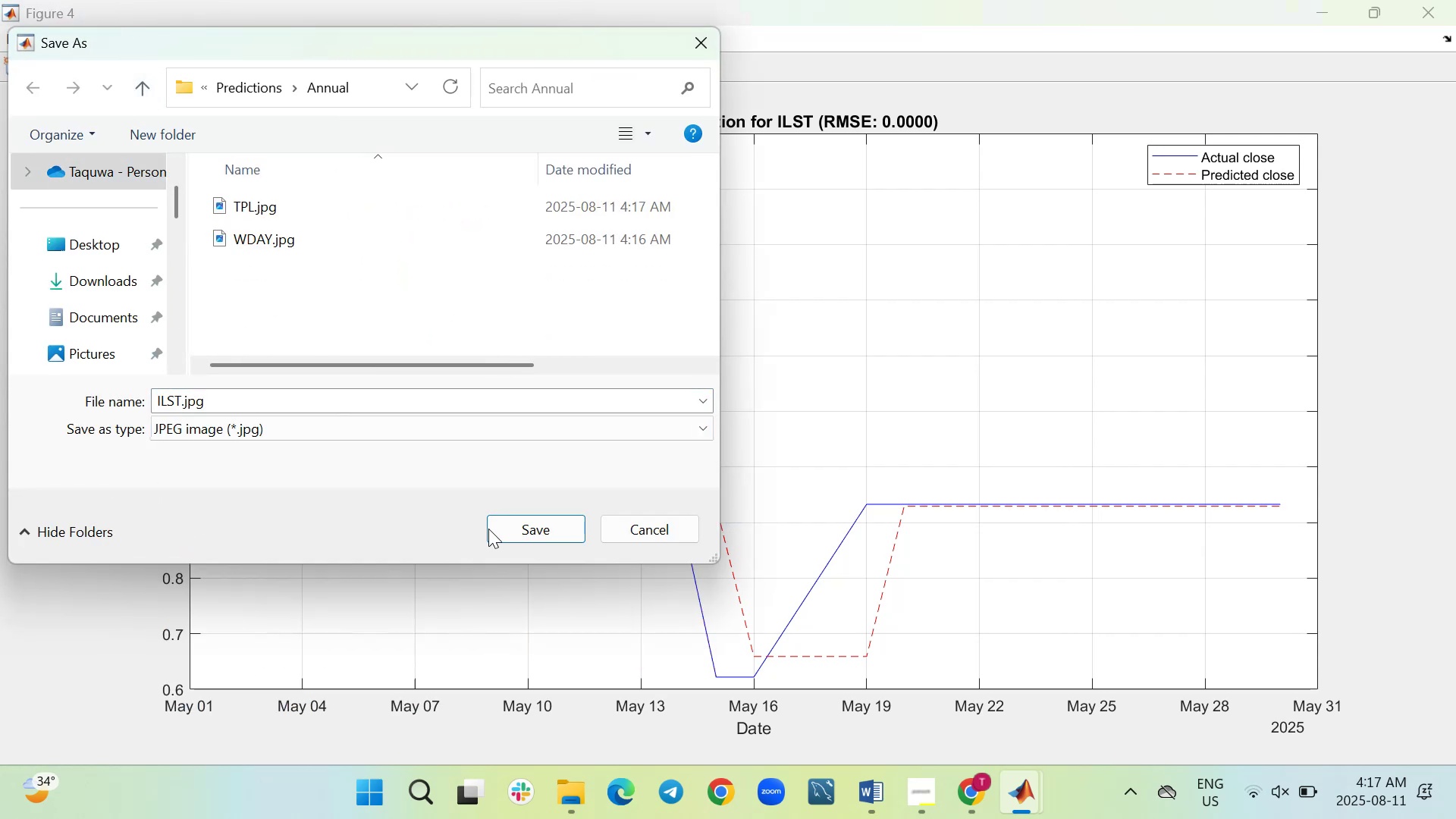 
left_click([491, 529])
 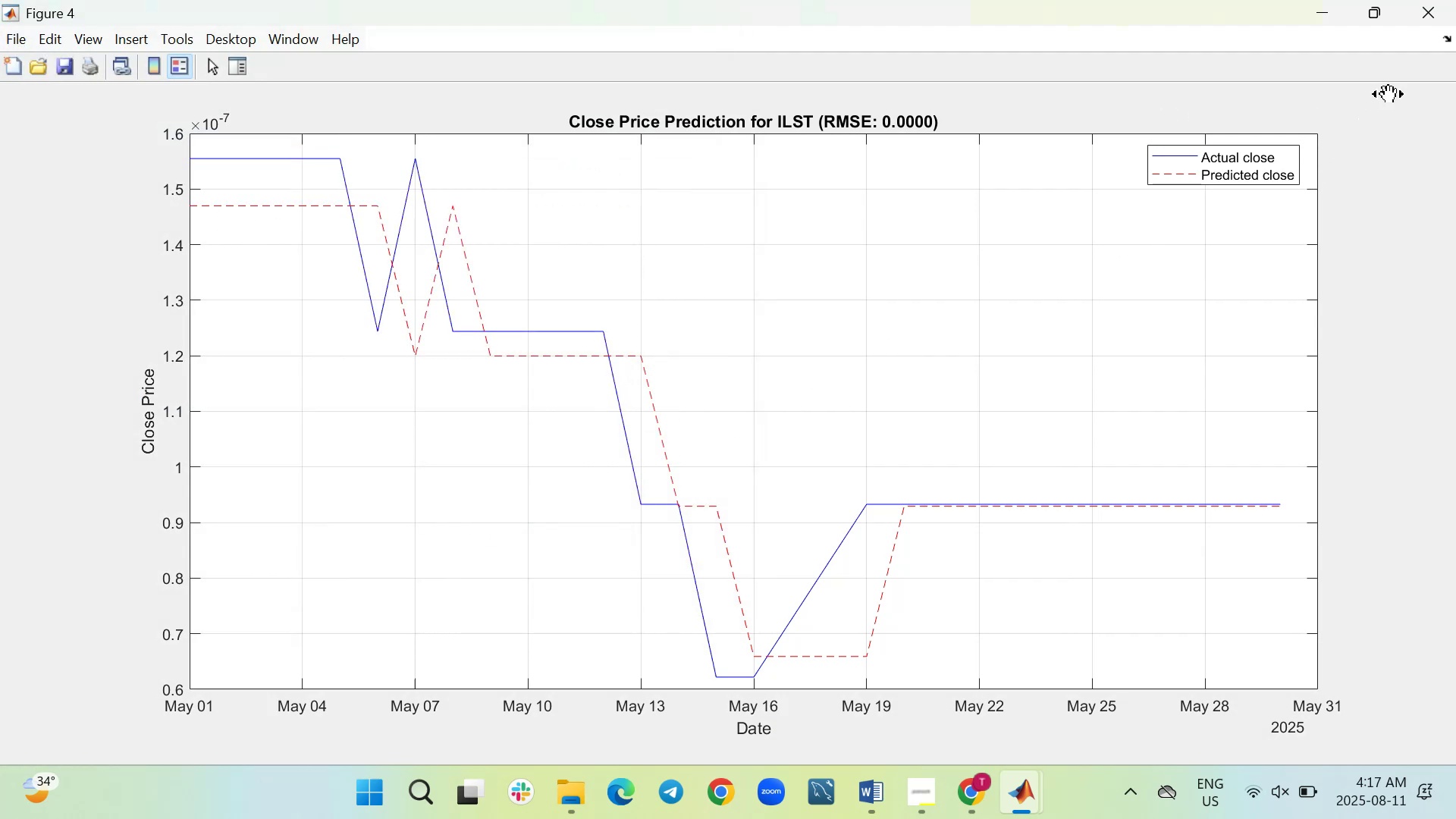 
left_click([1442, 8])
 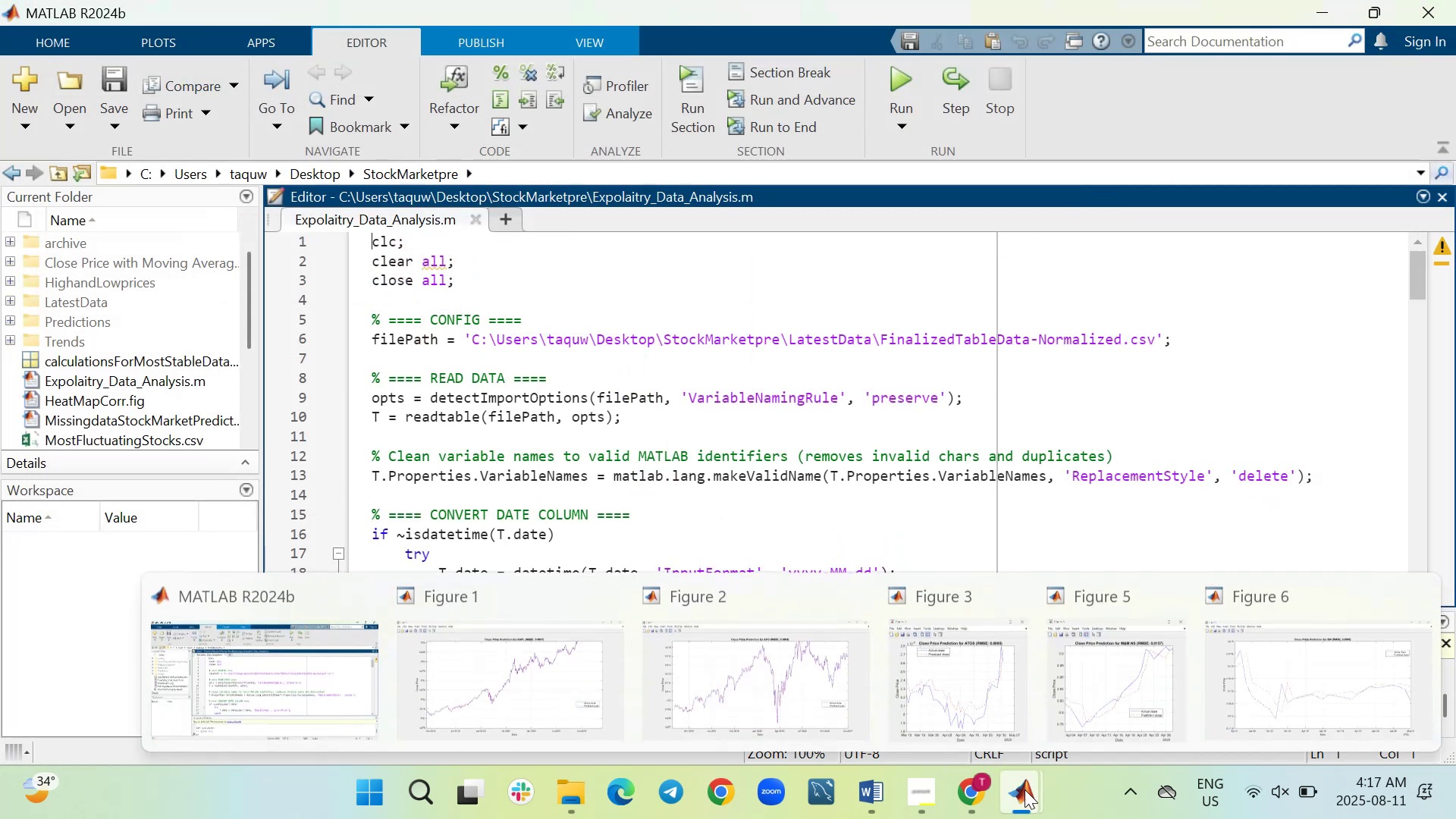 
wait(5.47)
 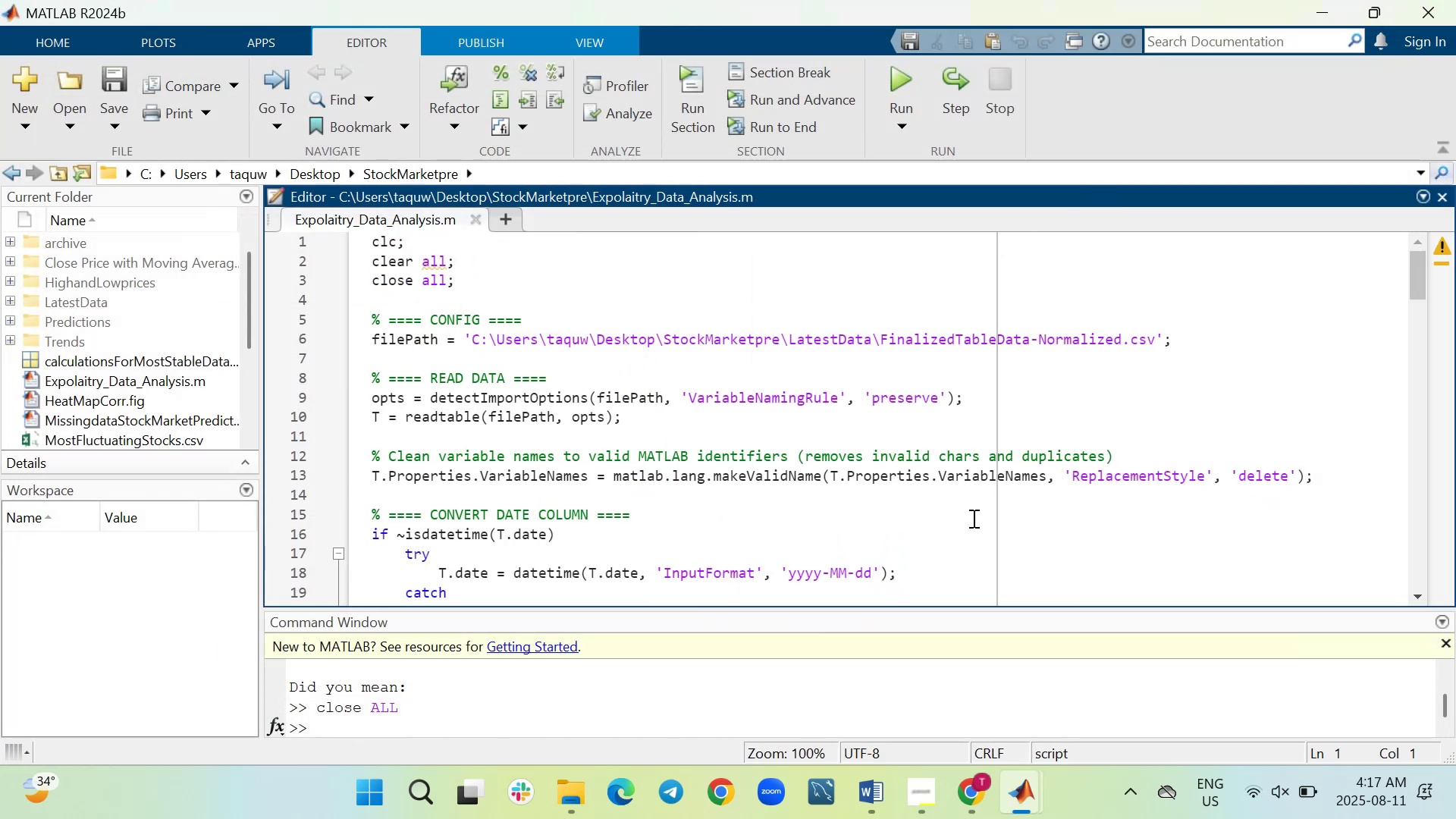 
left_click([985, 673])
 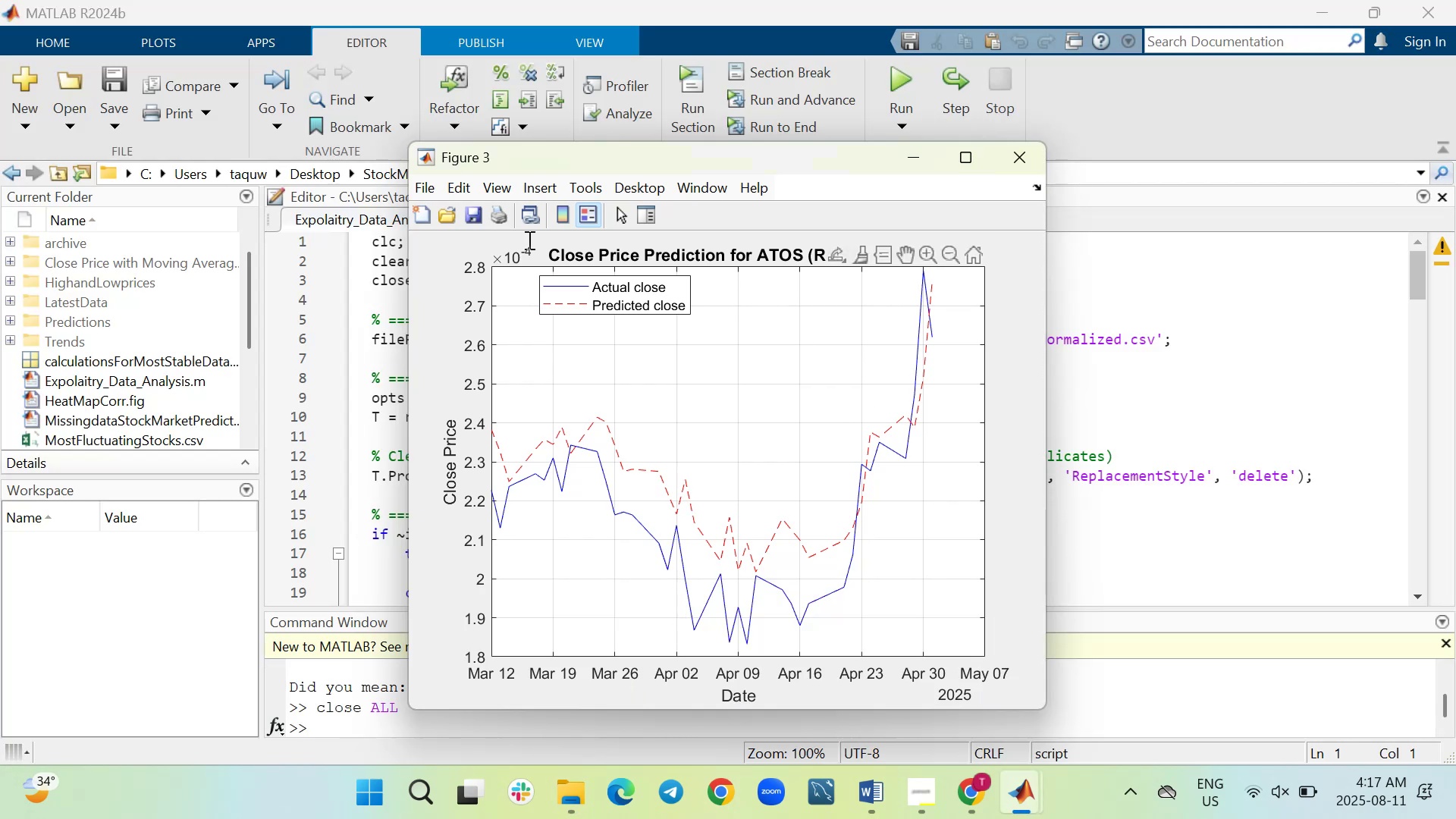 
left_click([432, 186])
 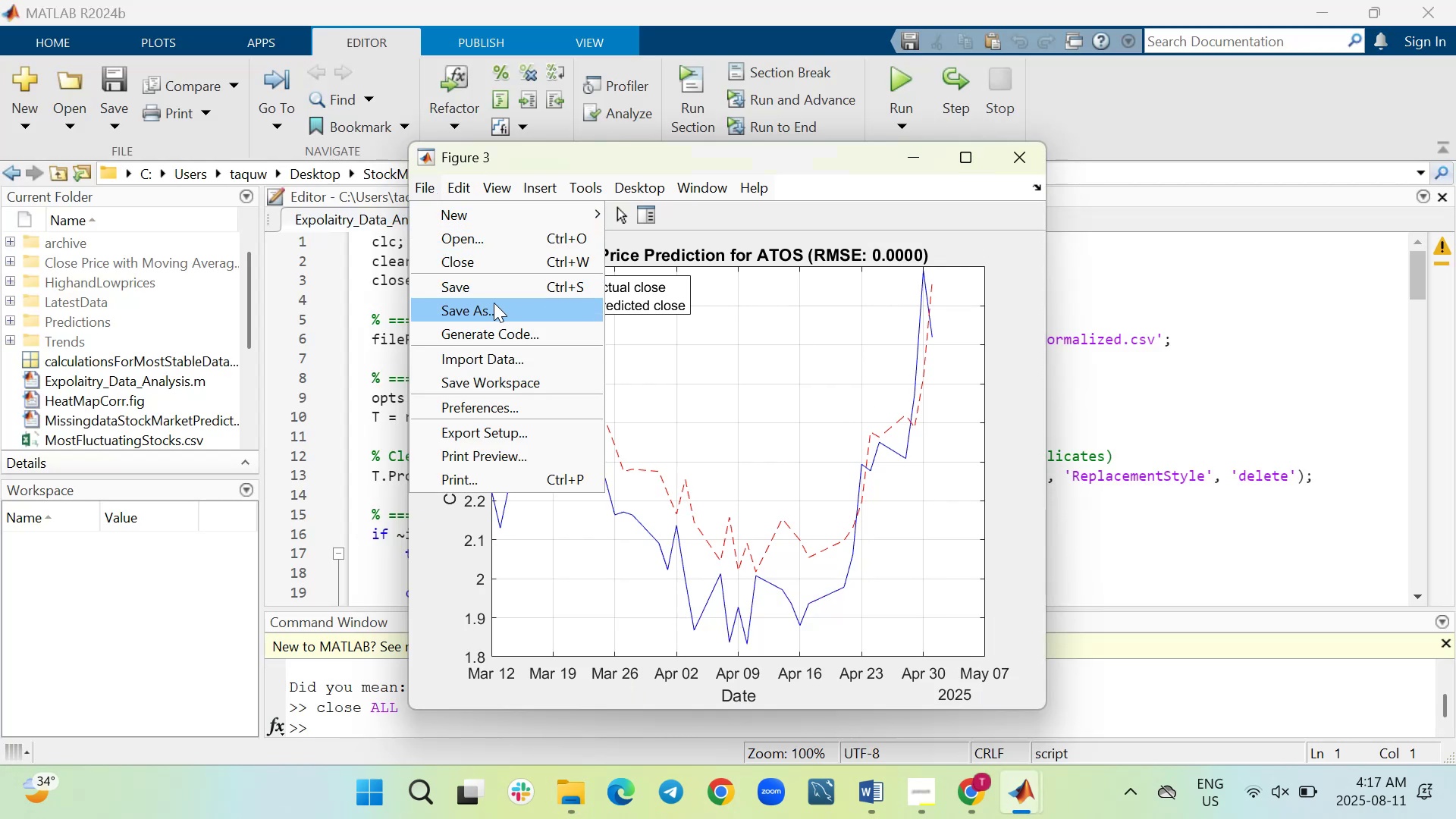 
left_click([494, 308])
 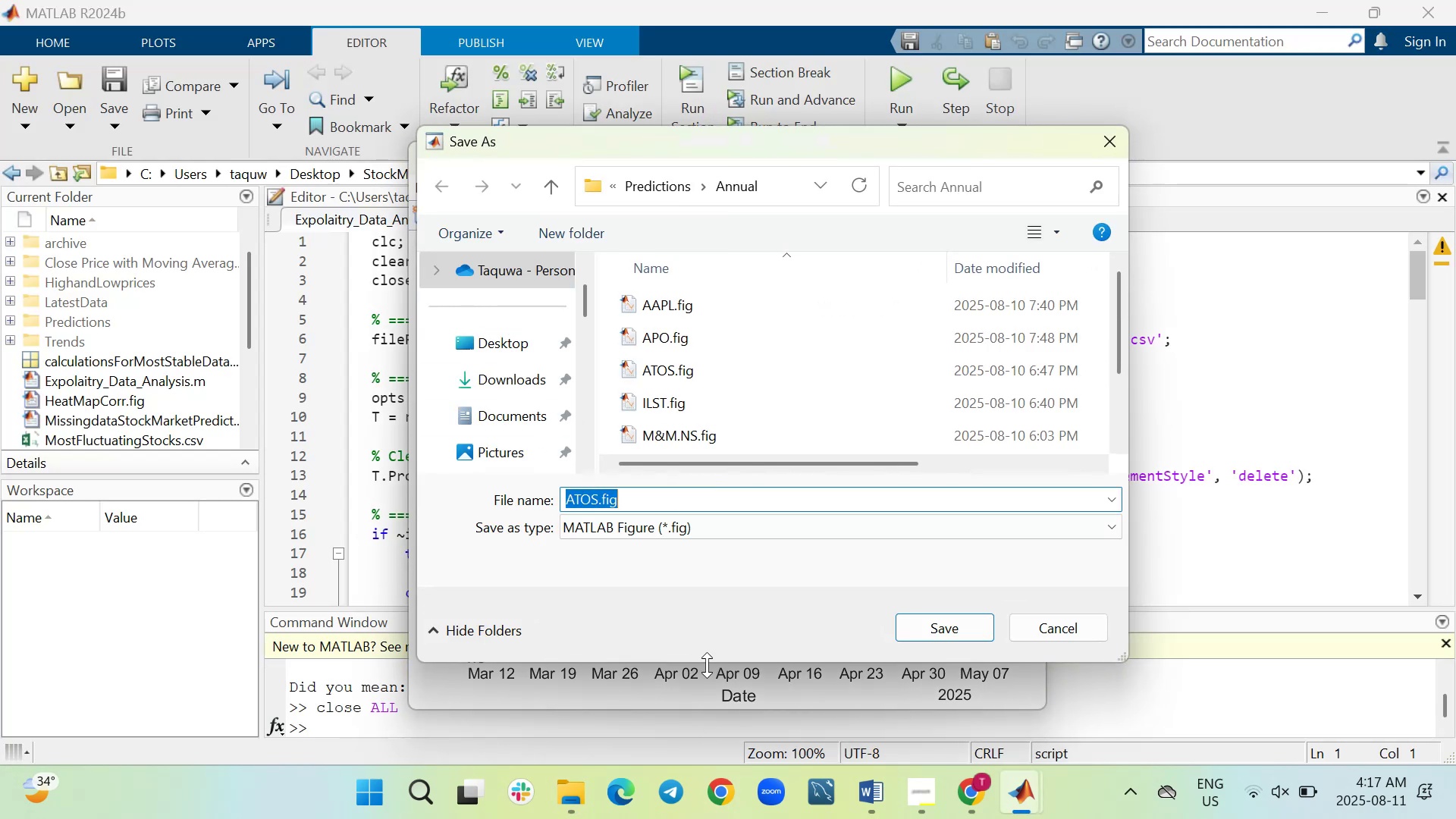 
left_click([731, 529])
 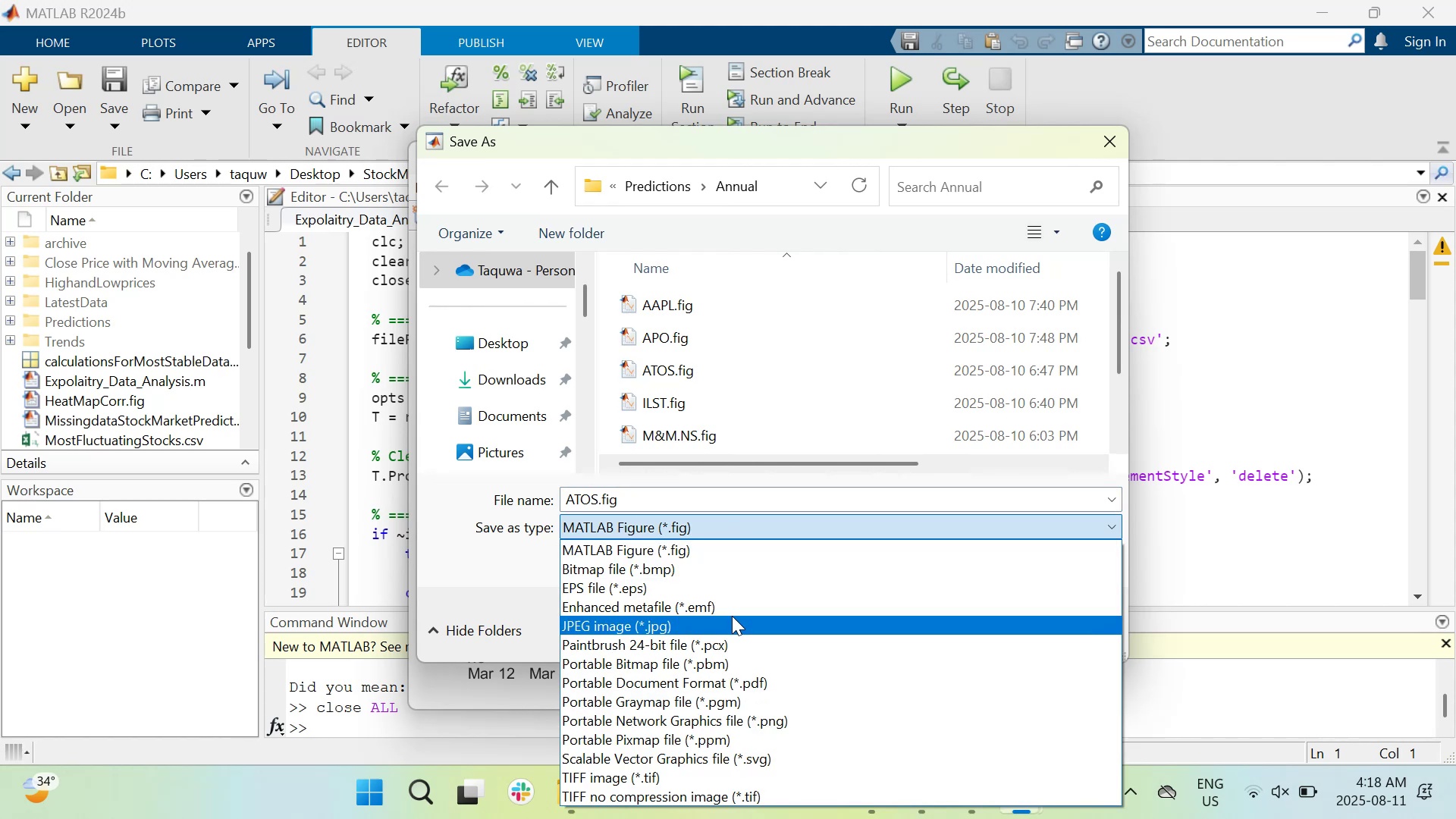 
left_click([734, 626])
 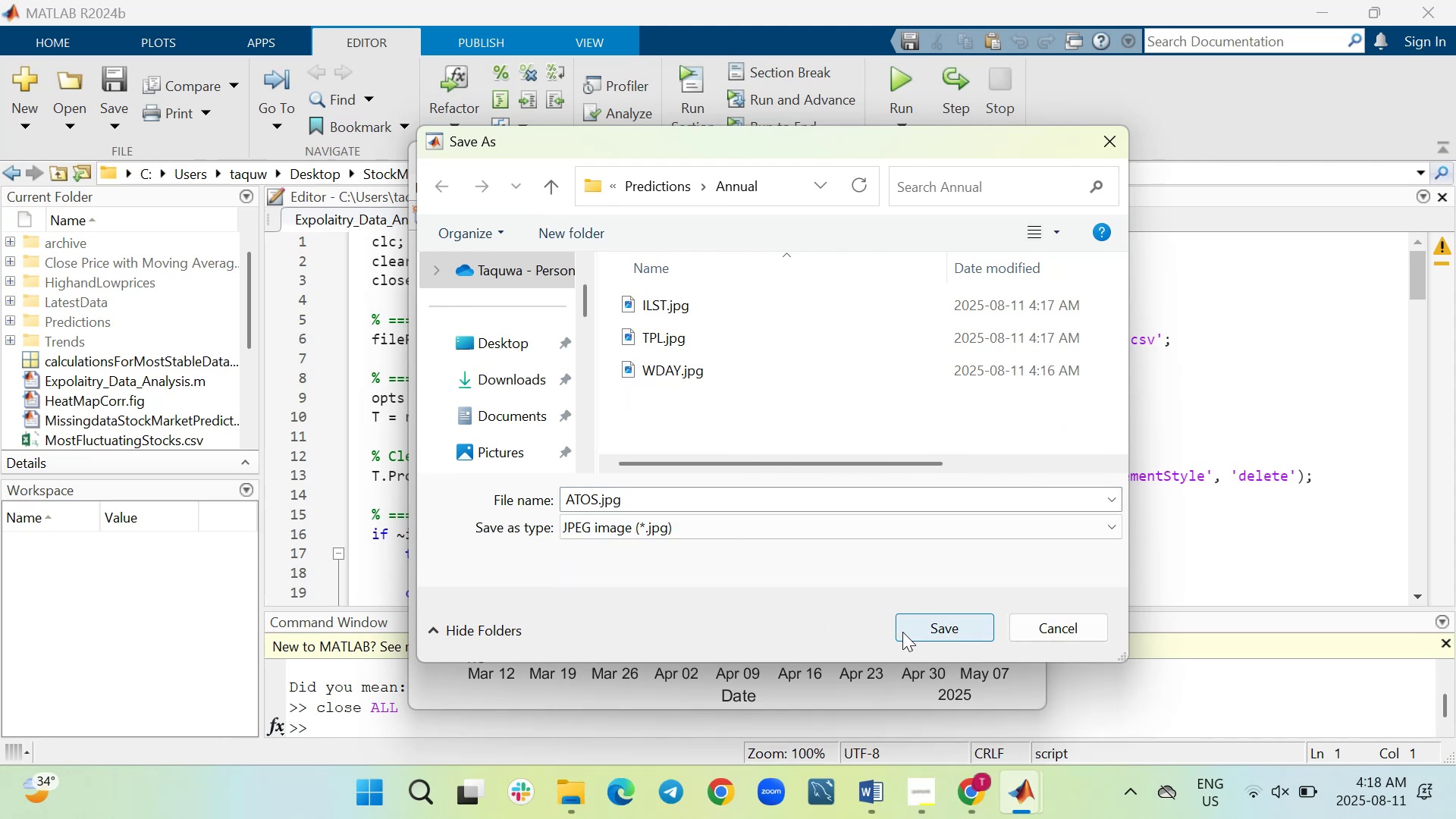 
wait(5.39)
 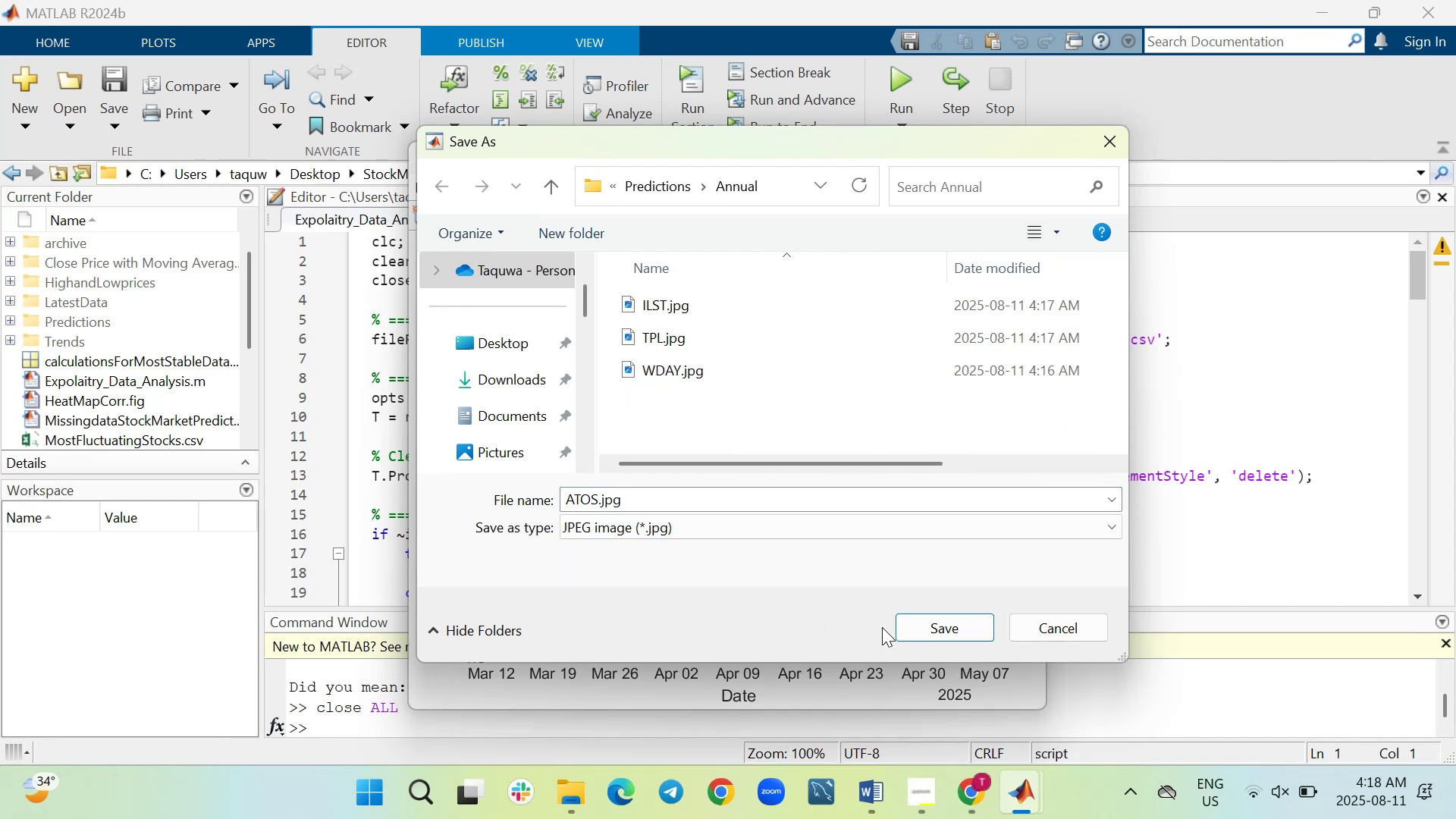 
left_click([902, 632])
 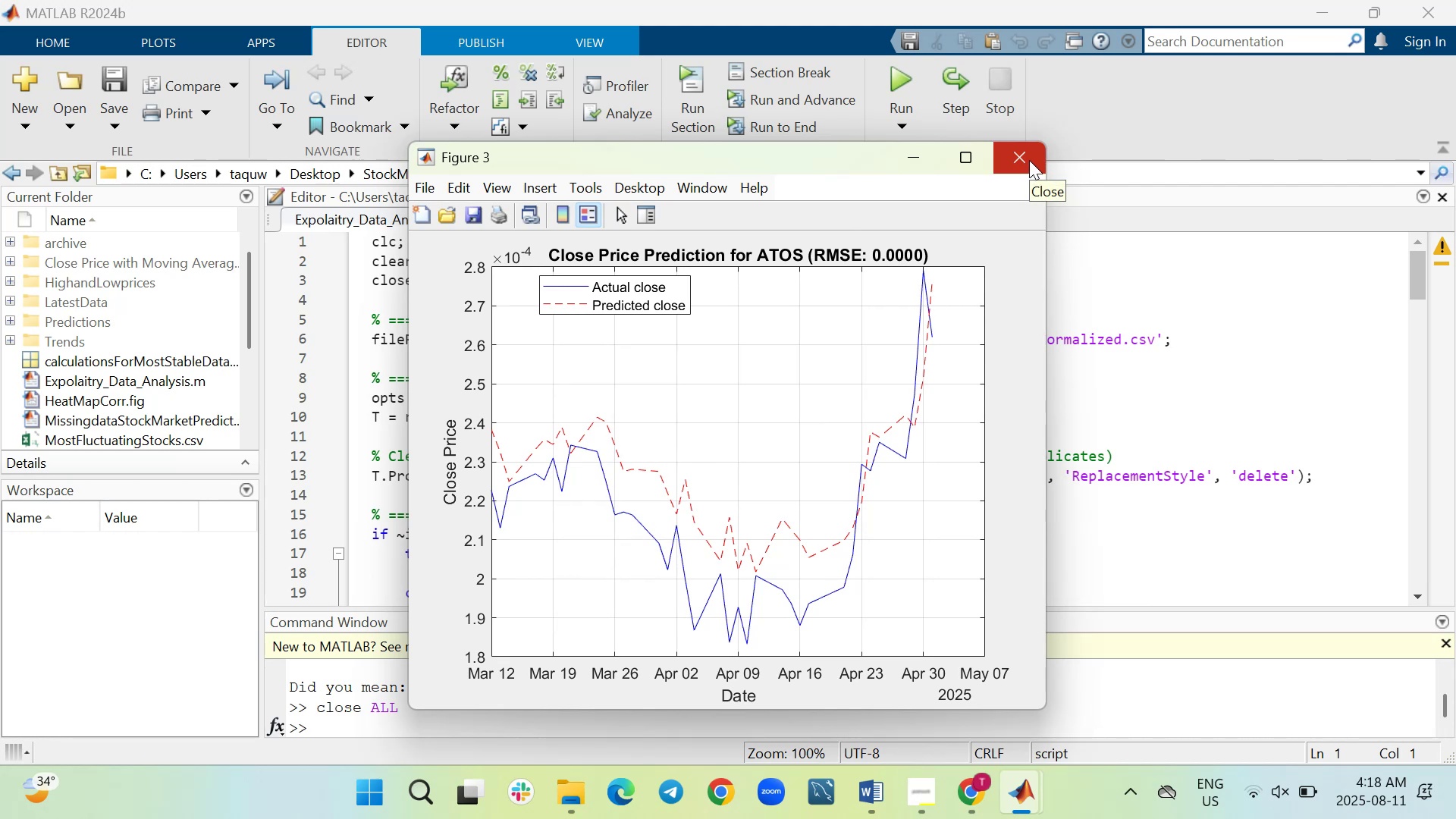 
wait(7.41)
 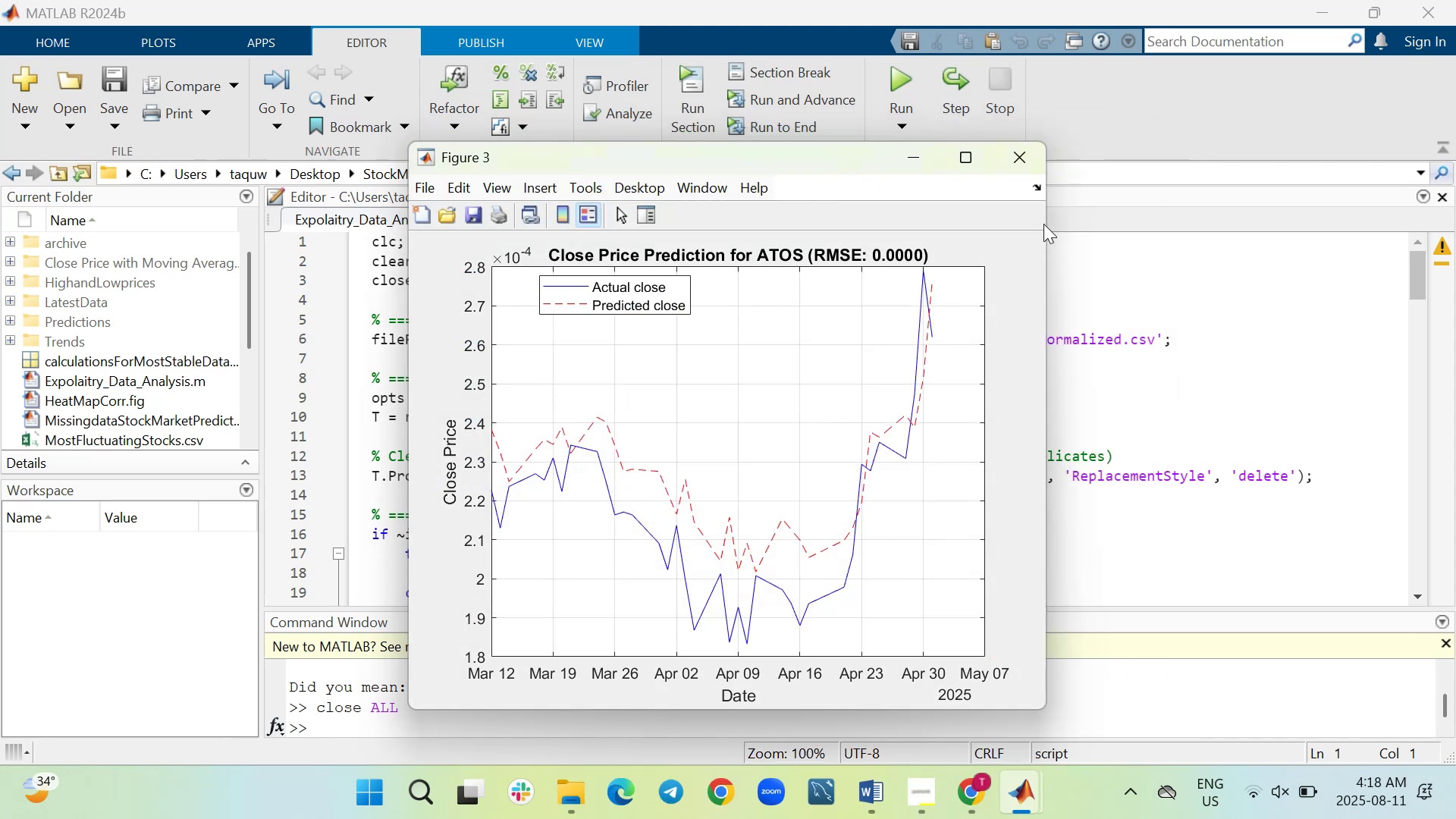 
left_click([1029, 160])
 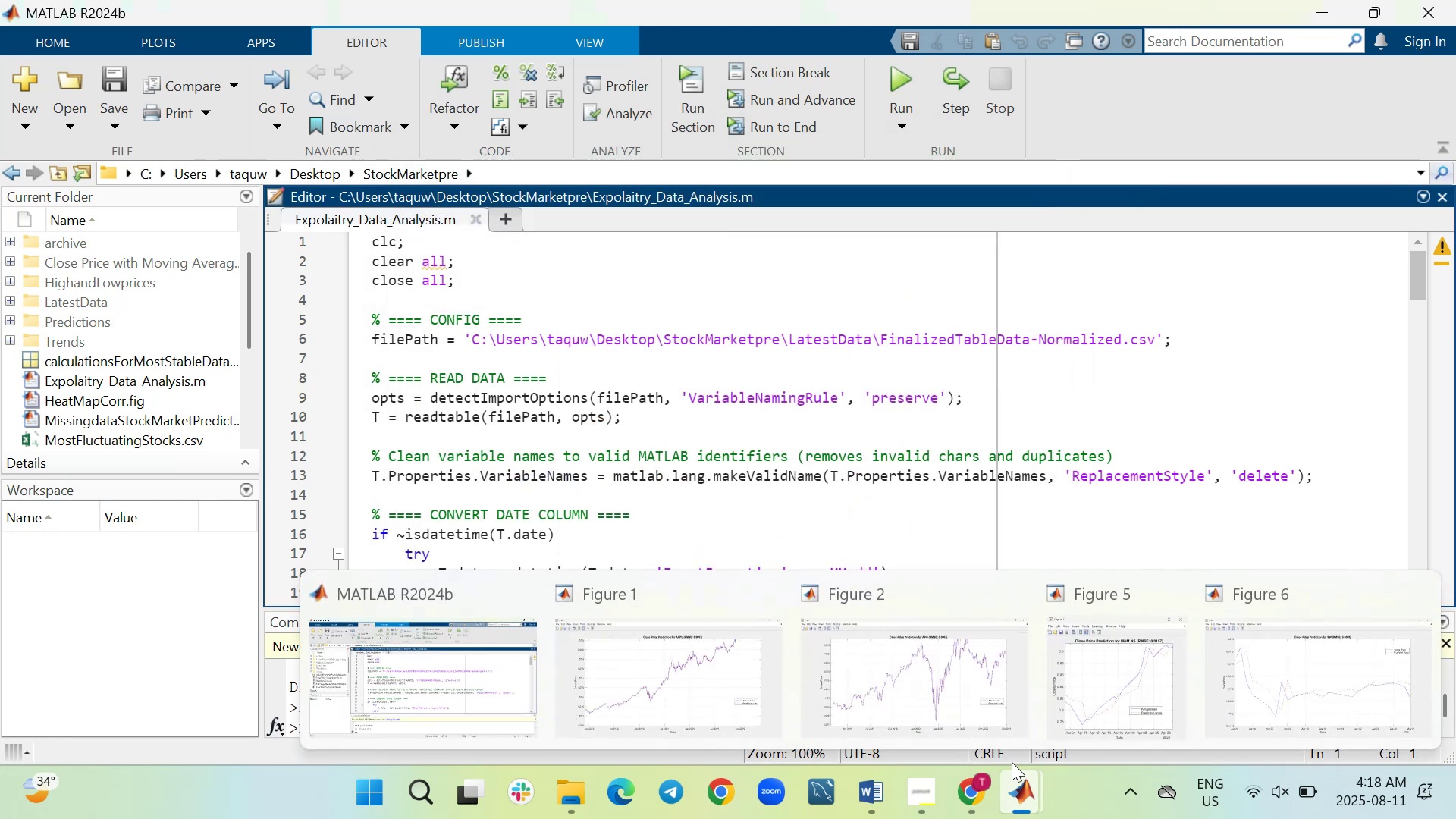 
left_click([953, 684])
 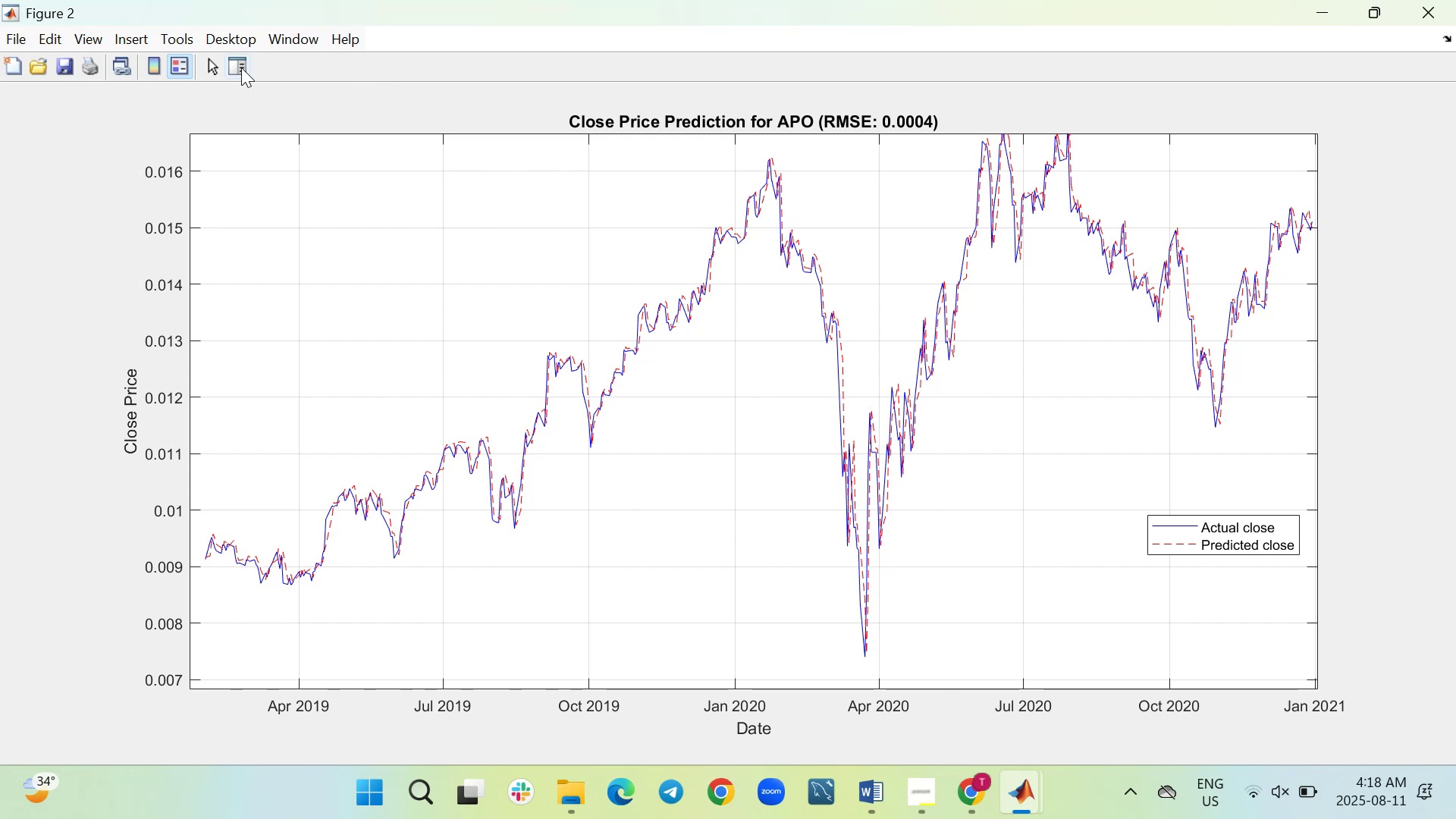 
wait(5.03)
 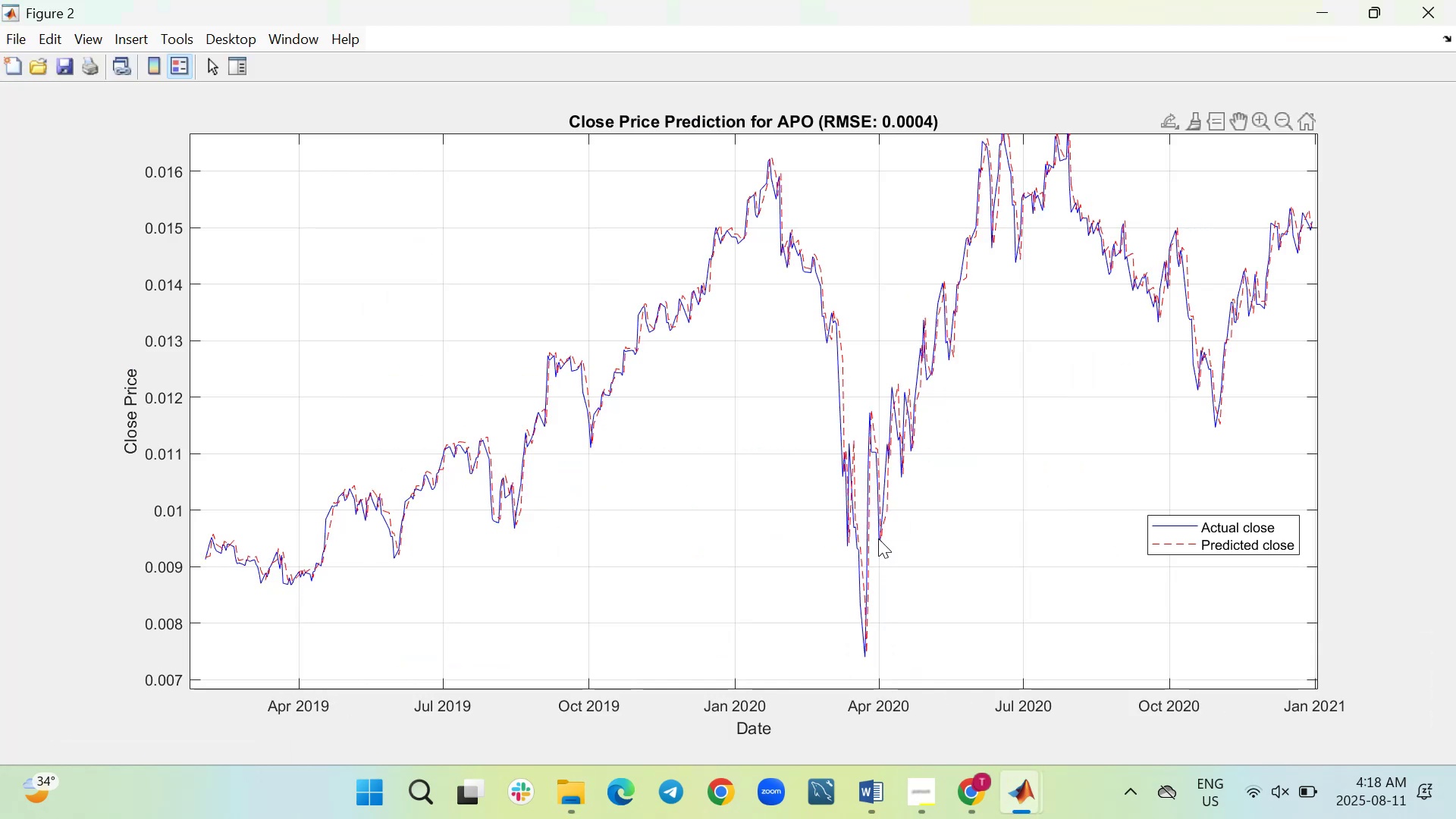 
left_click([14, 35])
 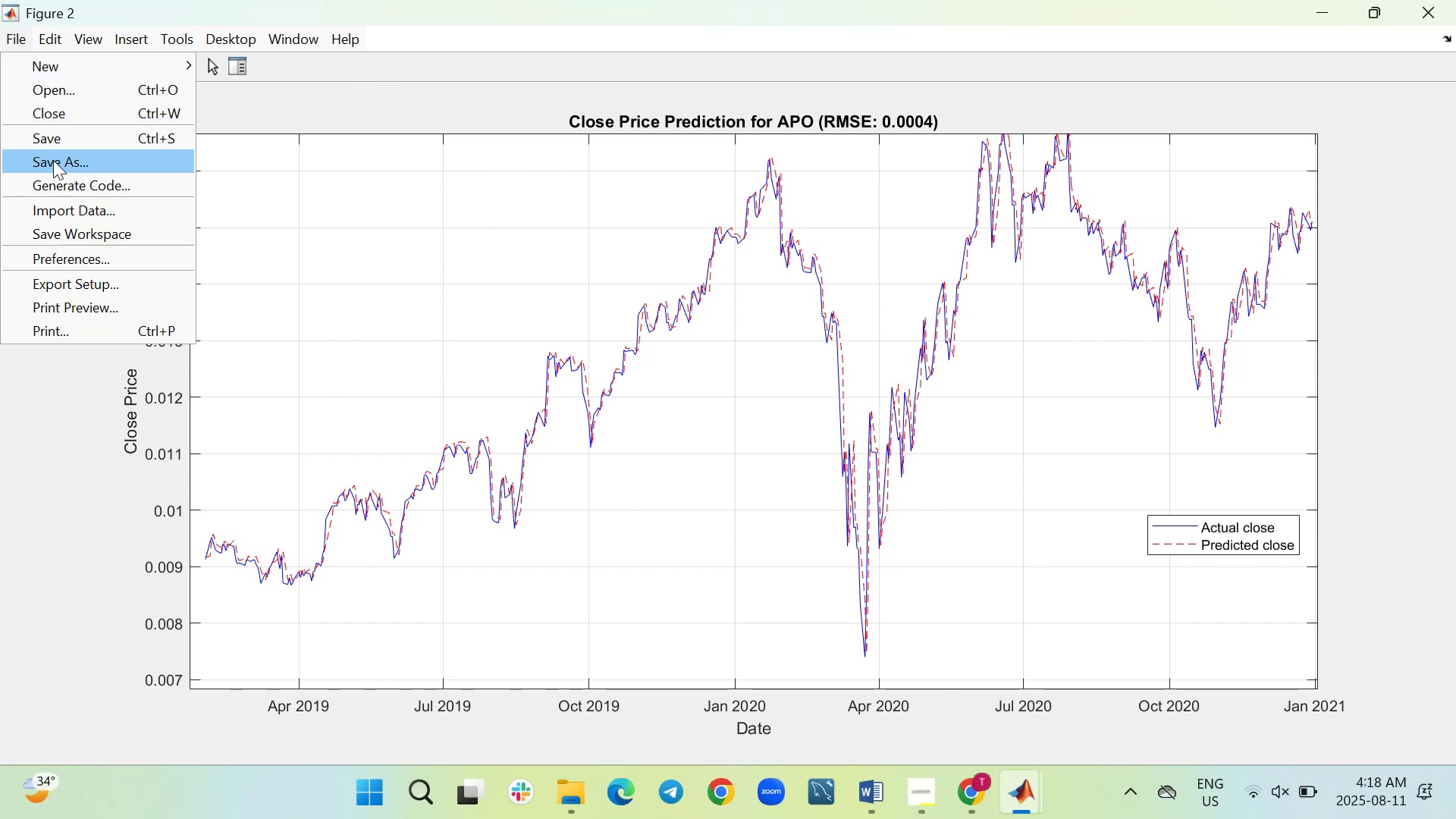 
left_click([53, 160])
 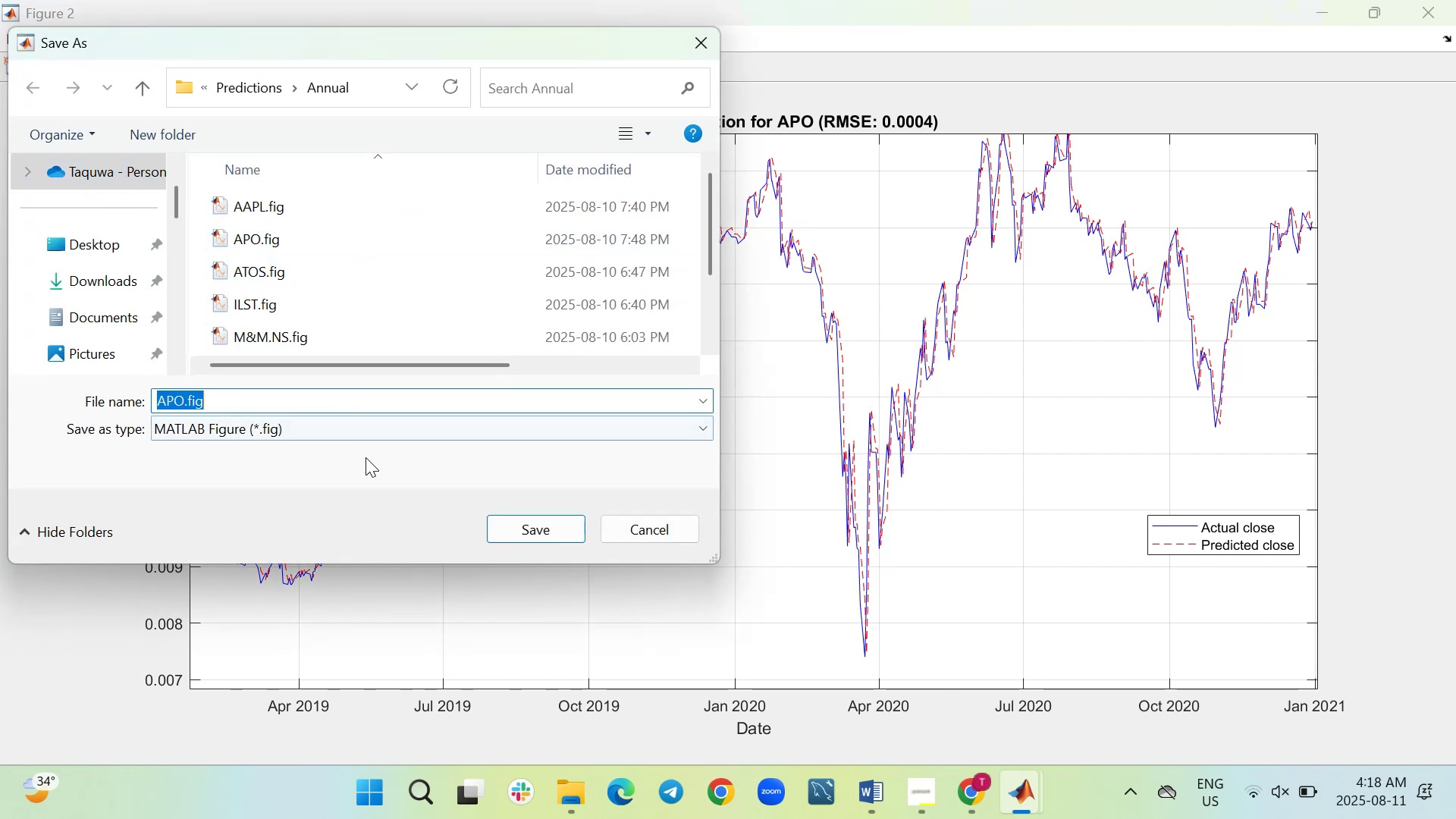 
left_click([361, 426])
 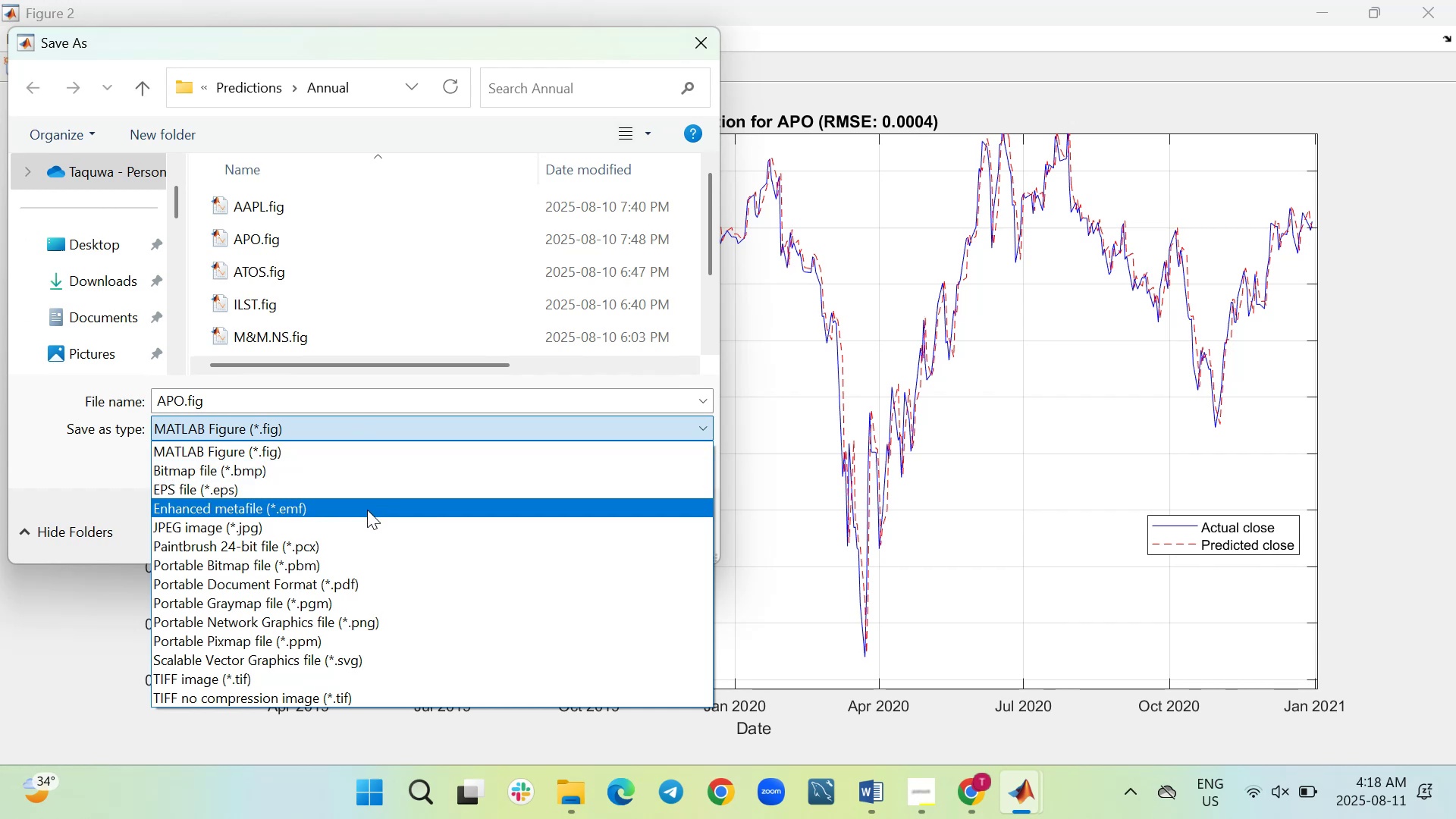 
left_click([373, 525])
 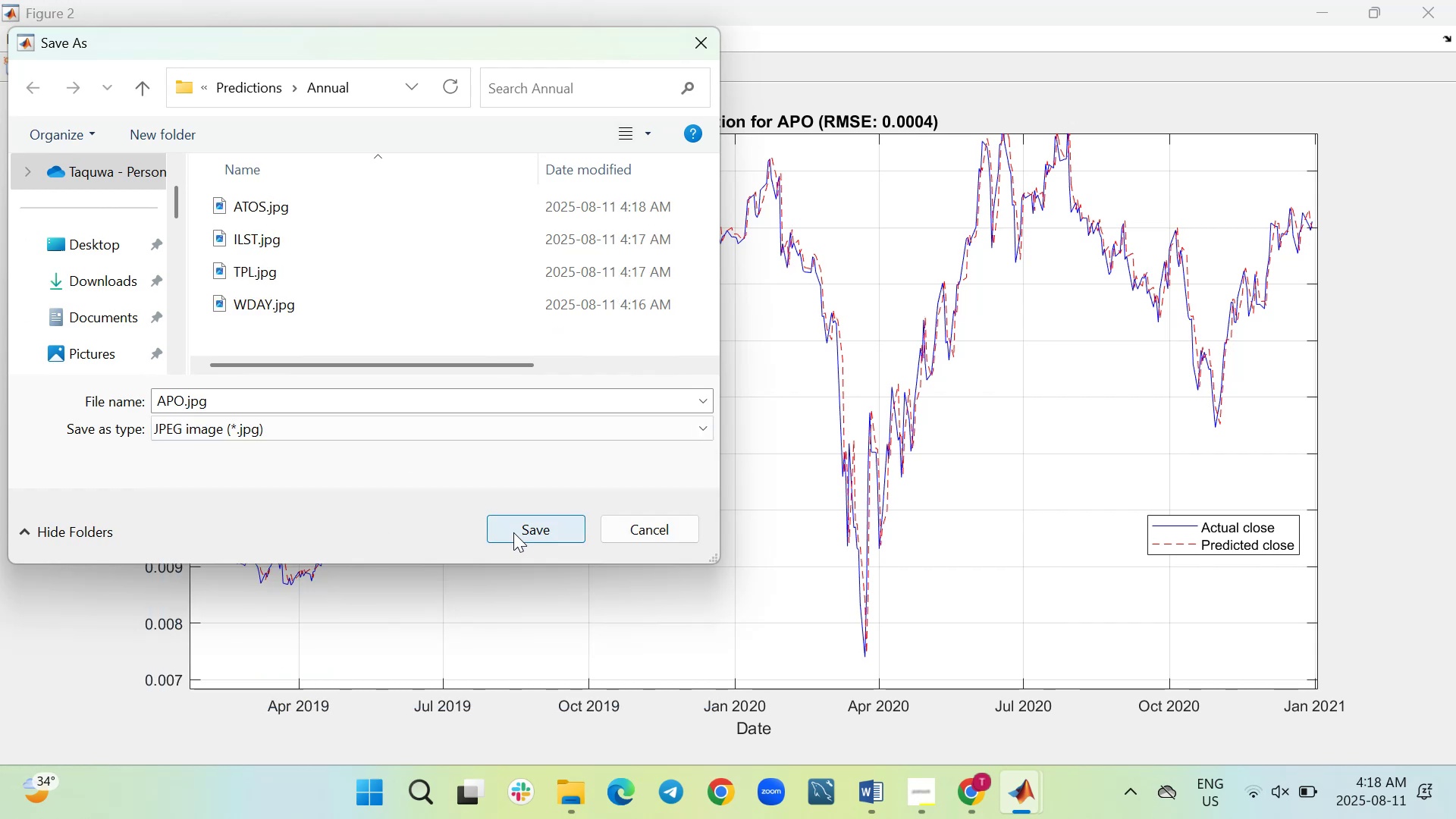 
left_click([513, 532])
 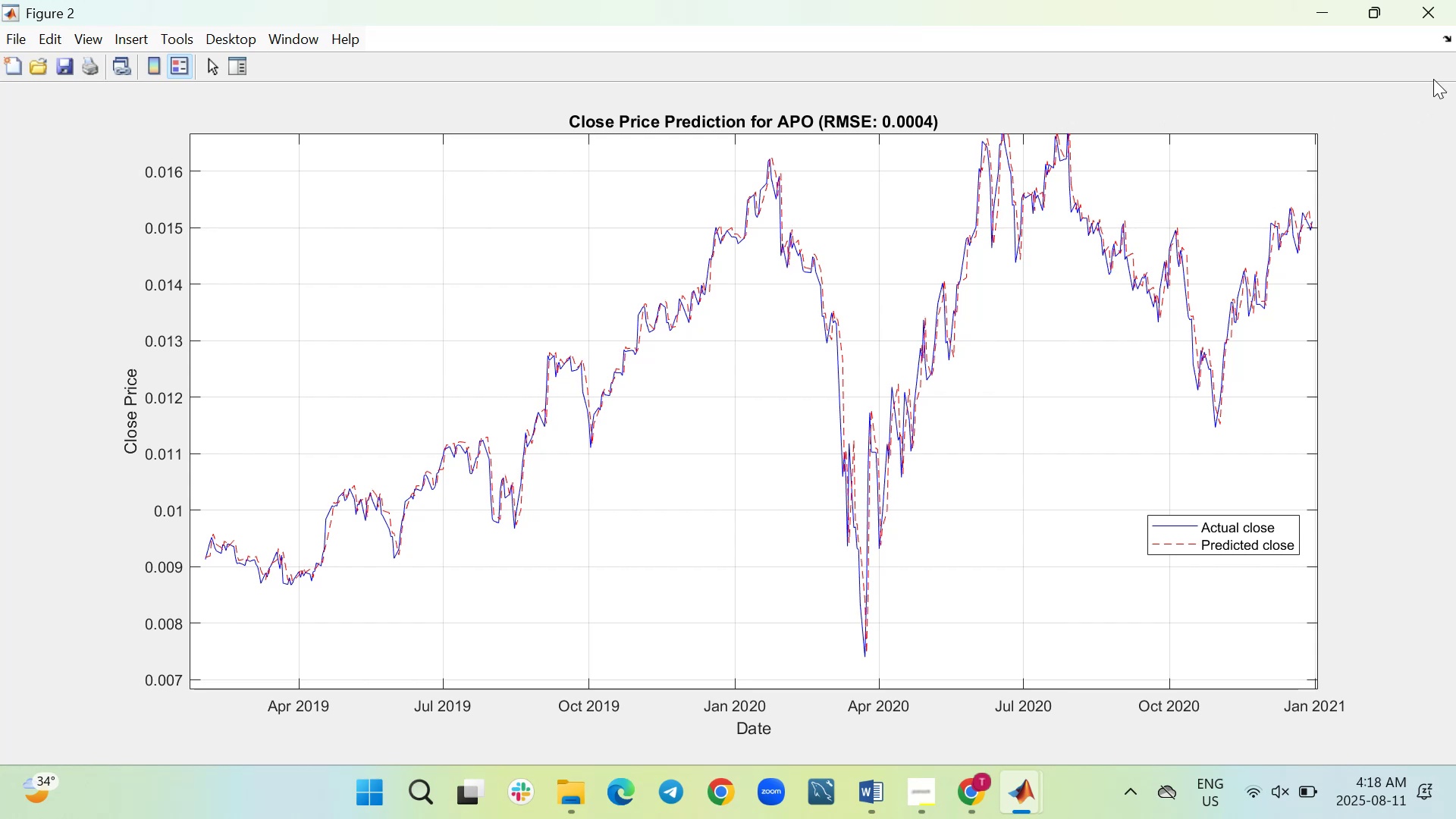 
wait(6.95)
 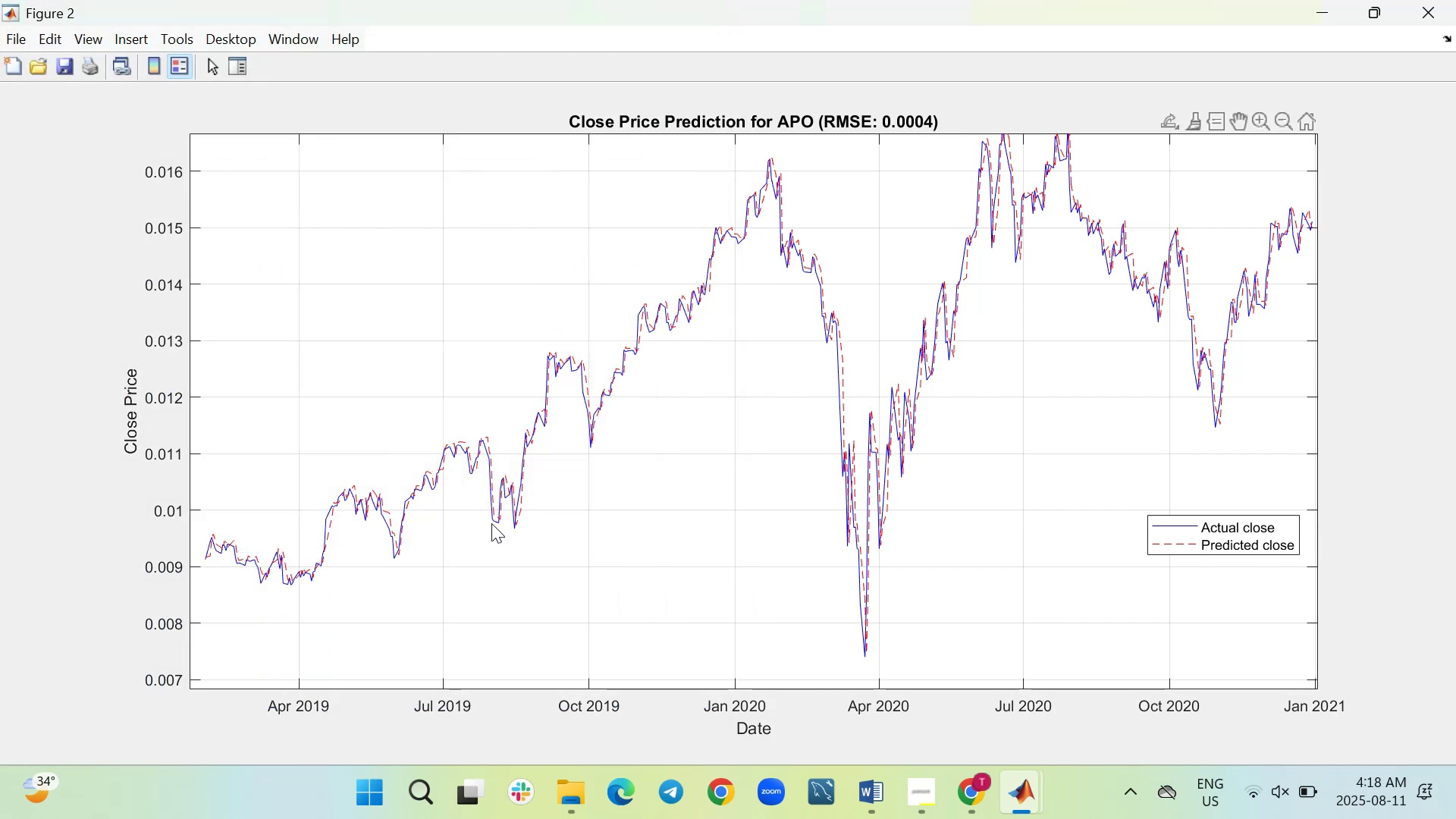 
left_click([1432, 14])
 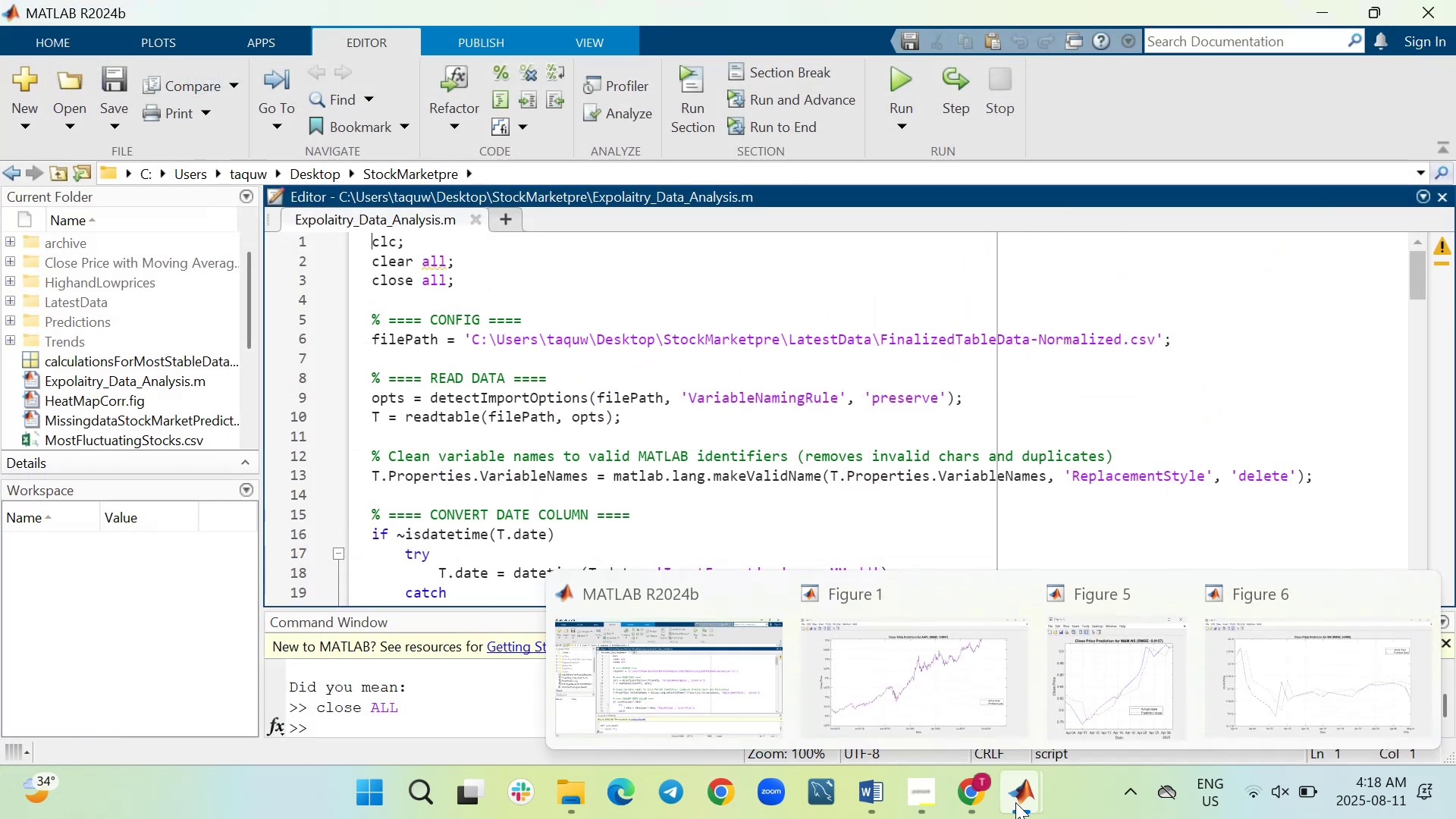 
wait(5.74)
 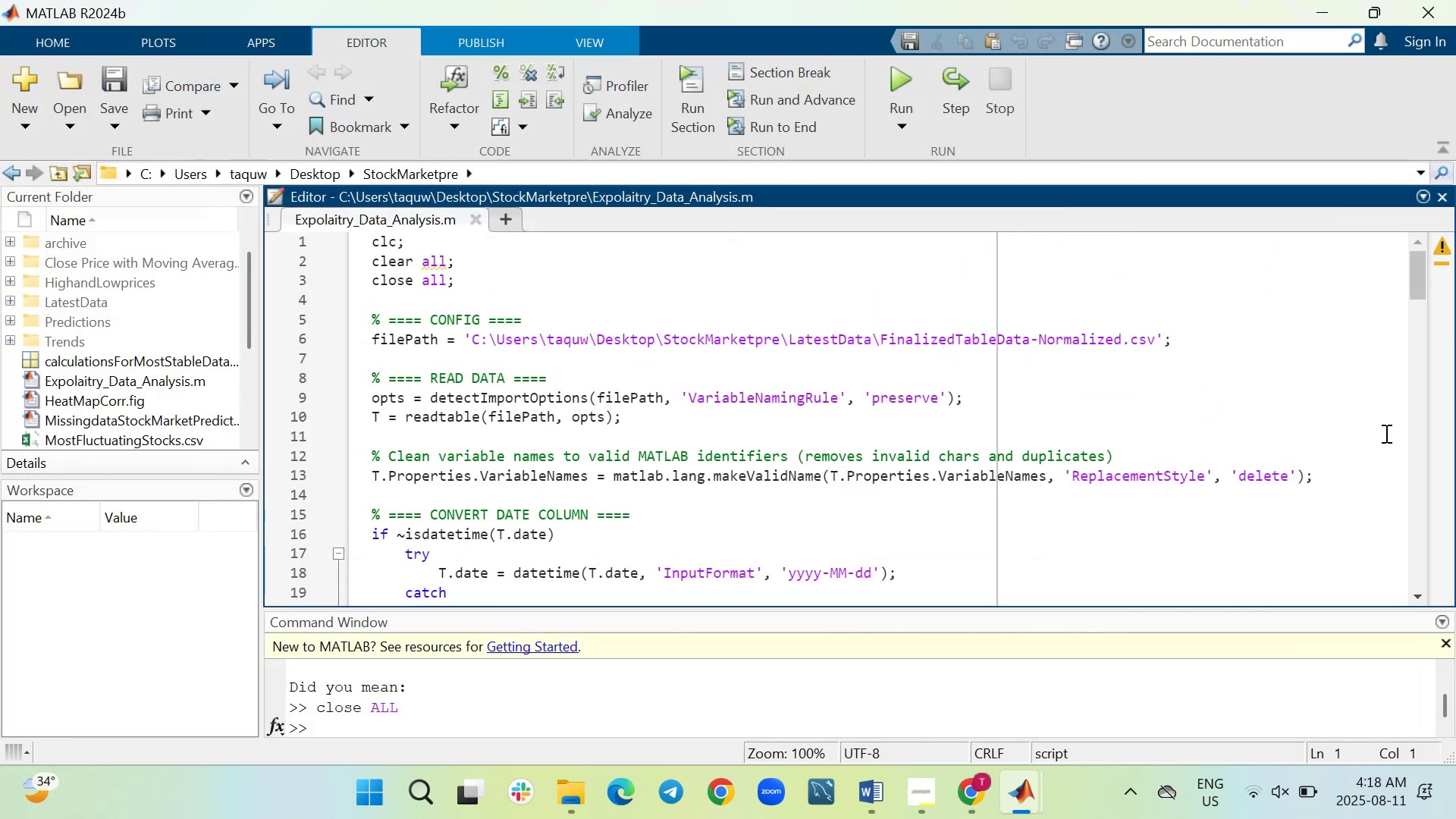 
left_click([961, 666])
 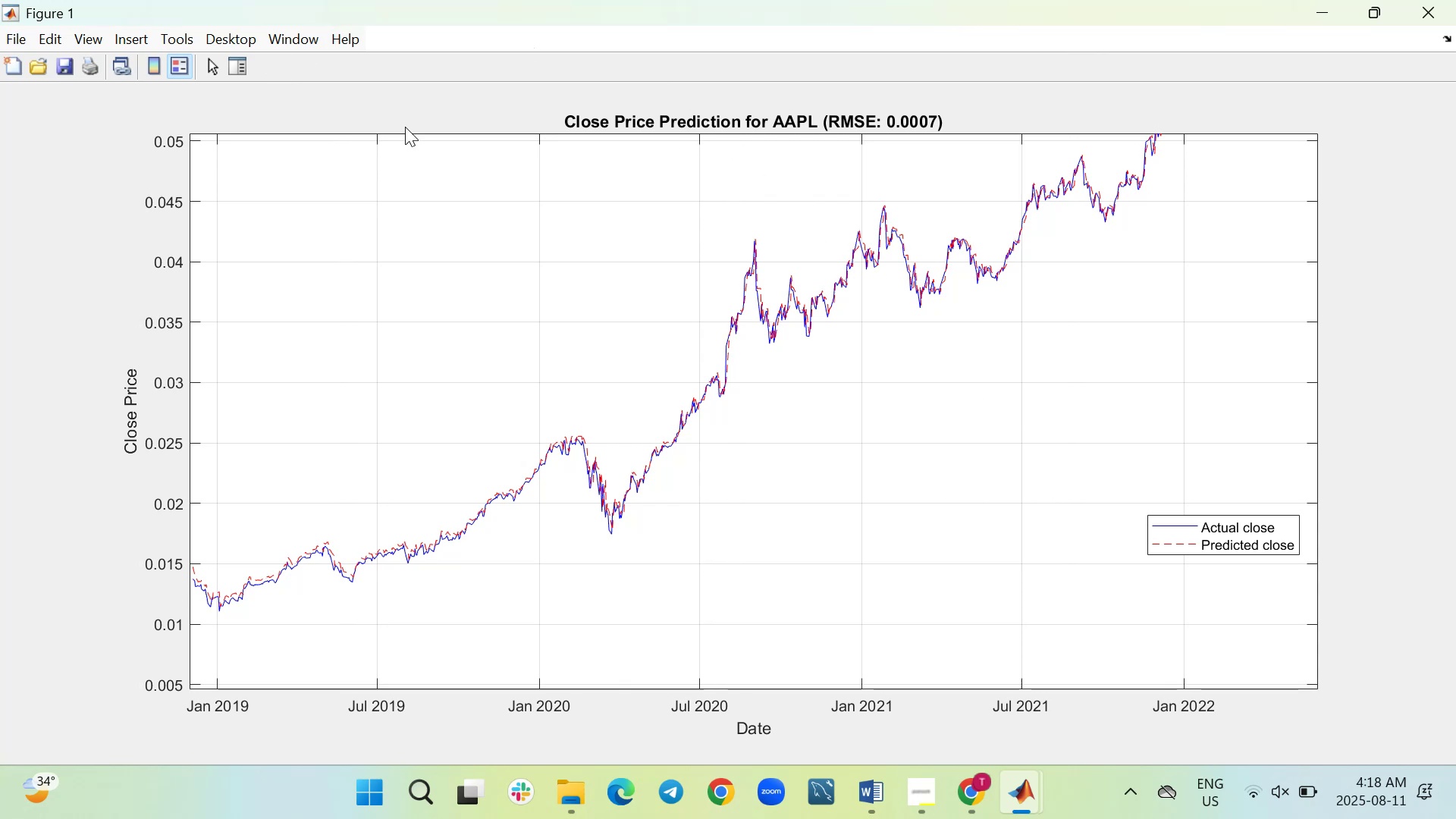 
wait(5.67)
 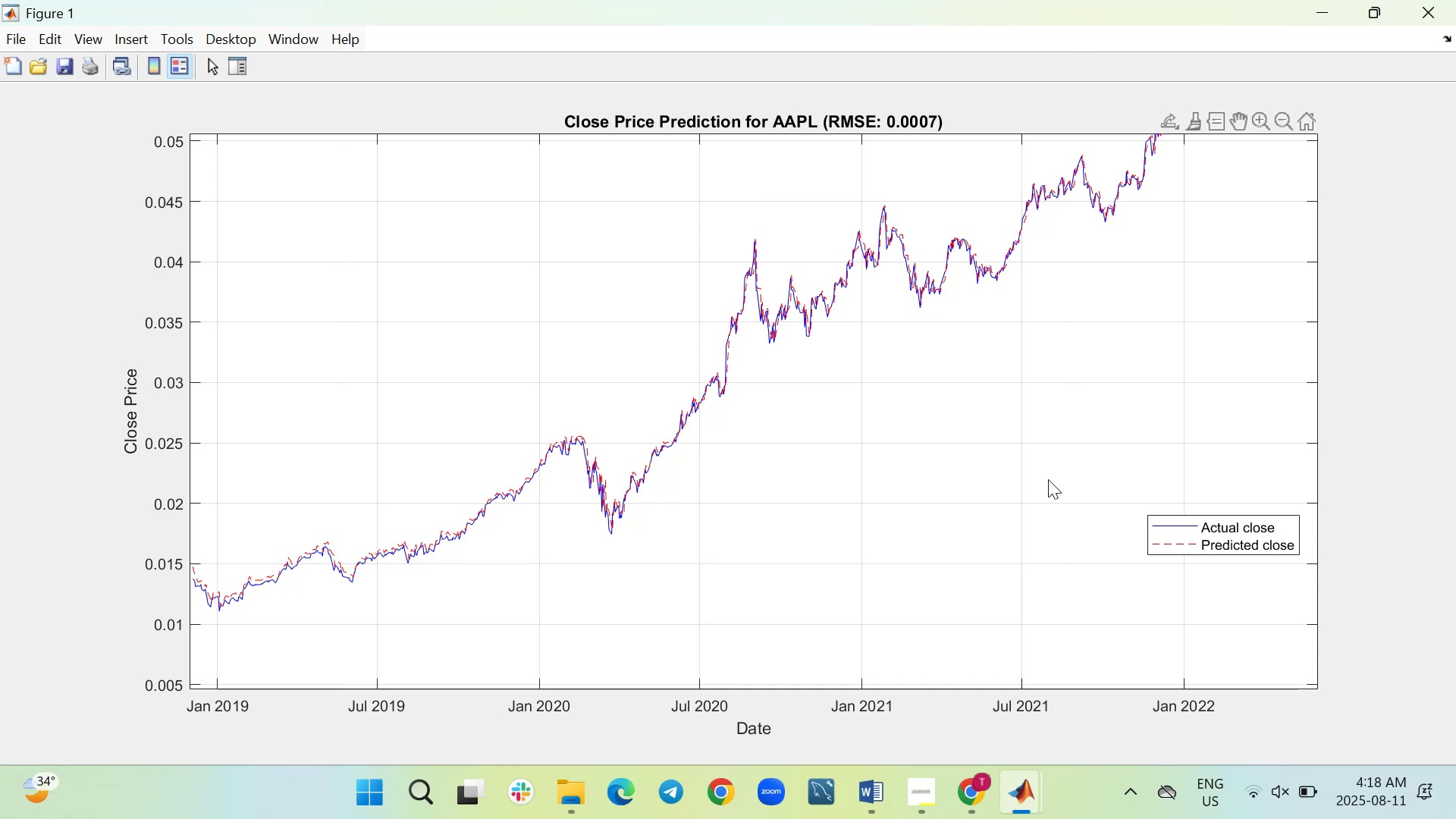 
left_click([15, 39])
 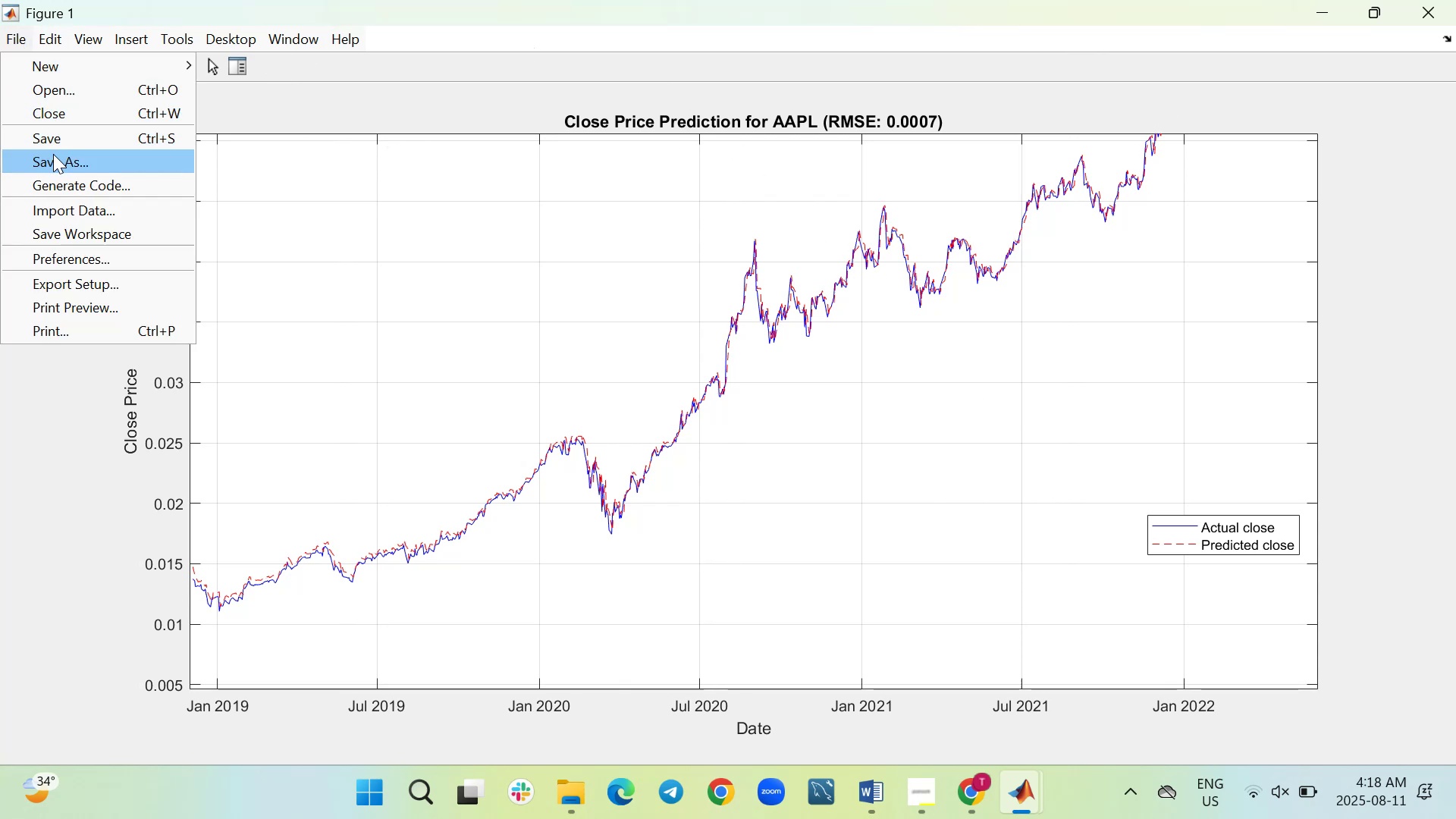 
left_click([53, 154])
 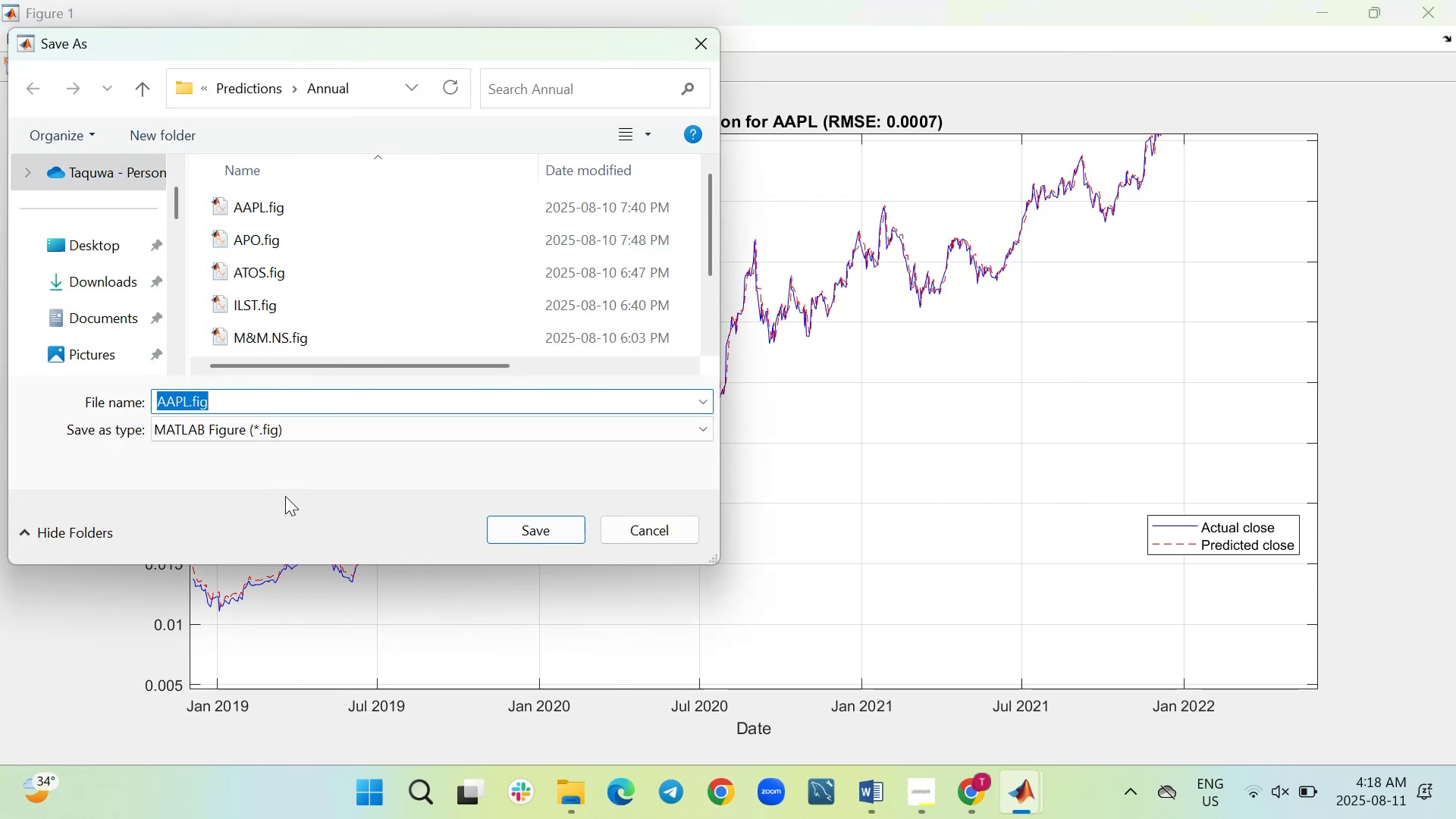 
left_click([287, 436])
 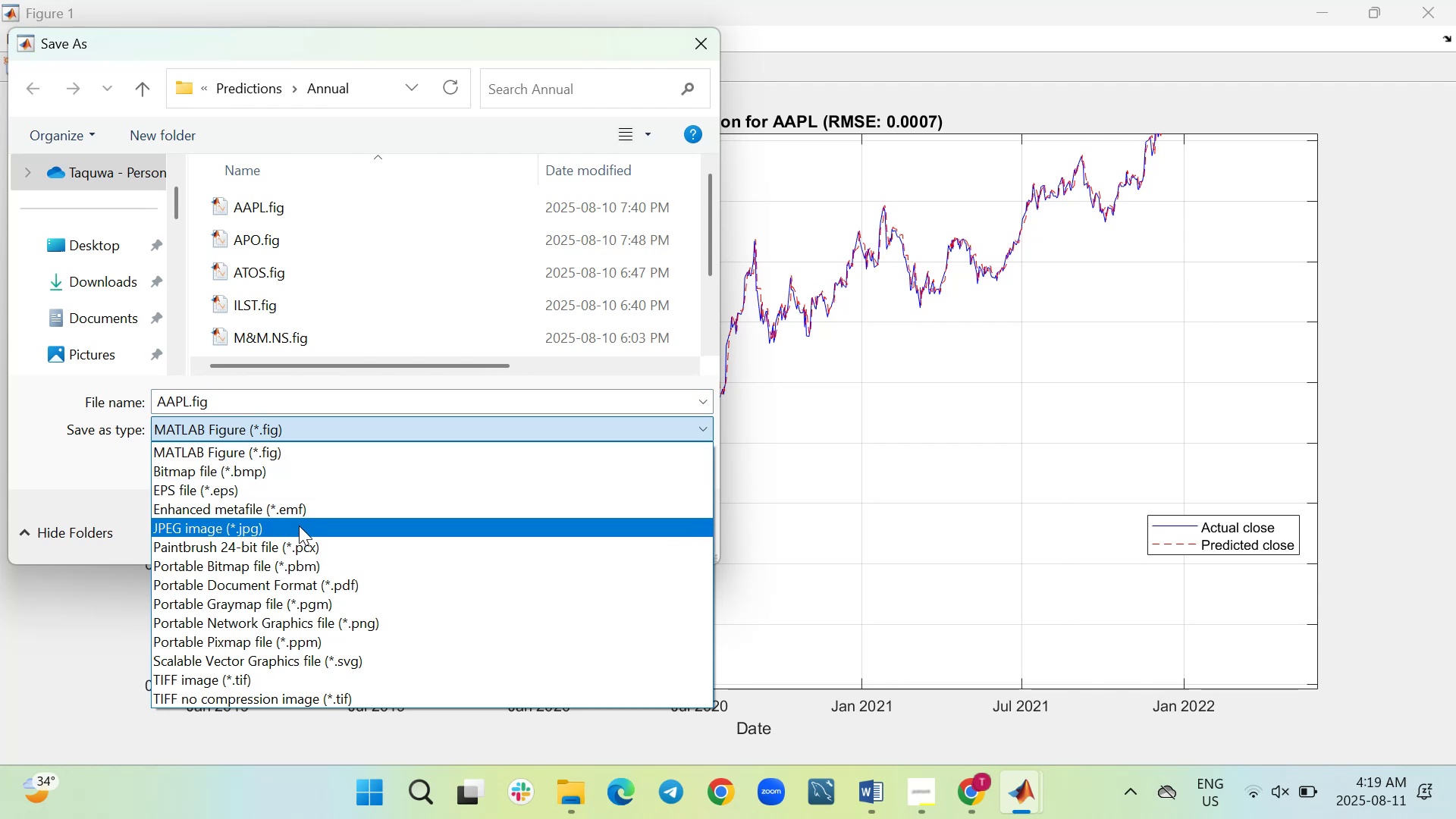 
left_click([299, 526])
 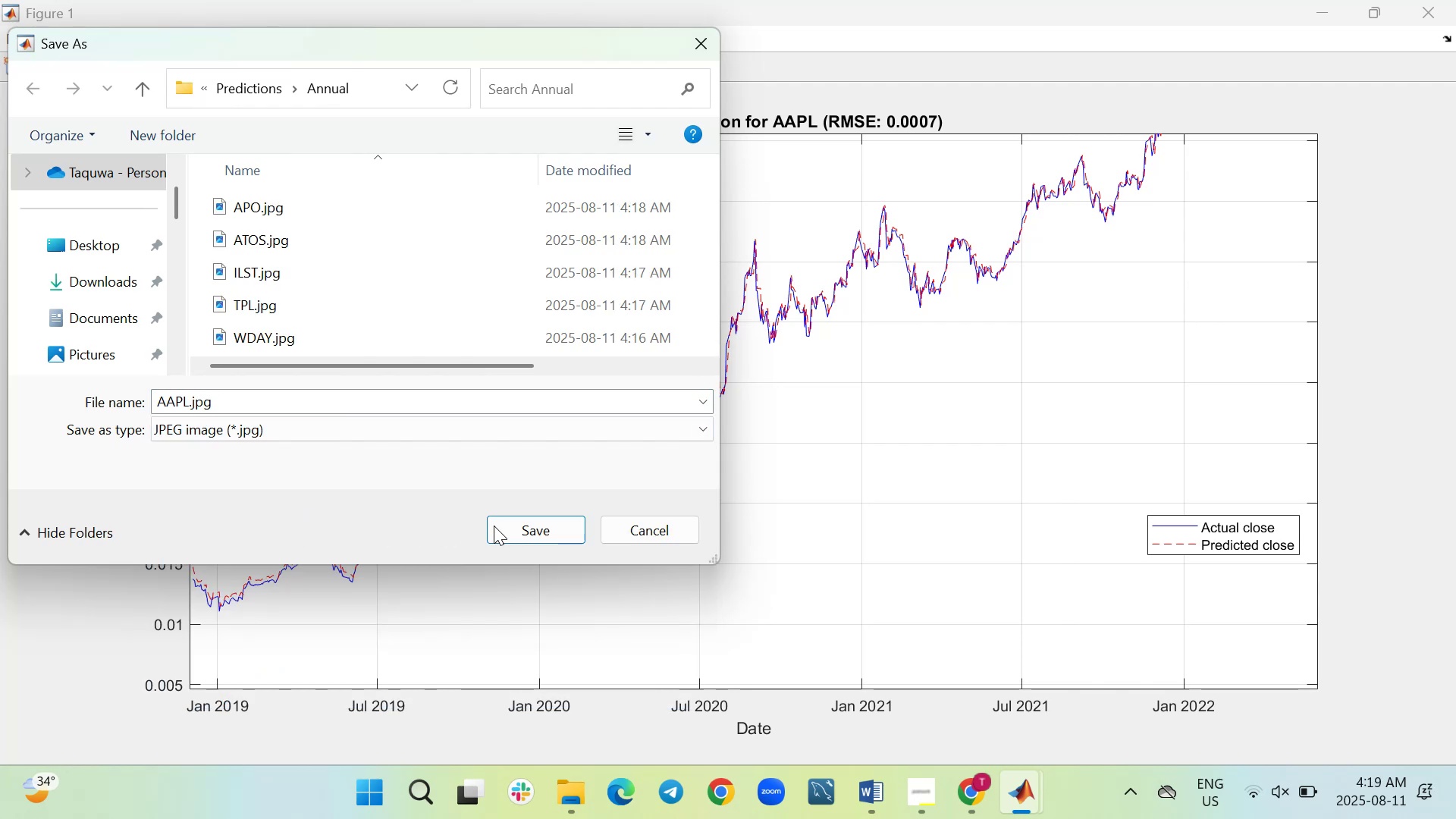 
left_click([510, 526])
 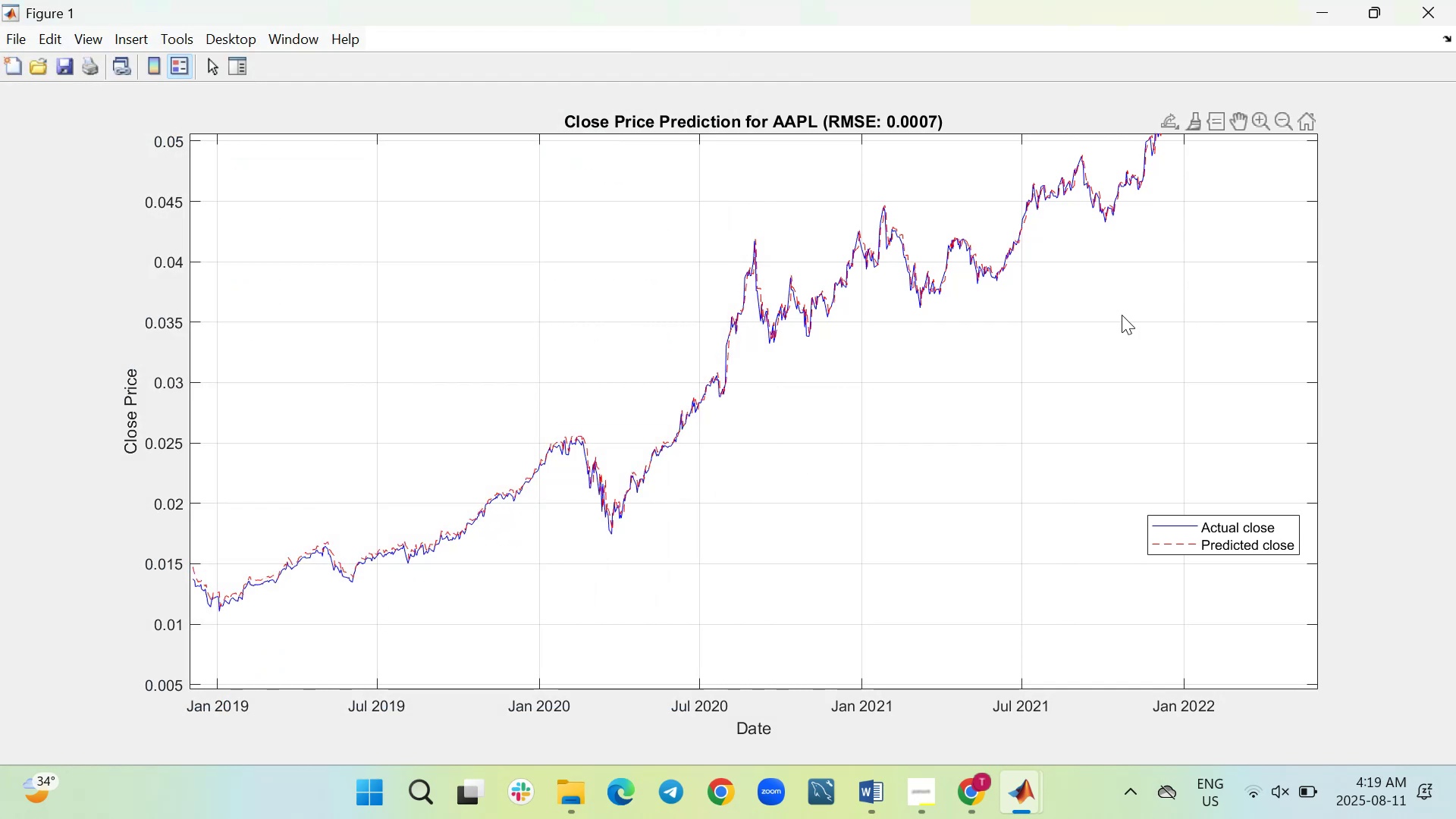 
wait(7.7)
 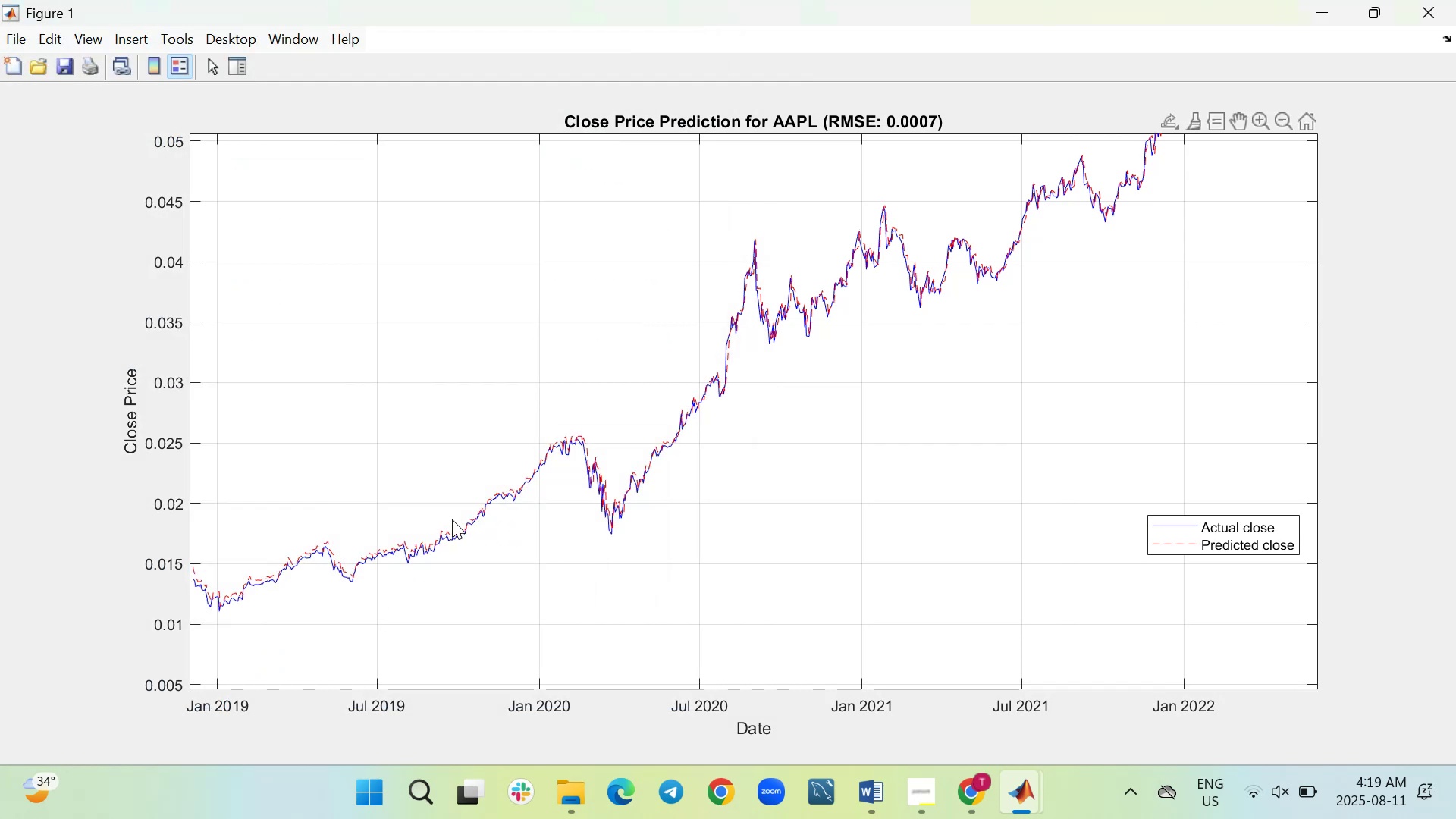 
left_click([1432, 20])
 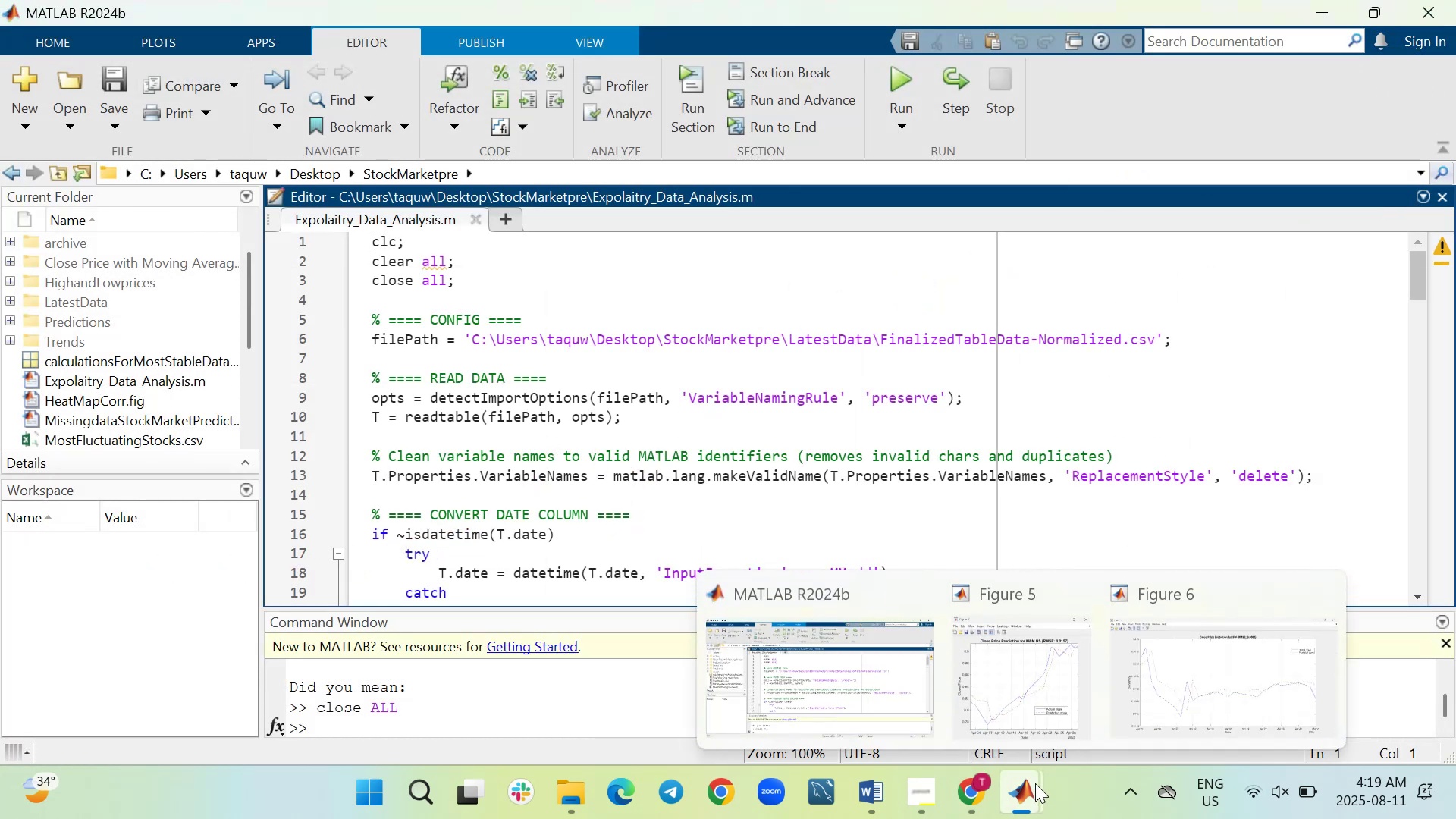 
left_click([1031, 687])
 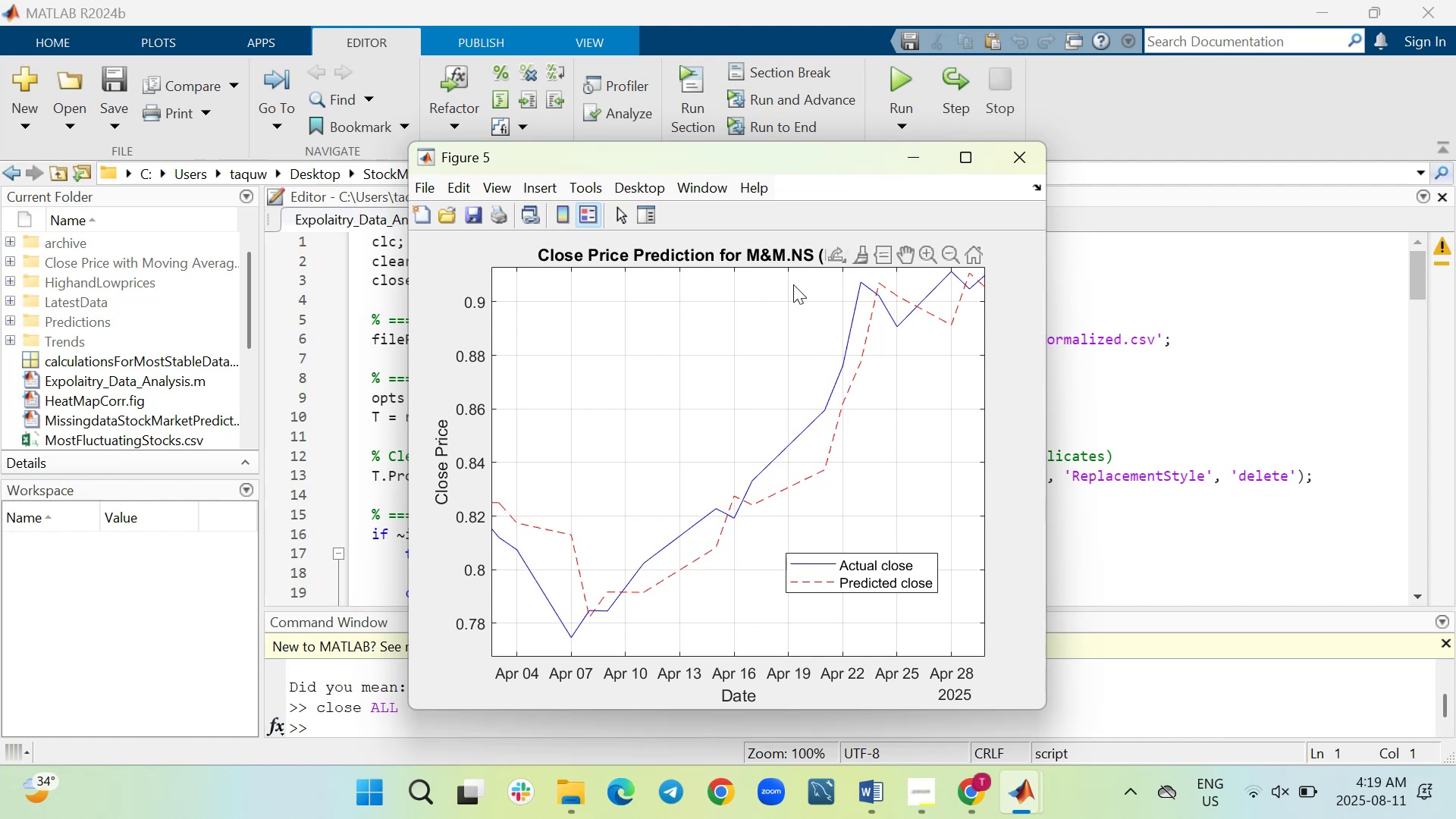 
wait(14.27)
 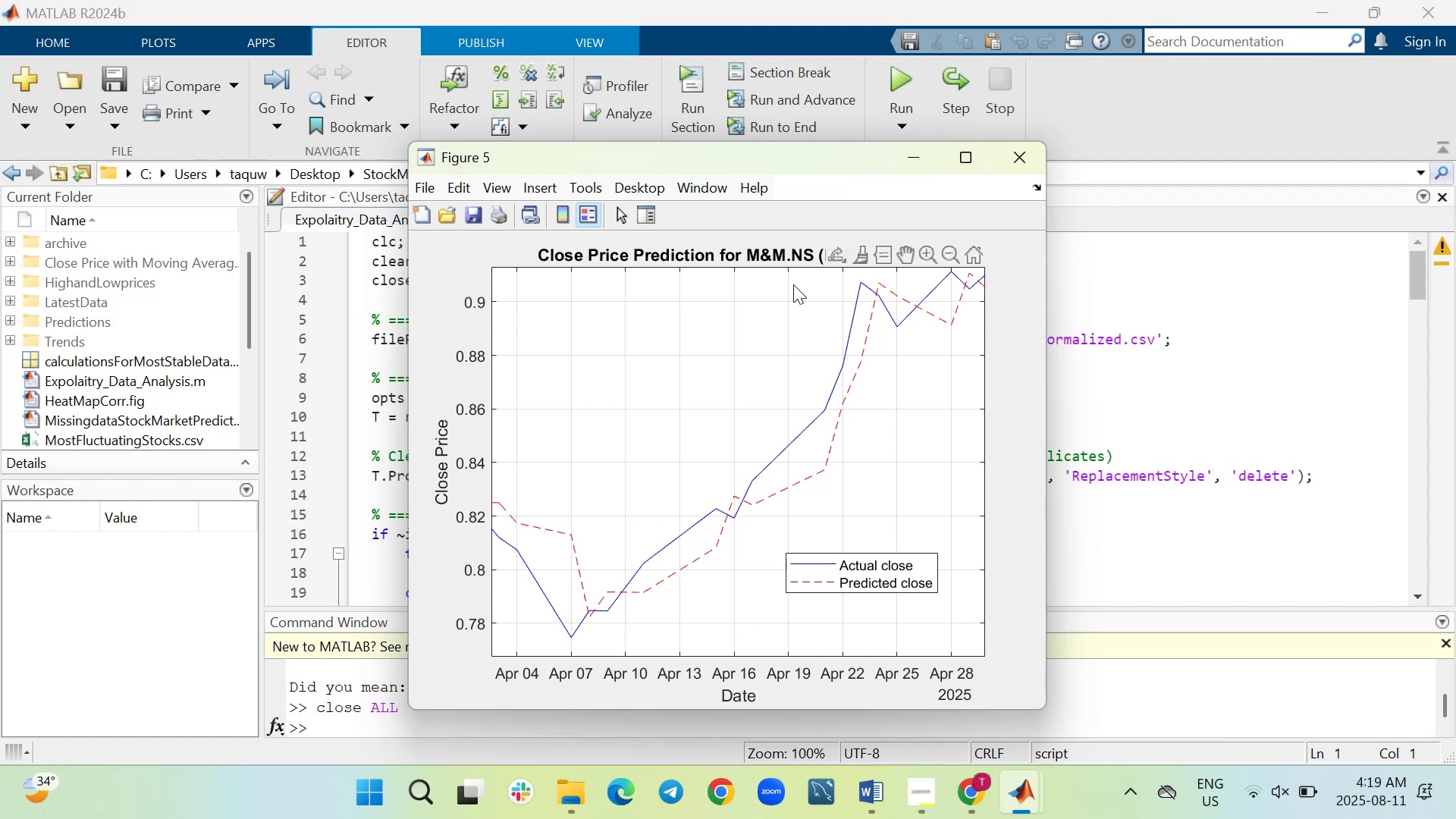 
left_click([423, 182])
 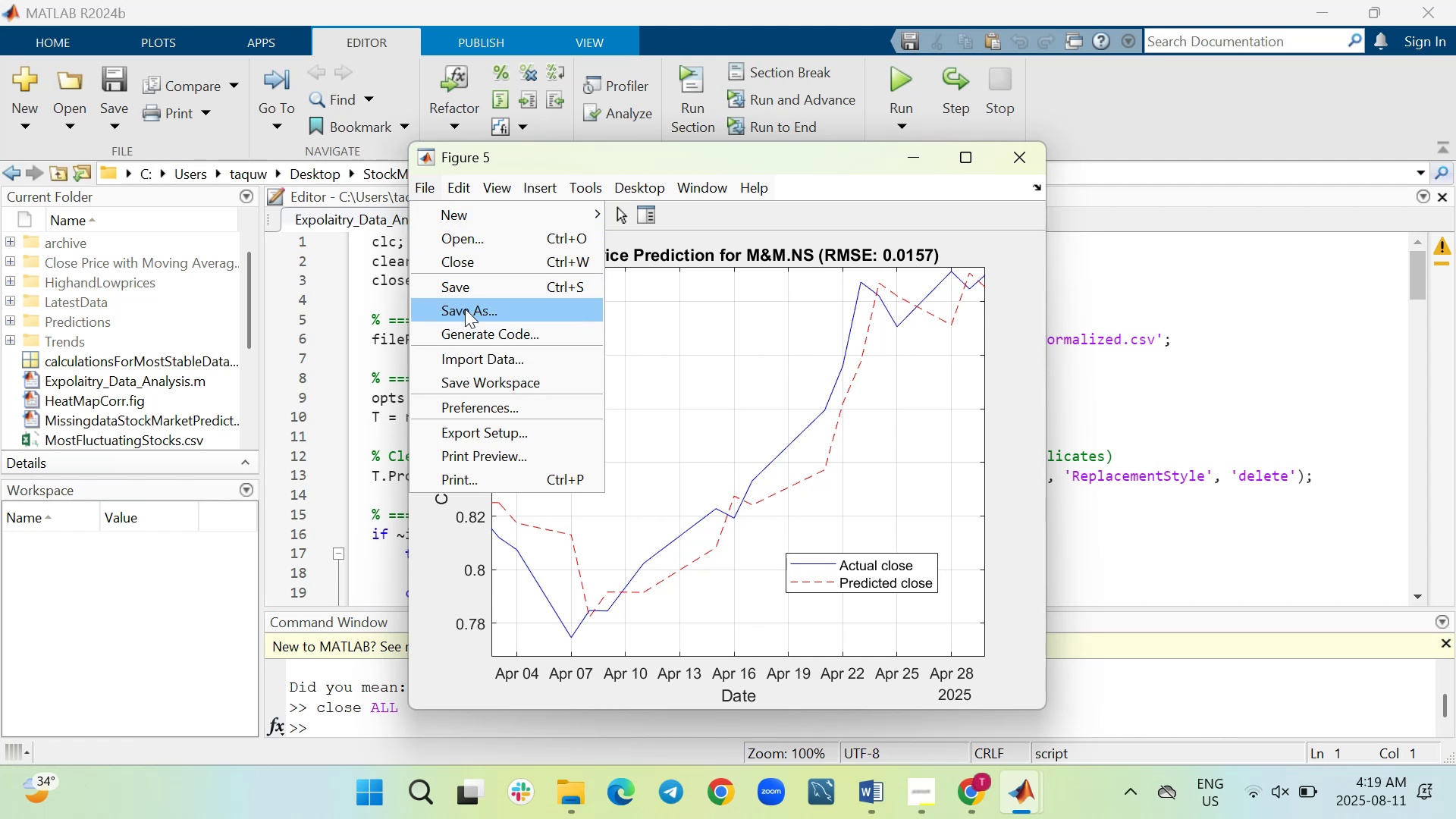 
left_click([465, 309])
 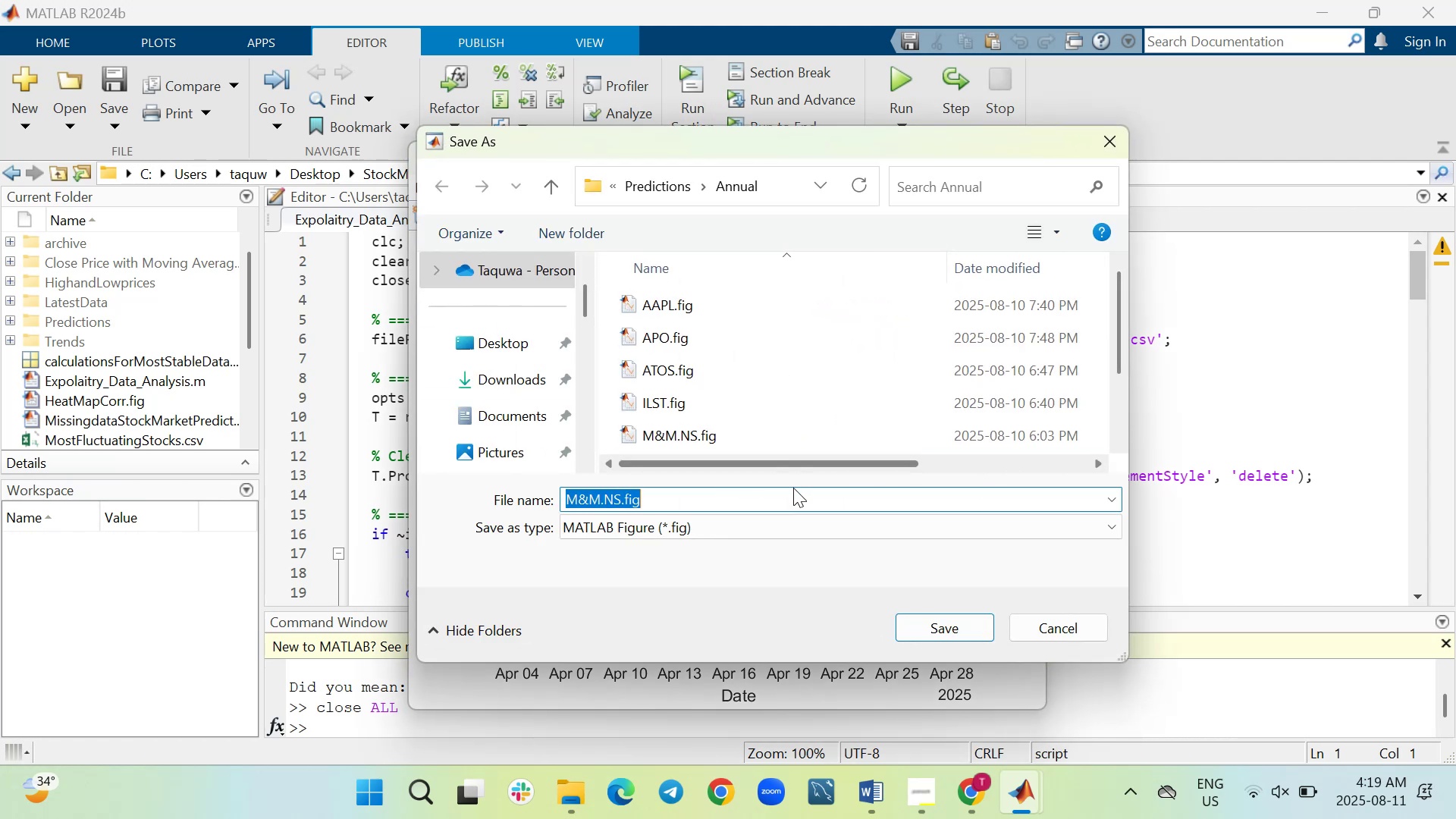 
left_click([789, 529])
 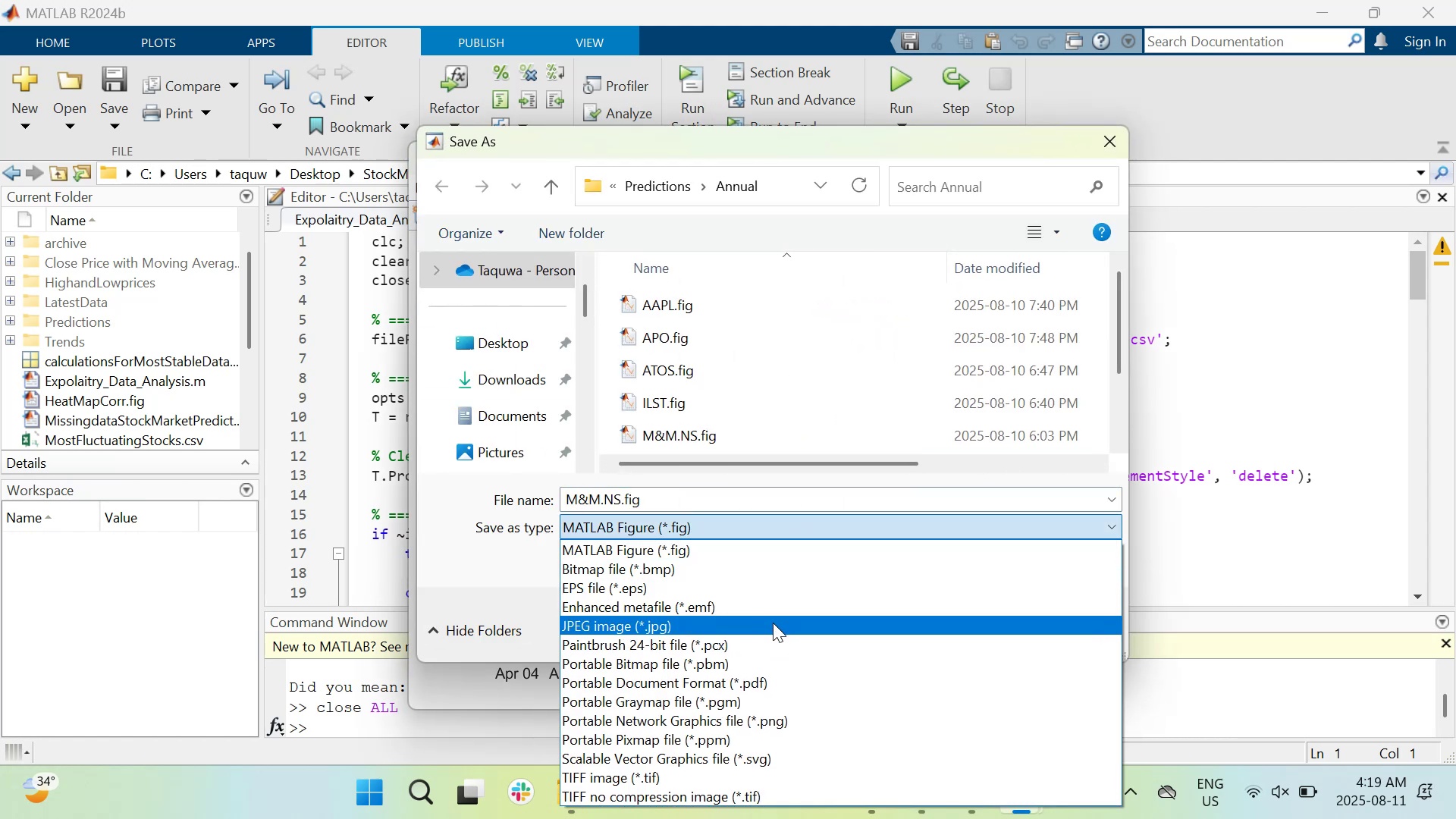 
left_click([773, 626])
 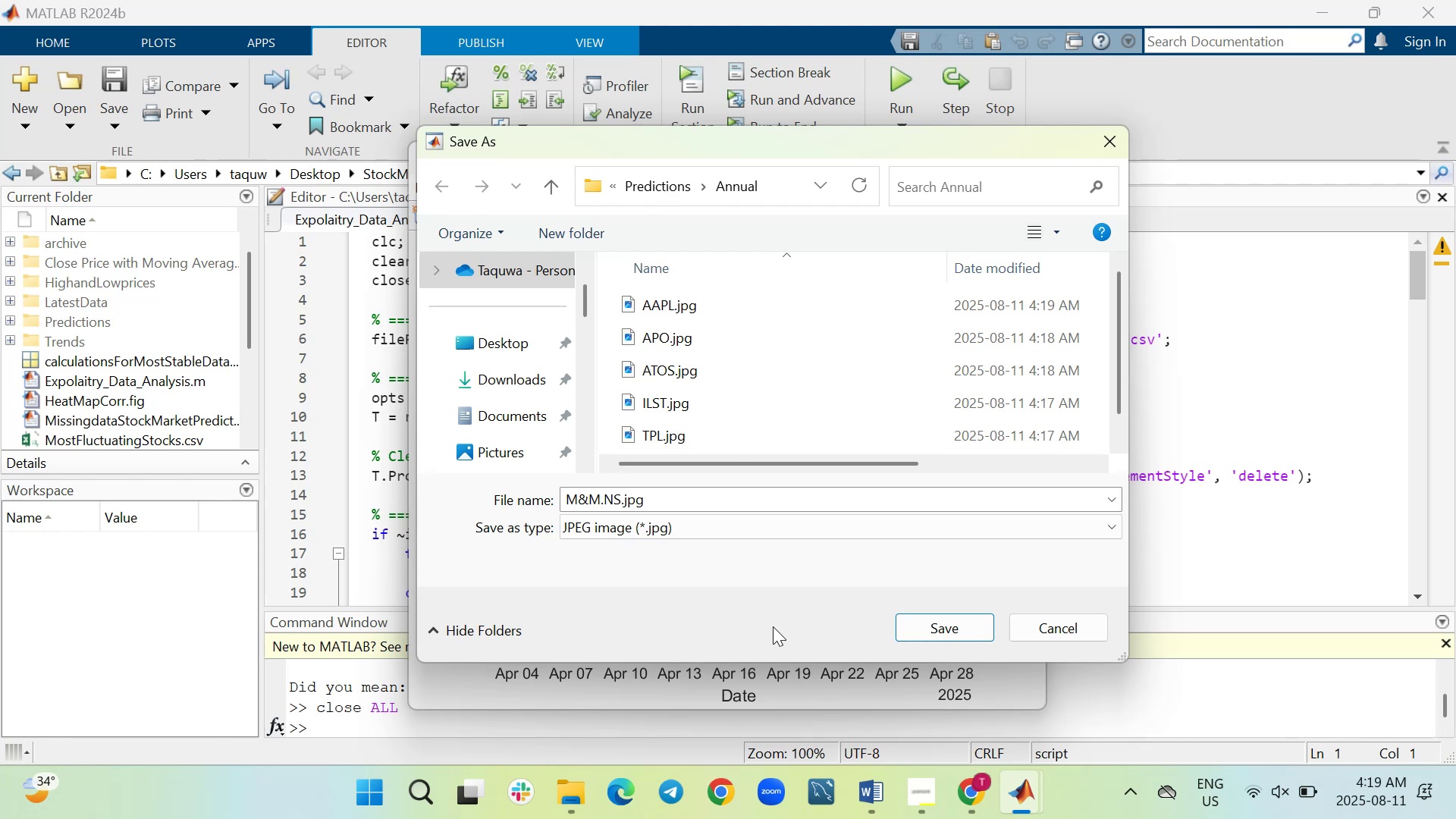 
wait(9.88)
 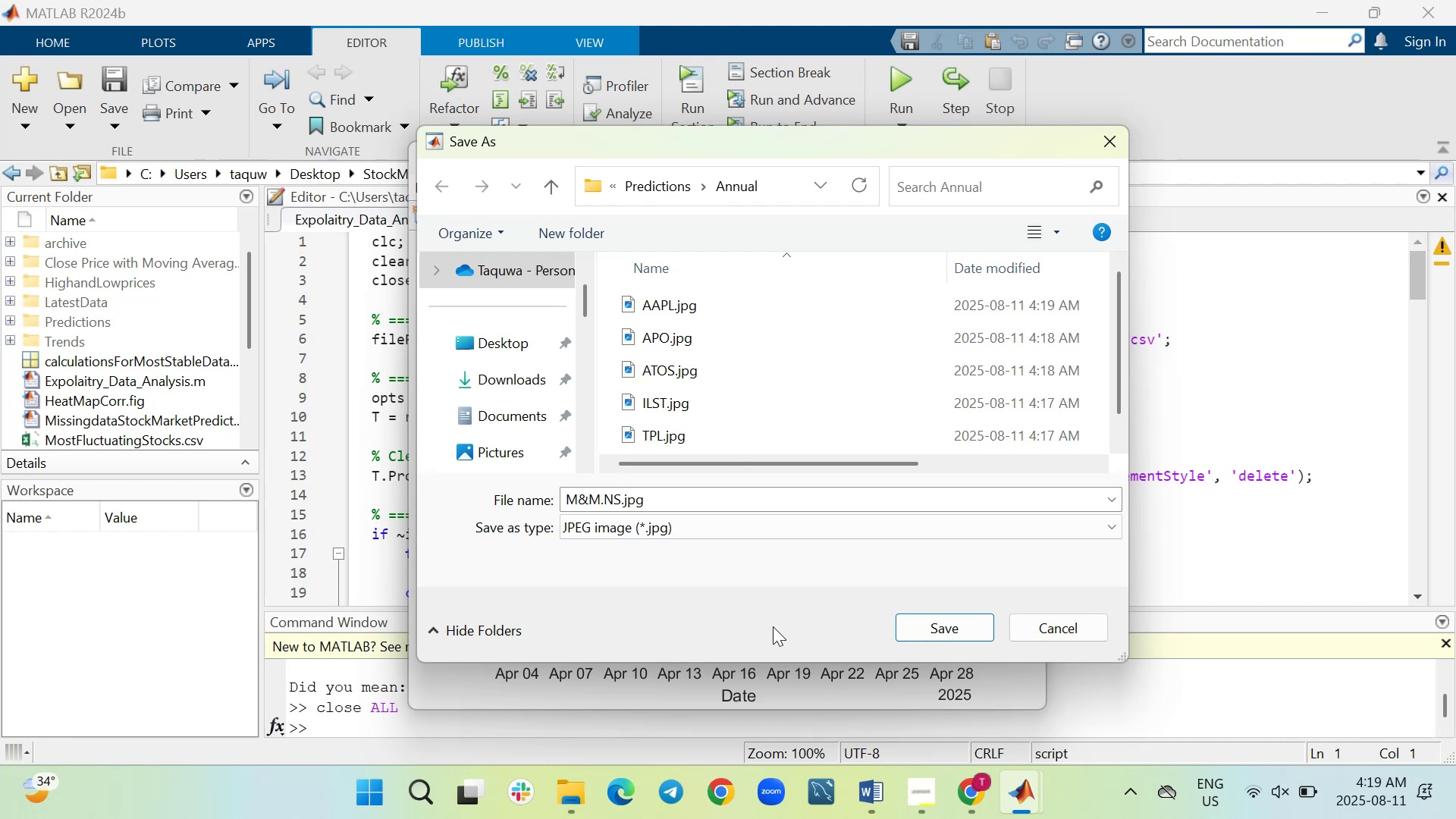 
left_click([909, 622])
 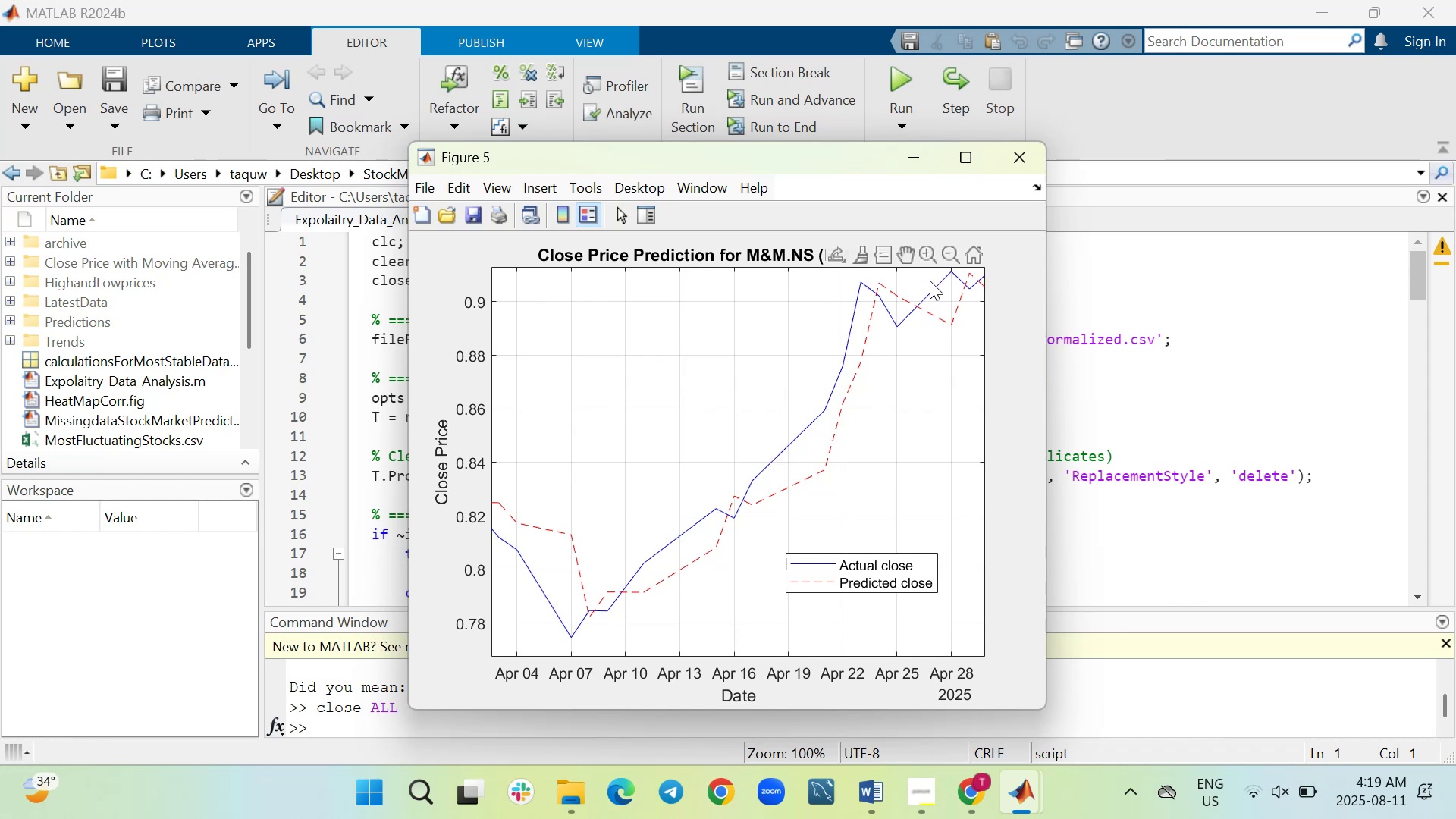 
wait(14.3)
 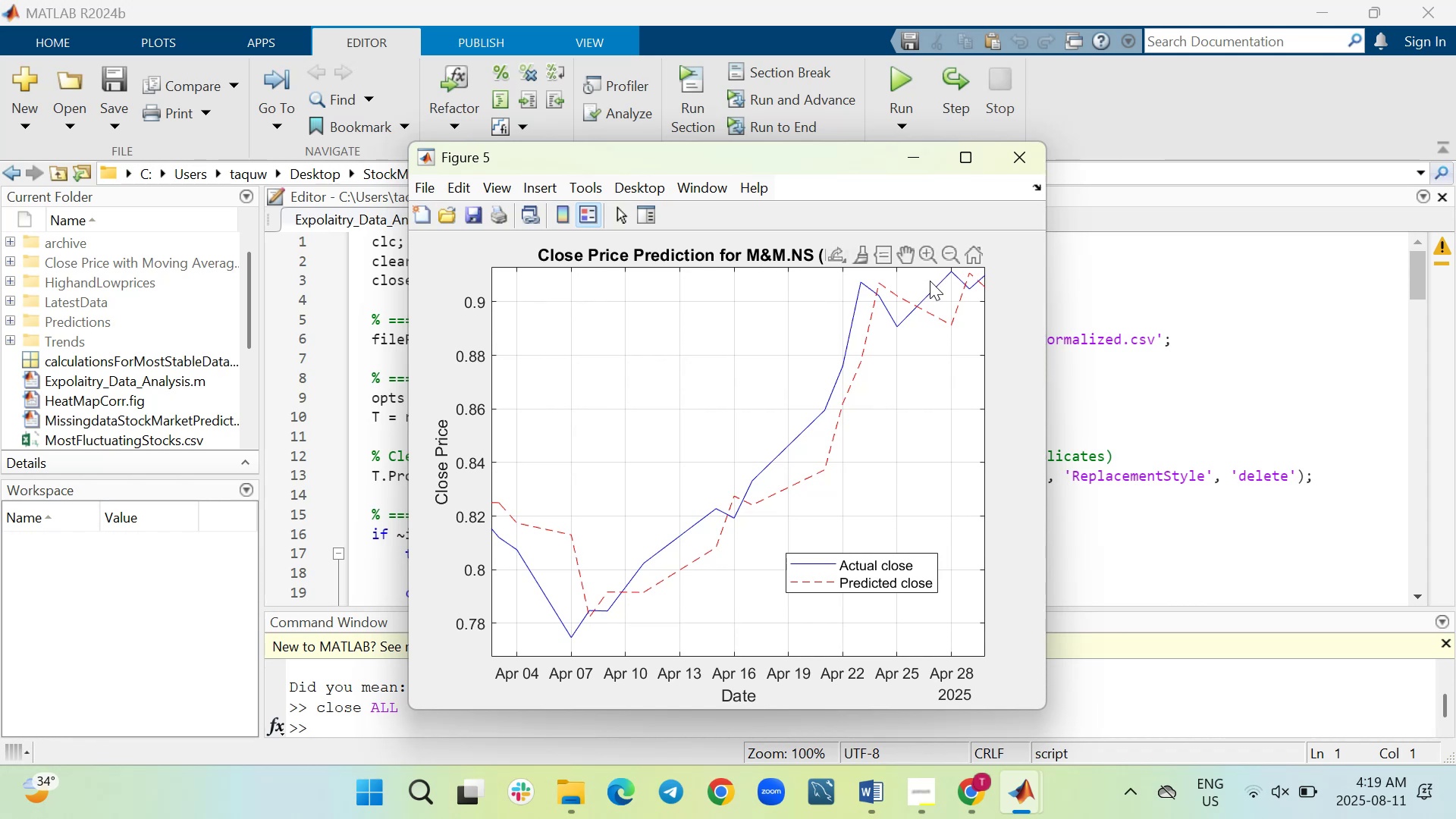 
left_click([1021, 165])
 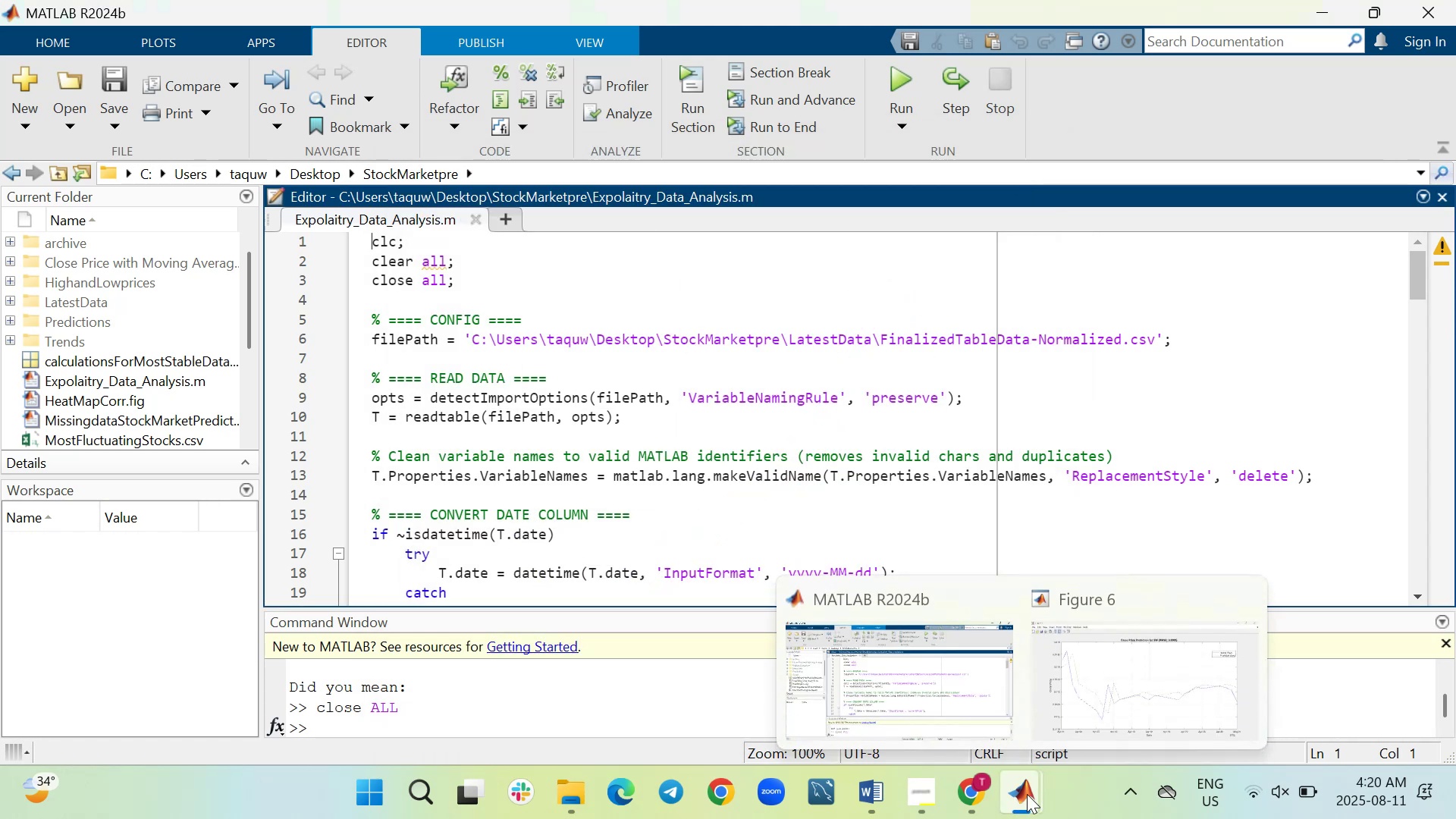 
left_click([1086, 657])
 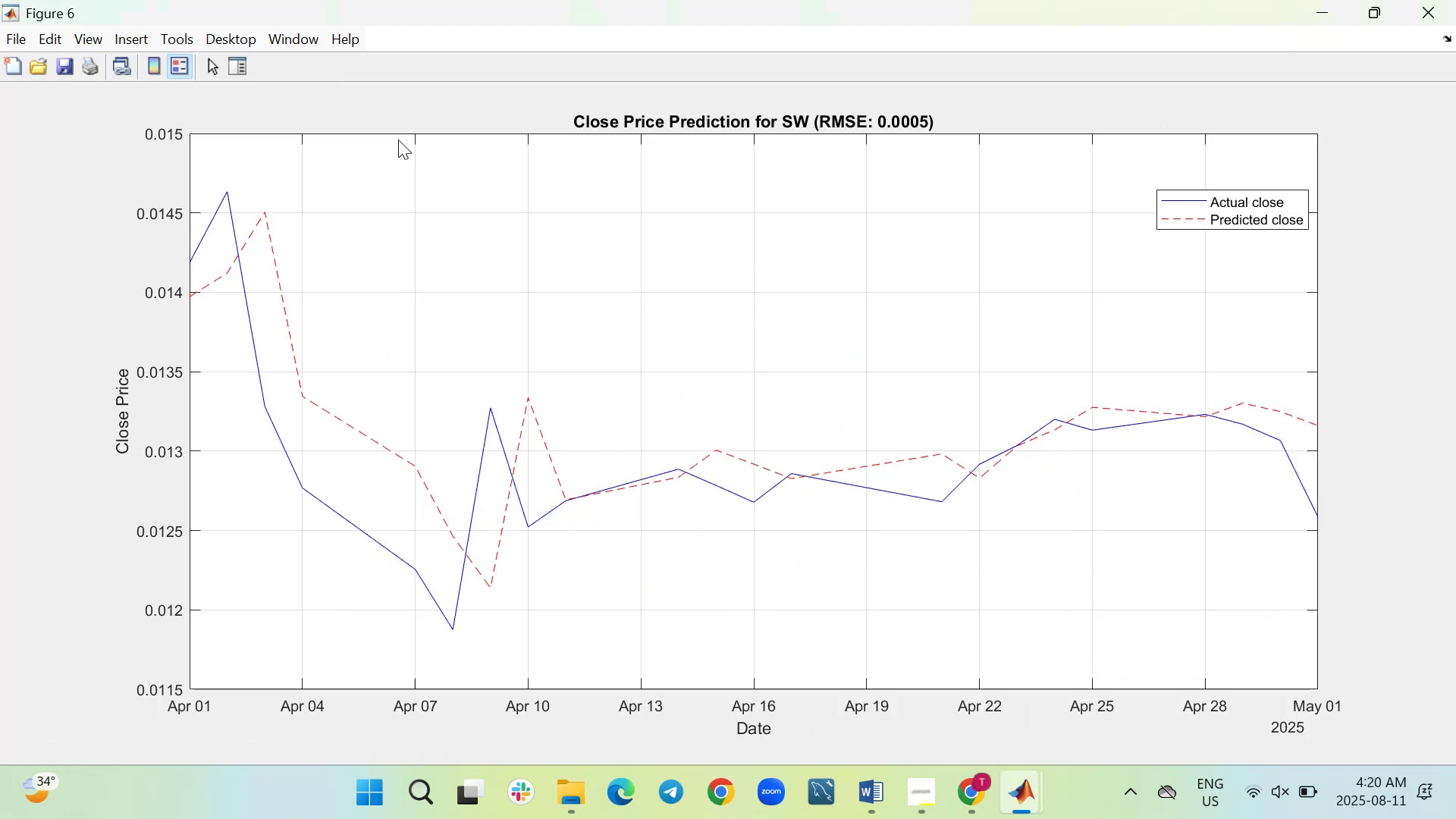 
left_click([22, 37])
 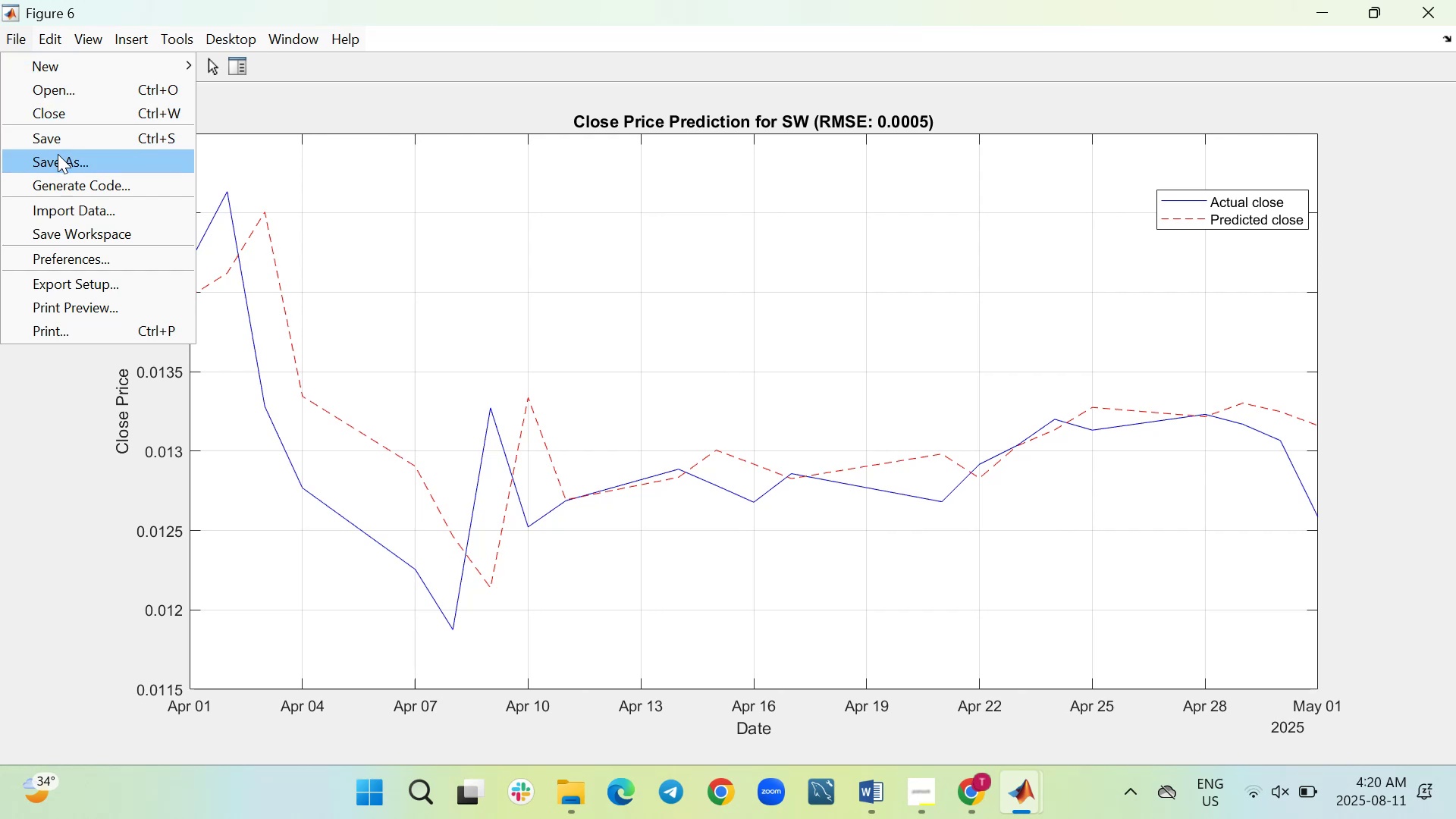 
left_click([58, 154])
 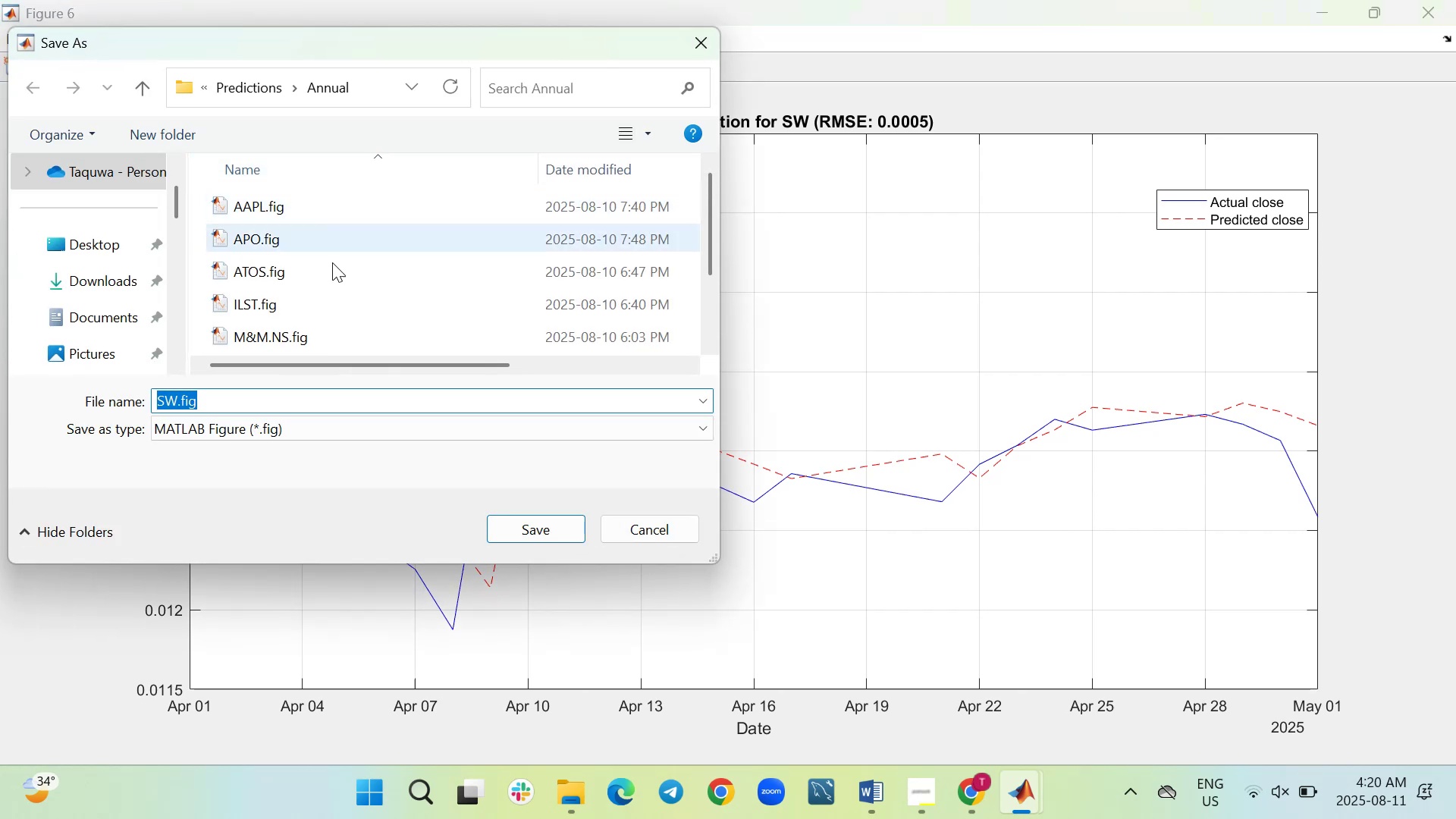 
left_click([359, 429])
 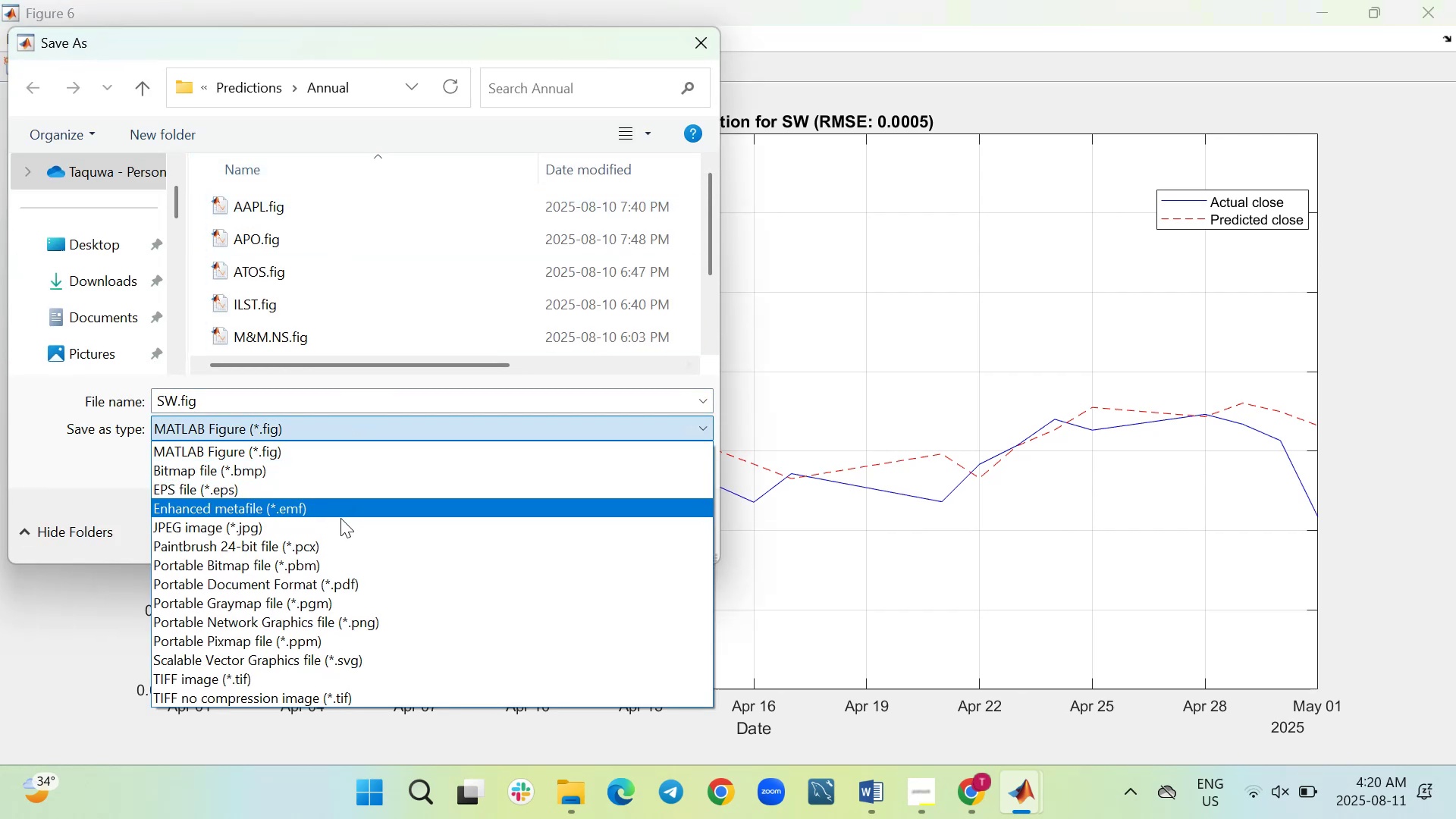 
left_click([342, 523])
 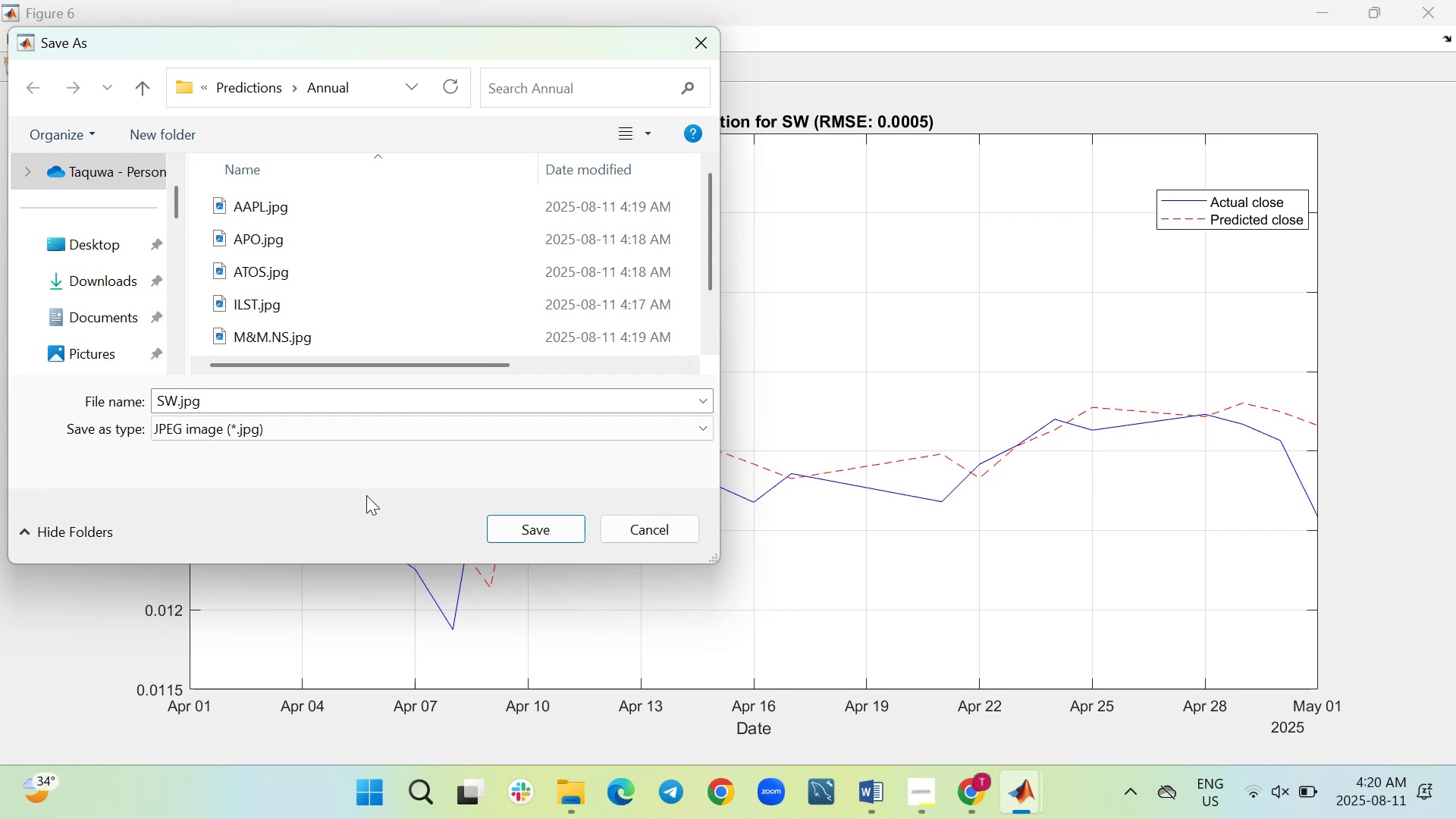 
wait(7.35)
 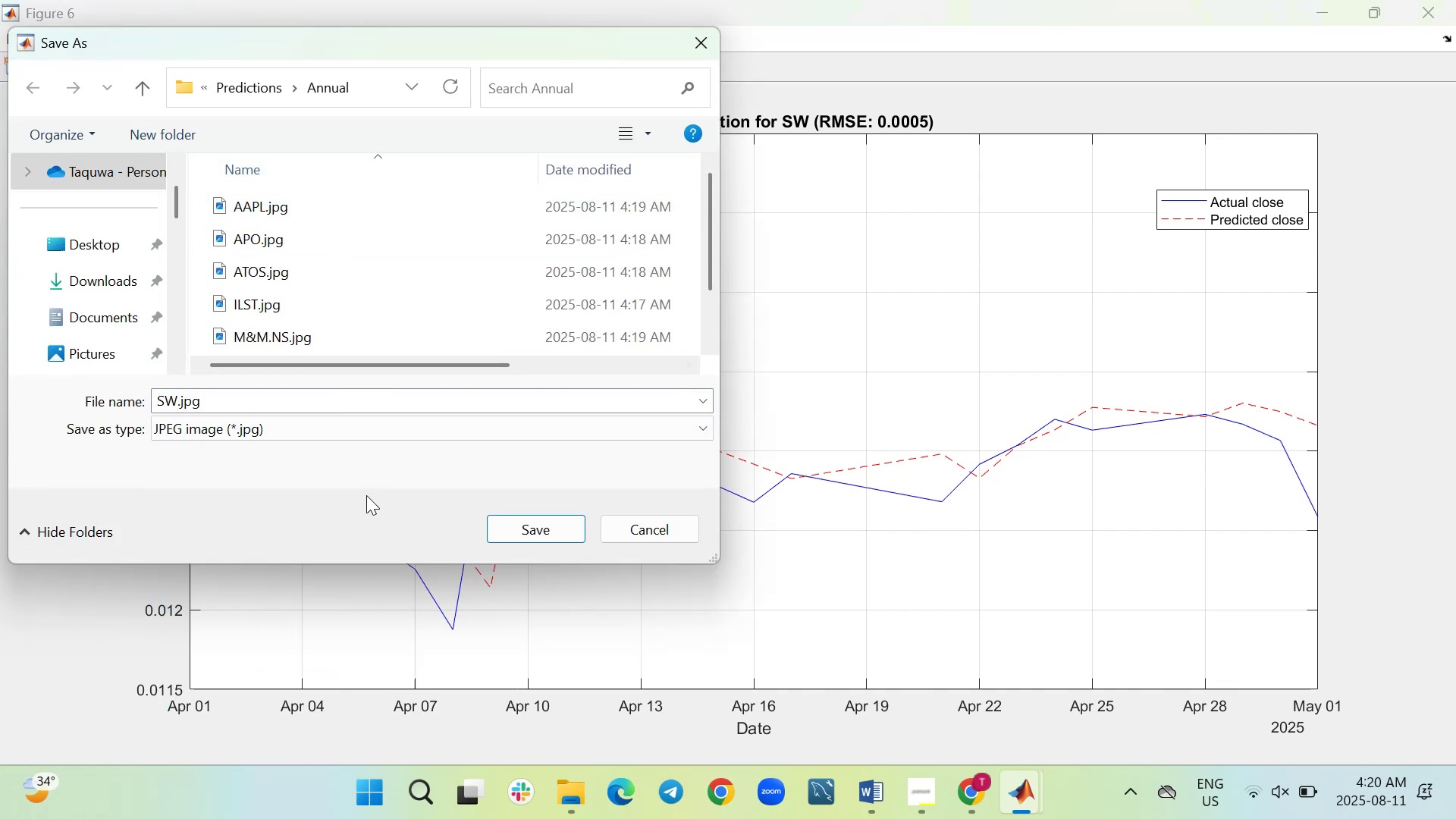 
left_click([530, 532])
 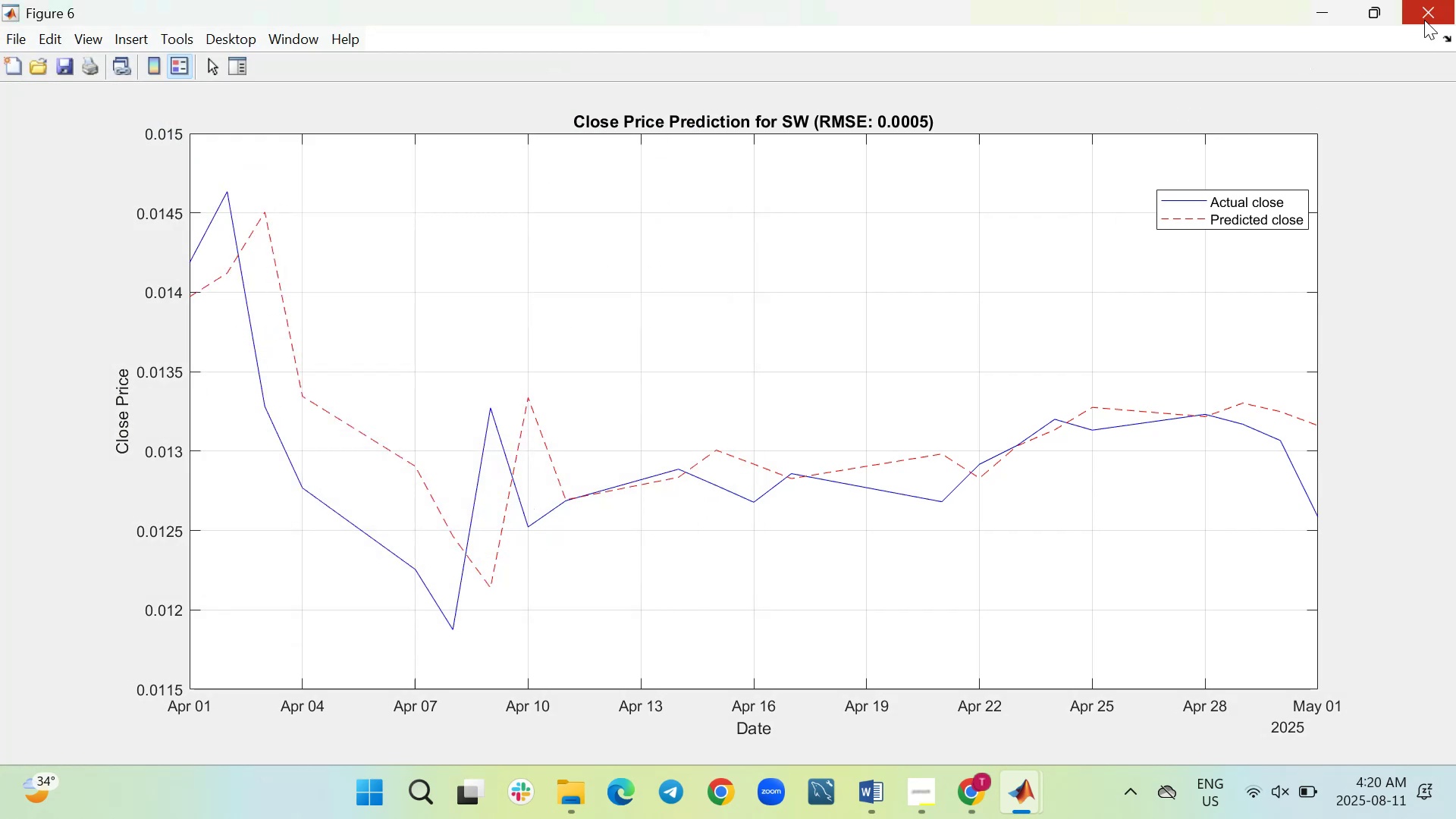 
left_click([1424, 20])
 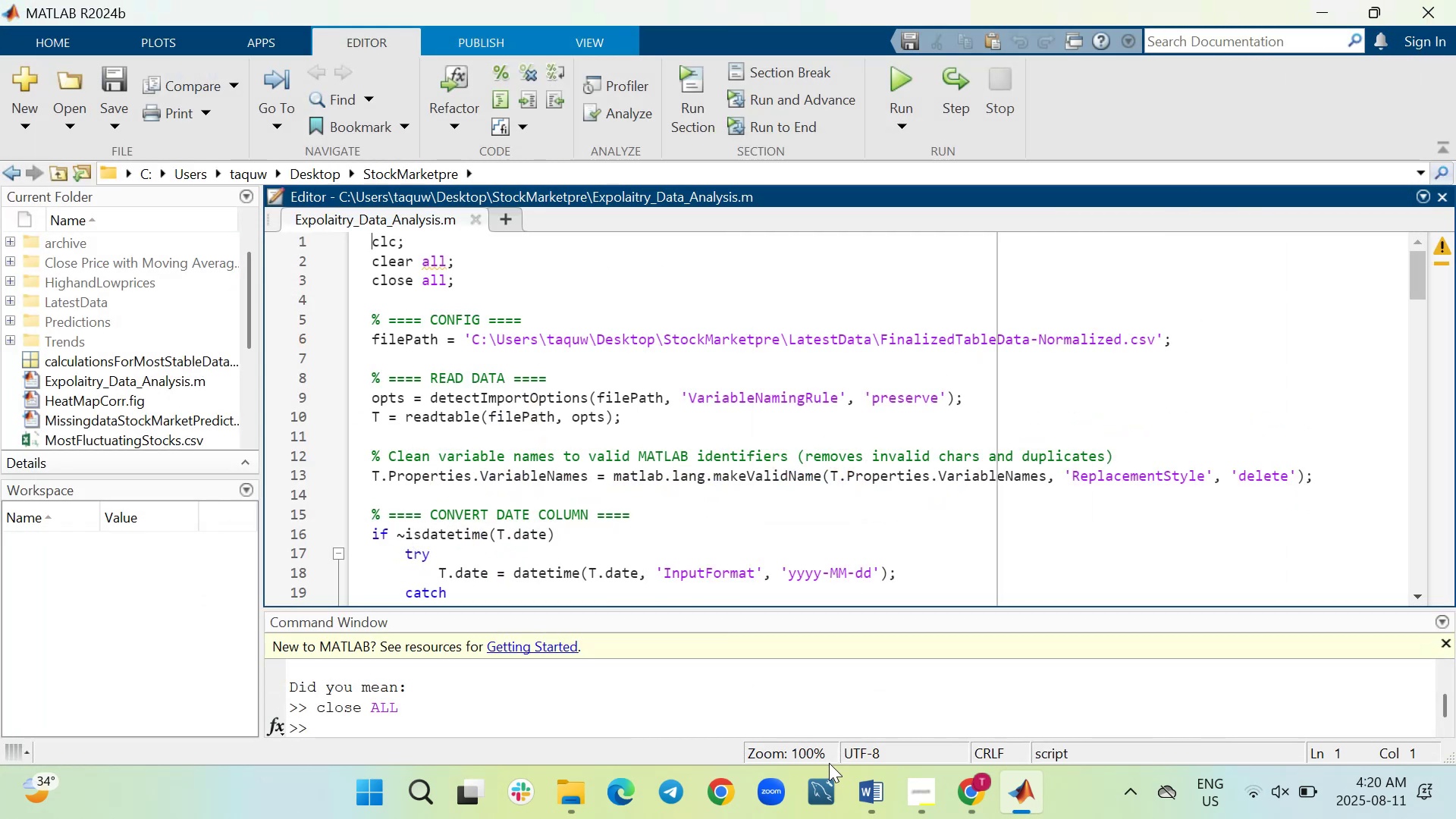 
mouse_move([570, 764])
 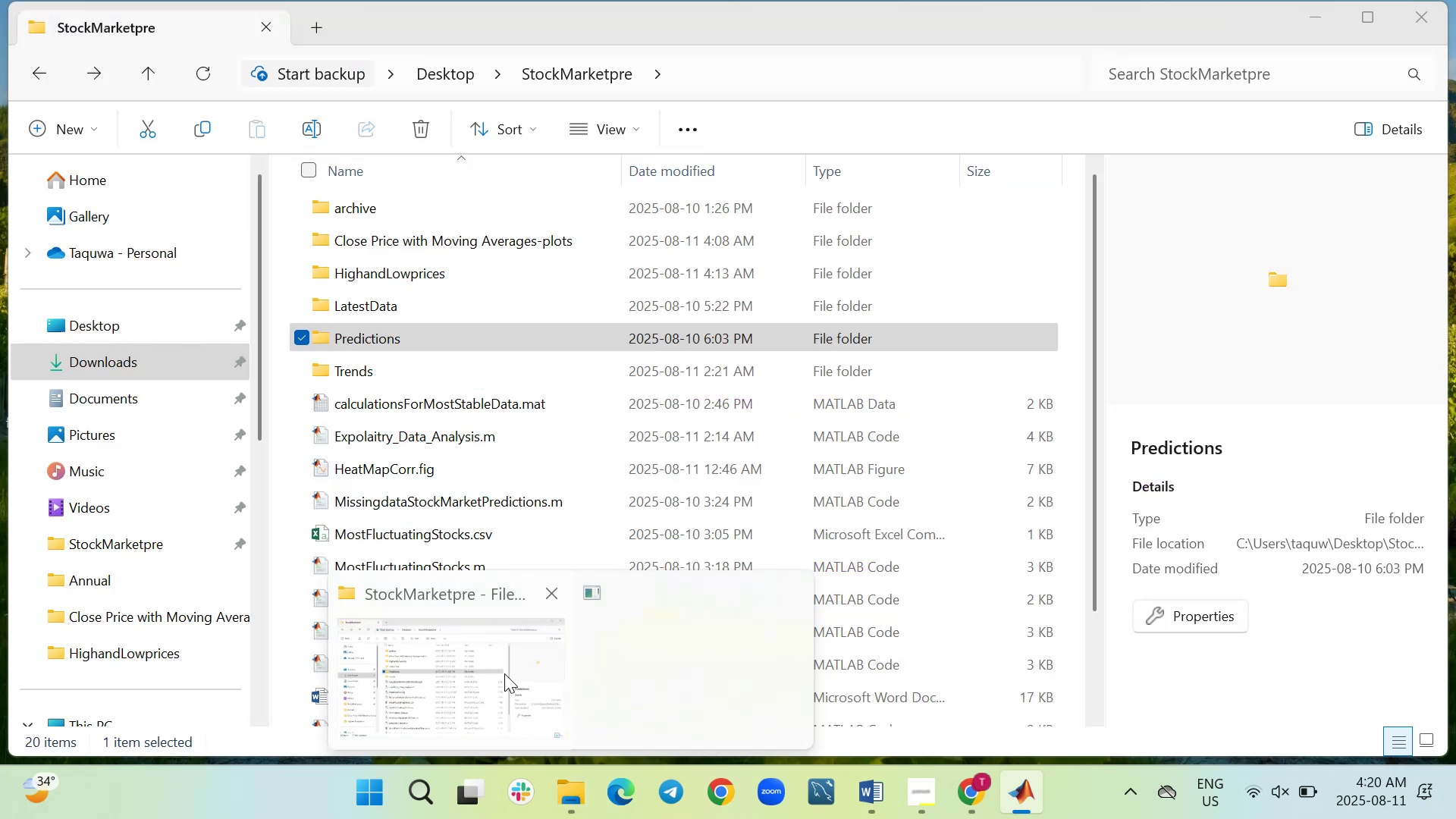 
left_click([504, 667])
 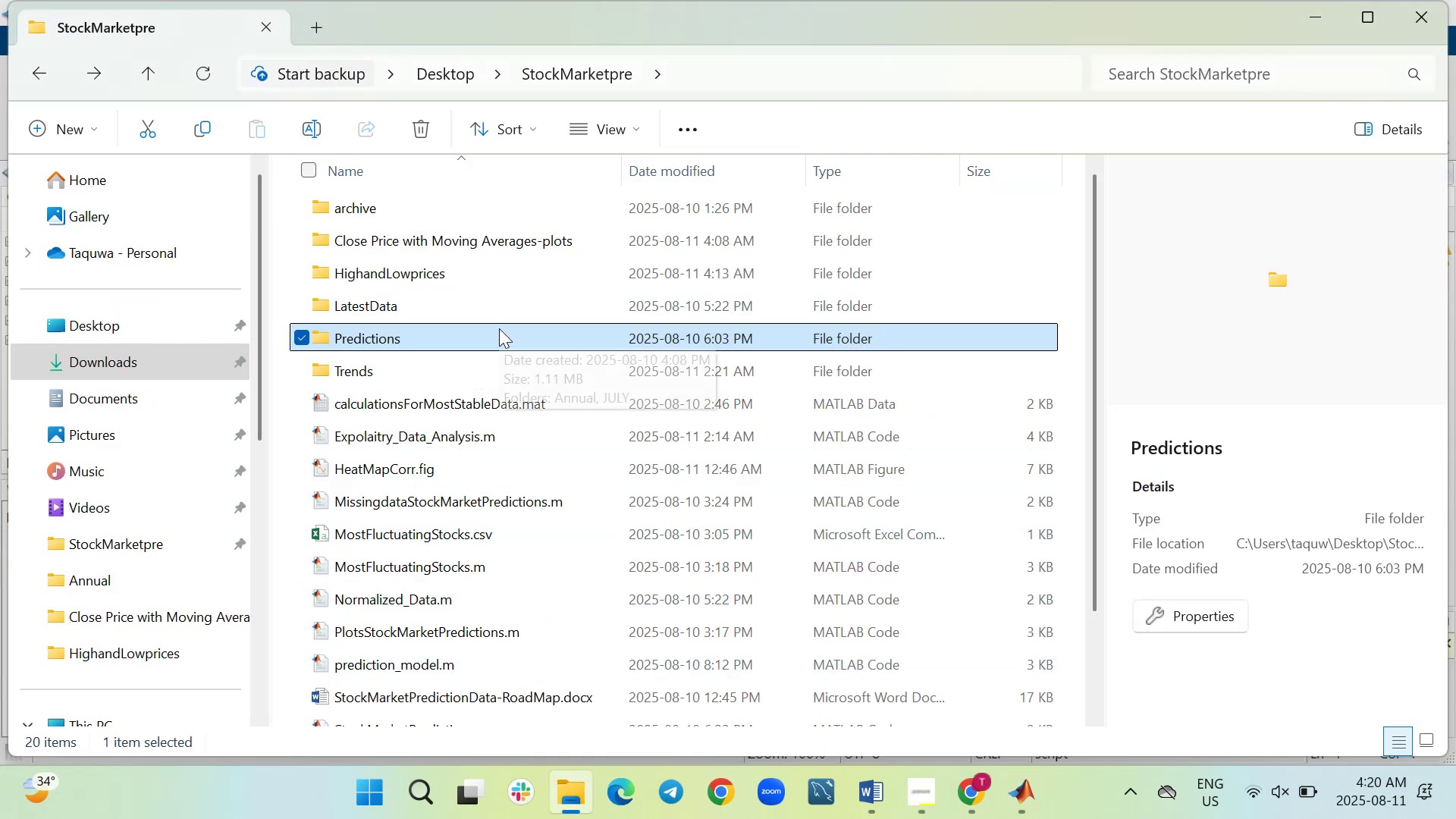 
double_click([499, 328])
 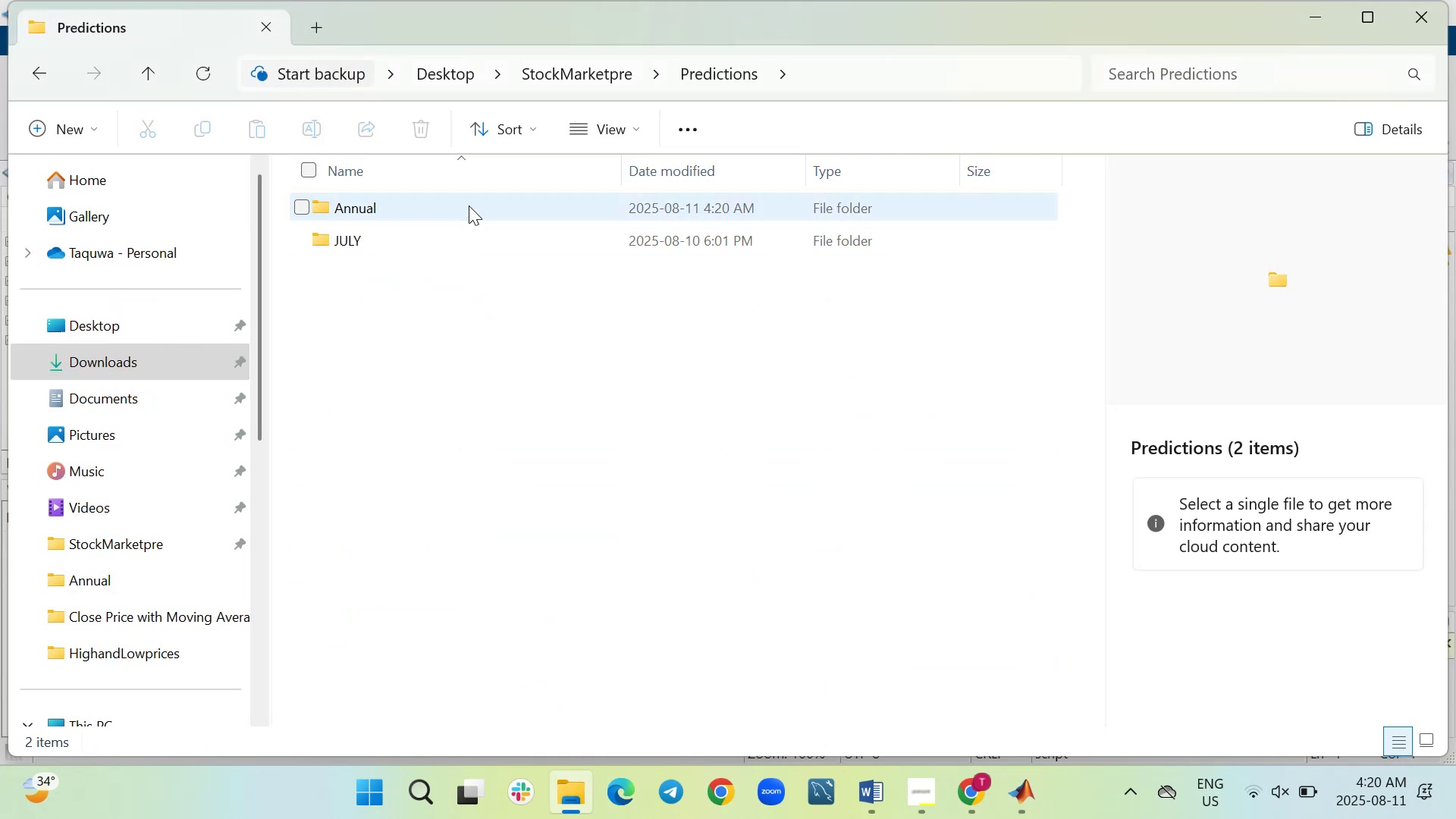 
double_click([469, 206])
 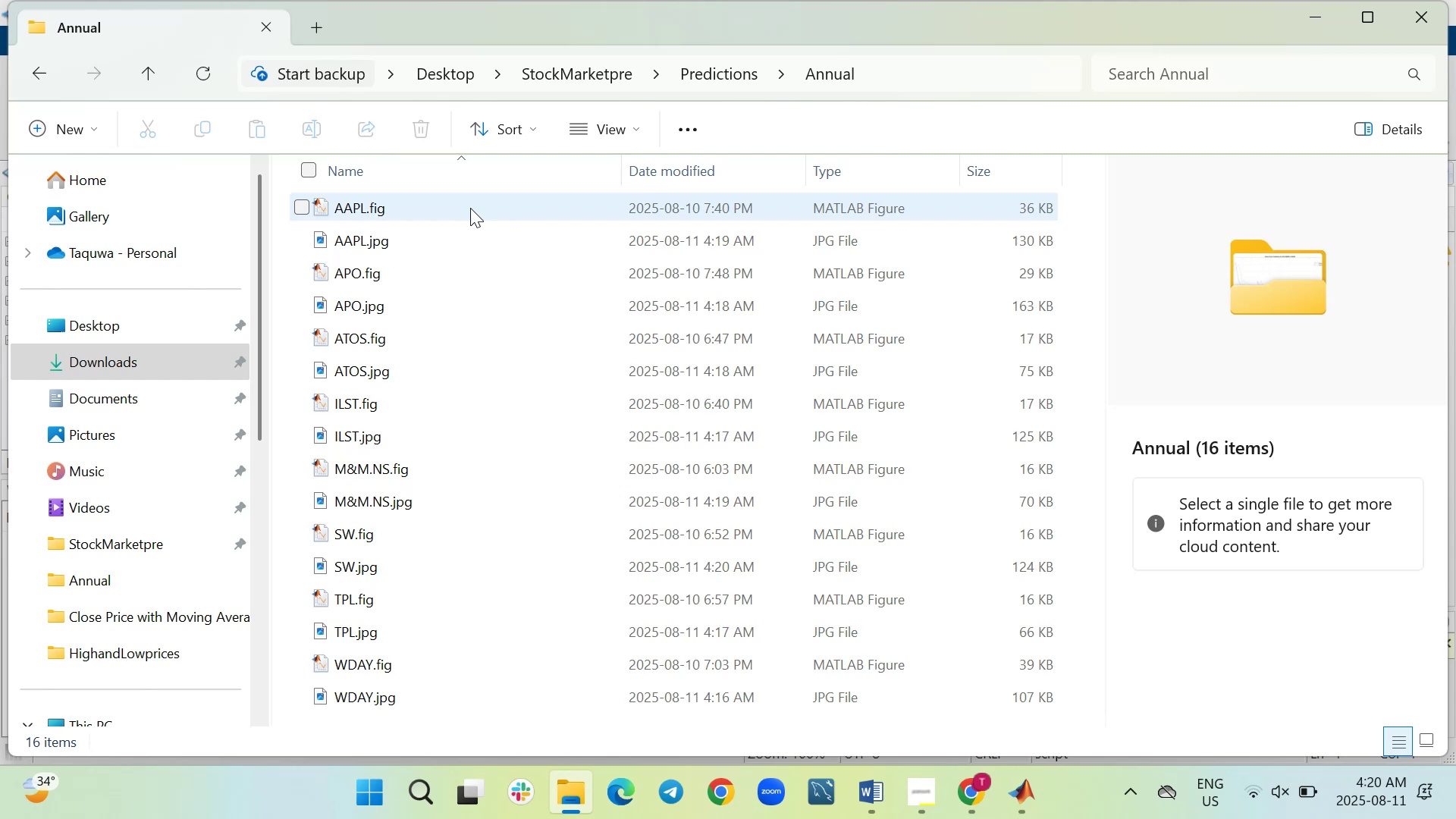 
scroll: coordinate [470, 210], scroll_direction: down, amount: 1.0
 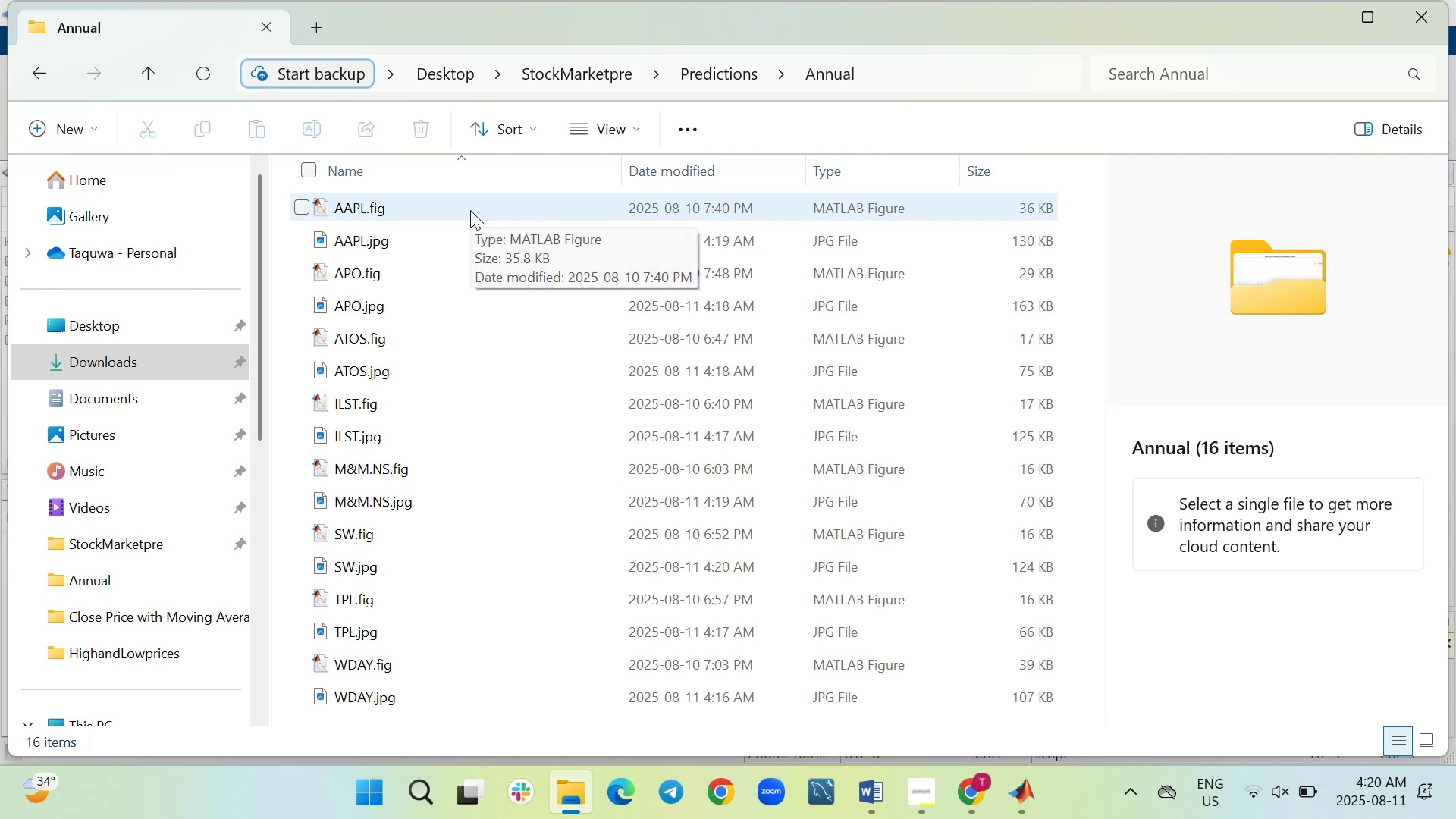 
scroll: coordinate [470, 210], scroll_direction: up, amount: 1.0
 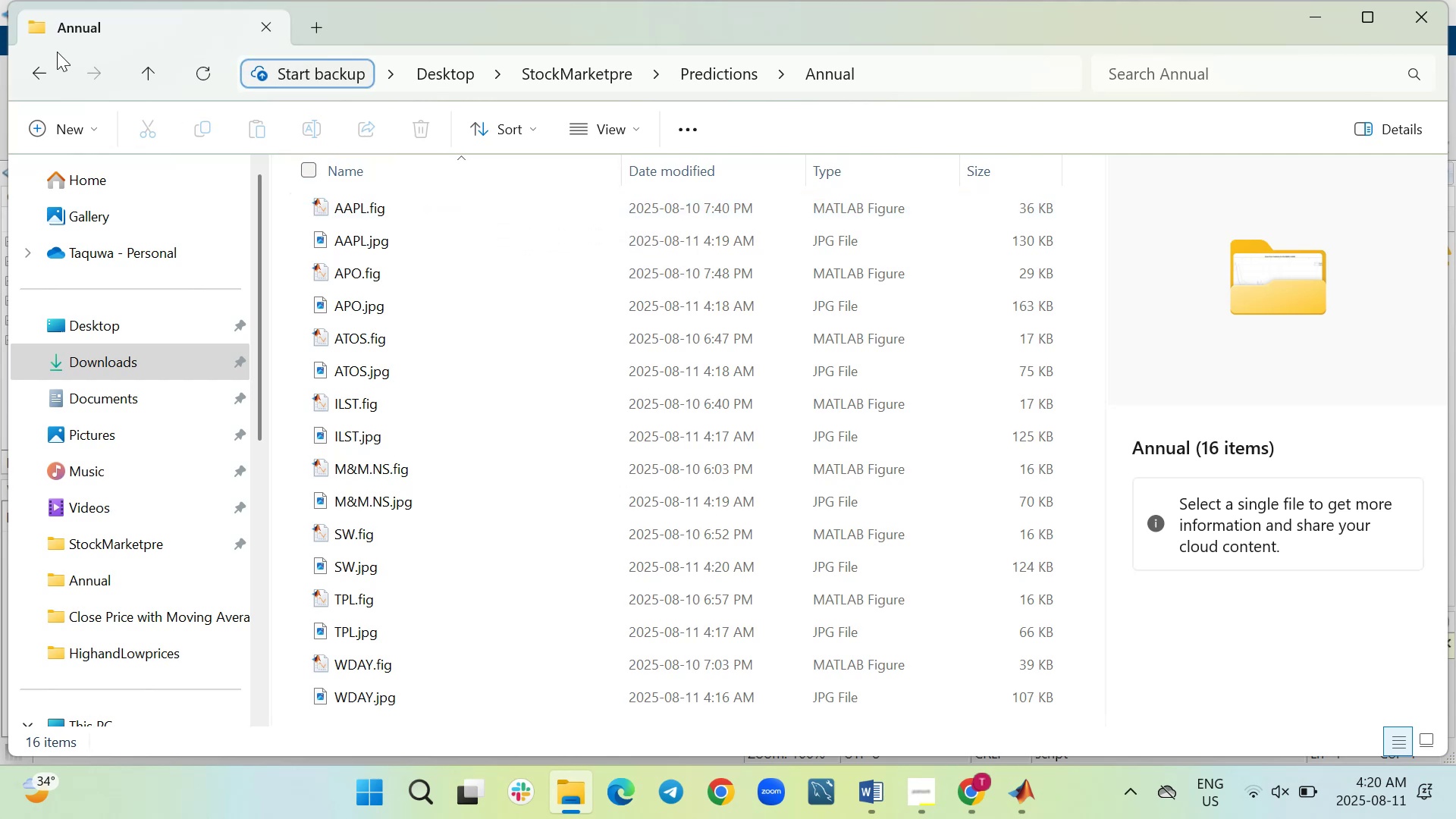 
left_click([42, 75])
 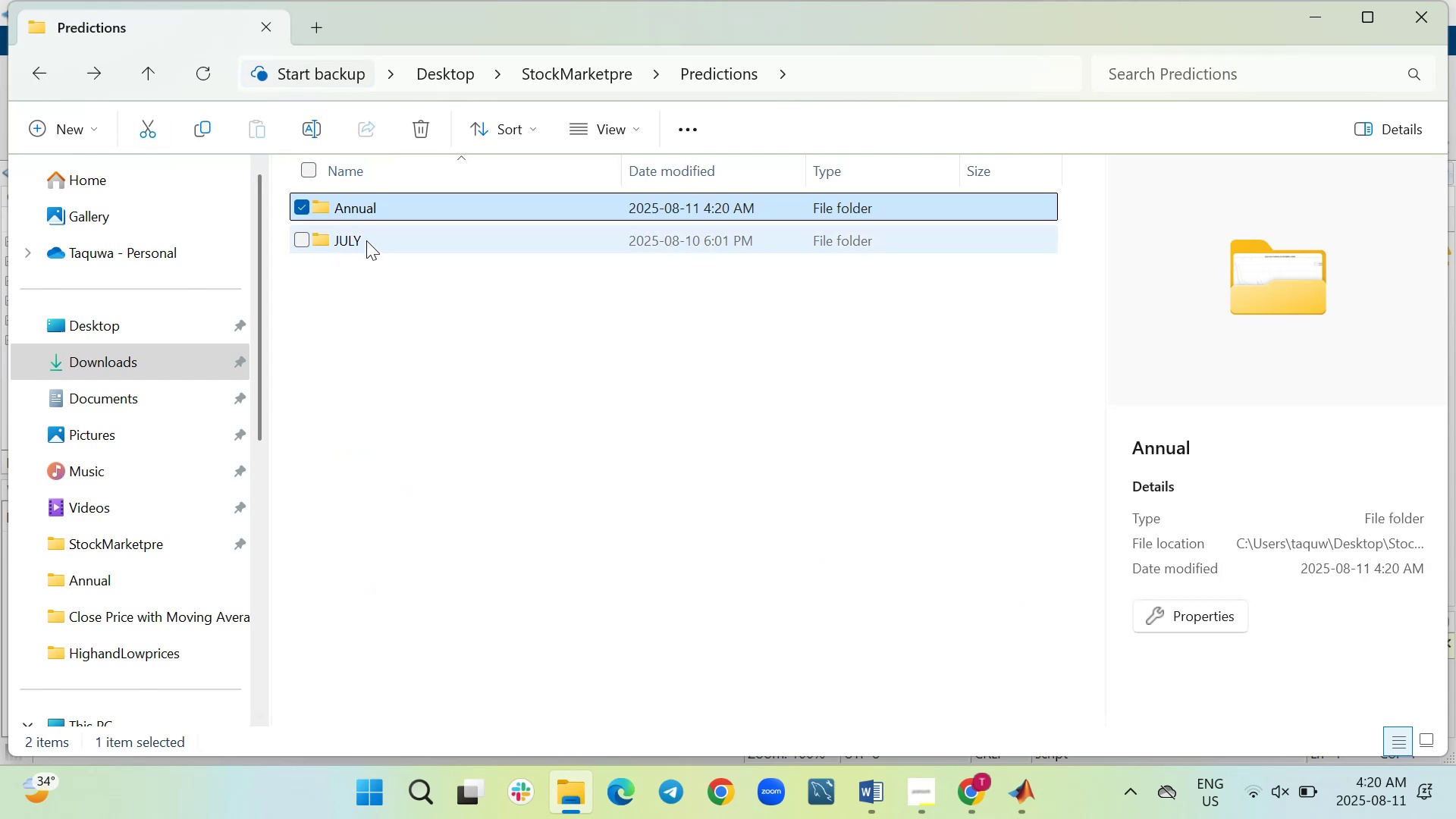 
double_click([366, 240])
 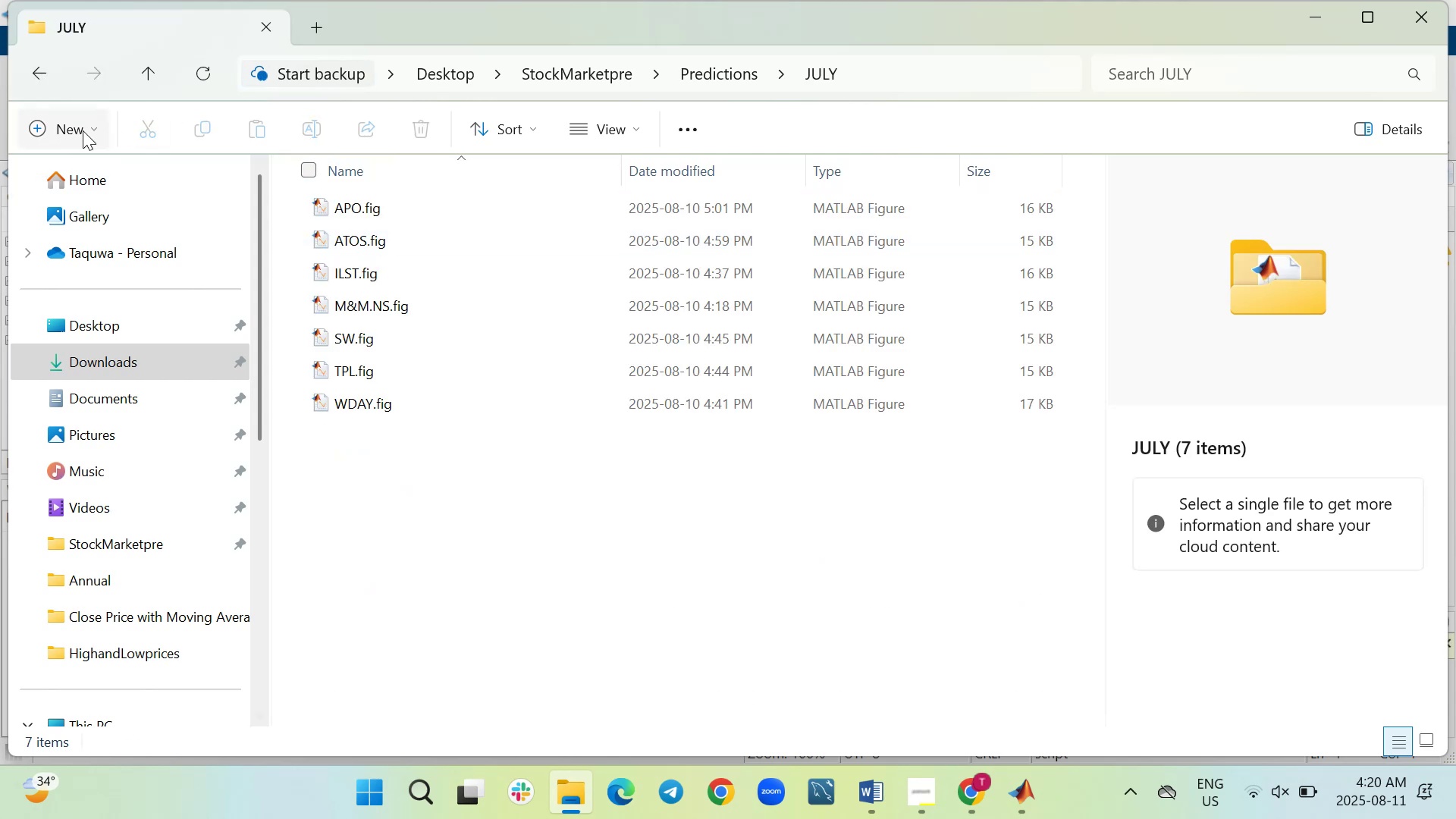 
left_click([48, 71])
 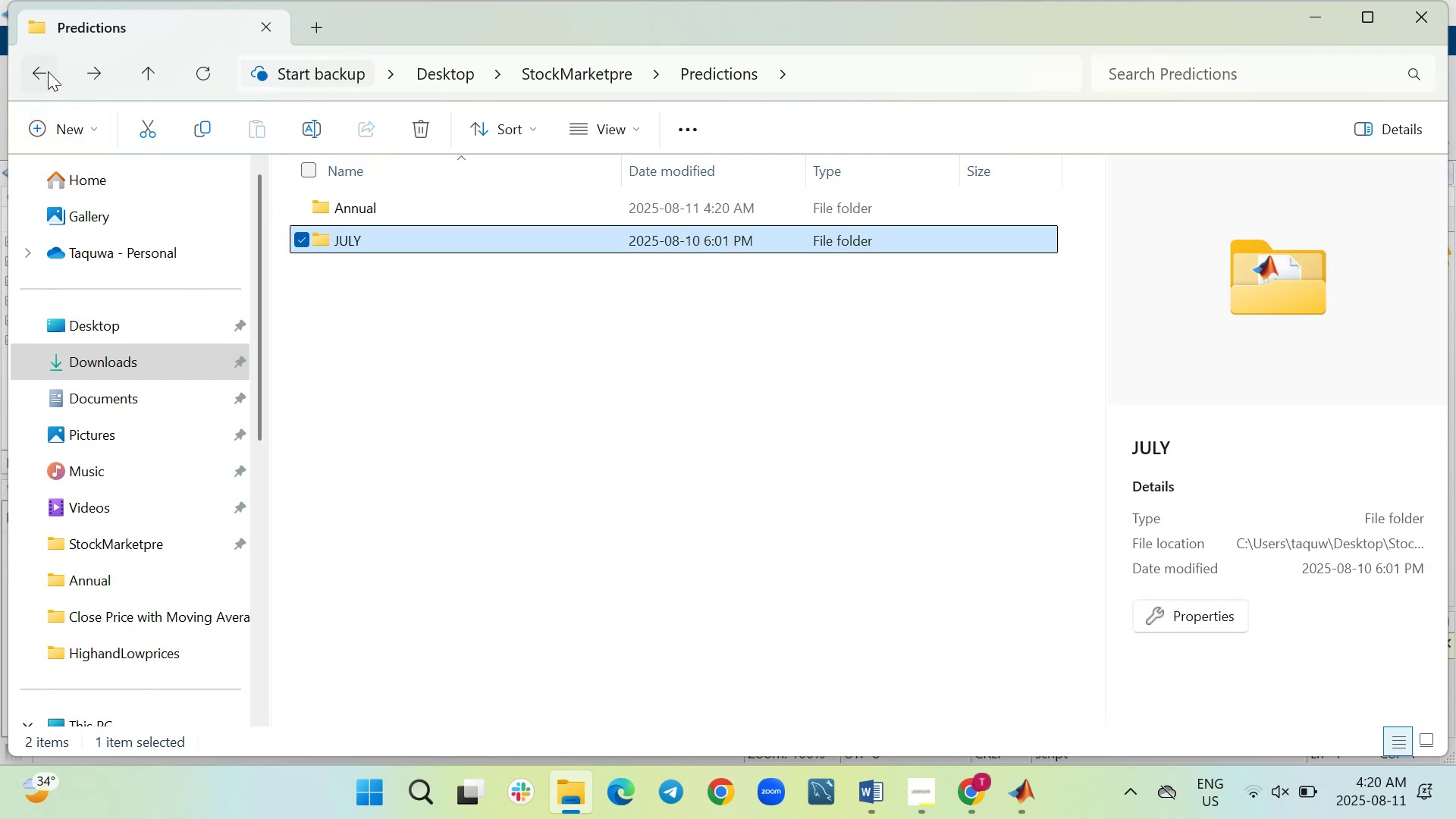 
left_click([48, 71])
 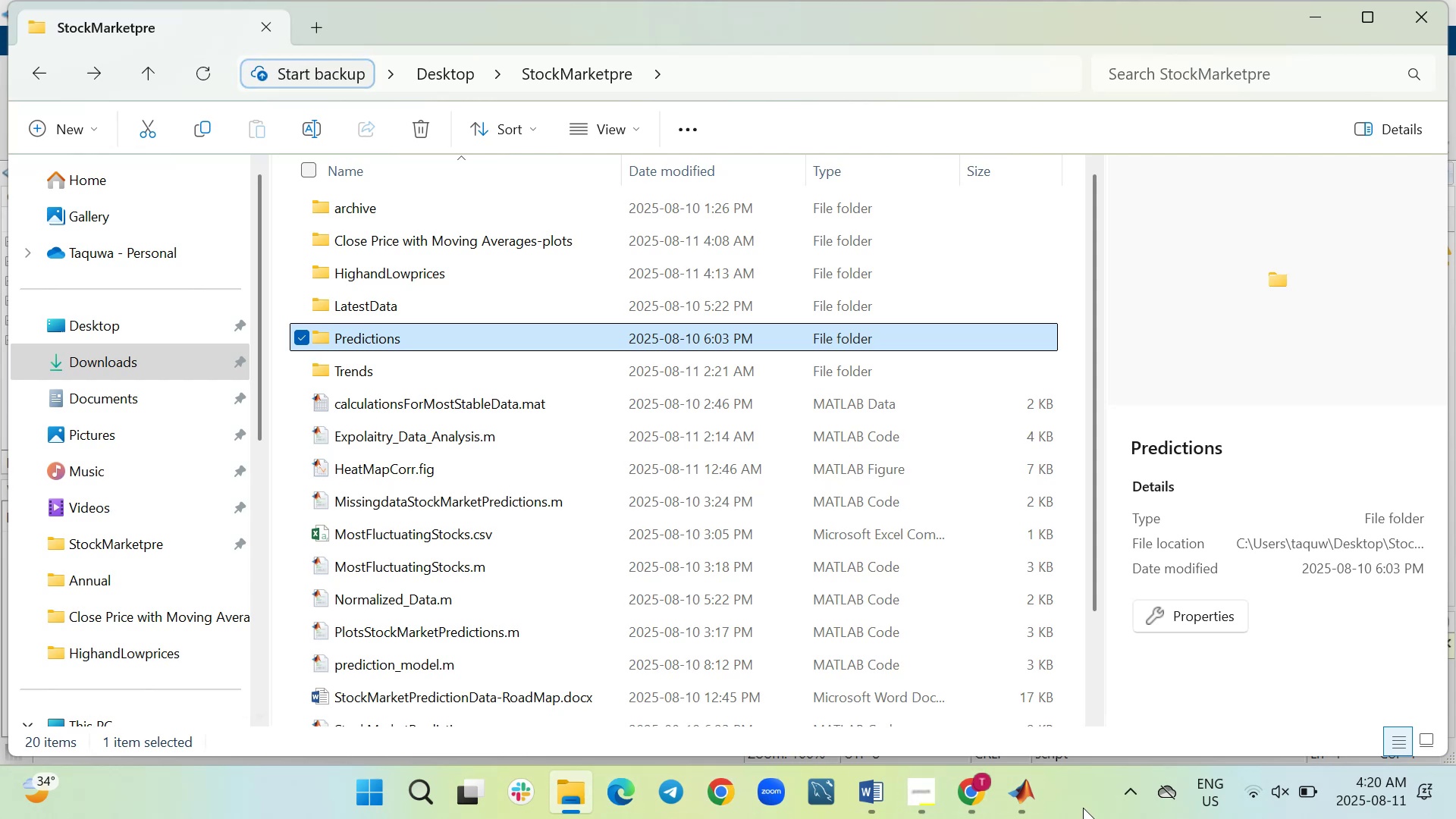 
left_click([1014, 786])
 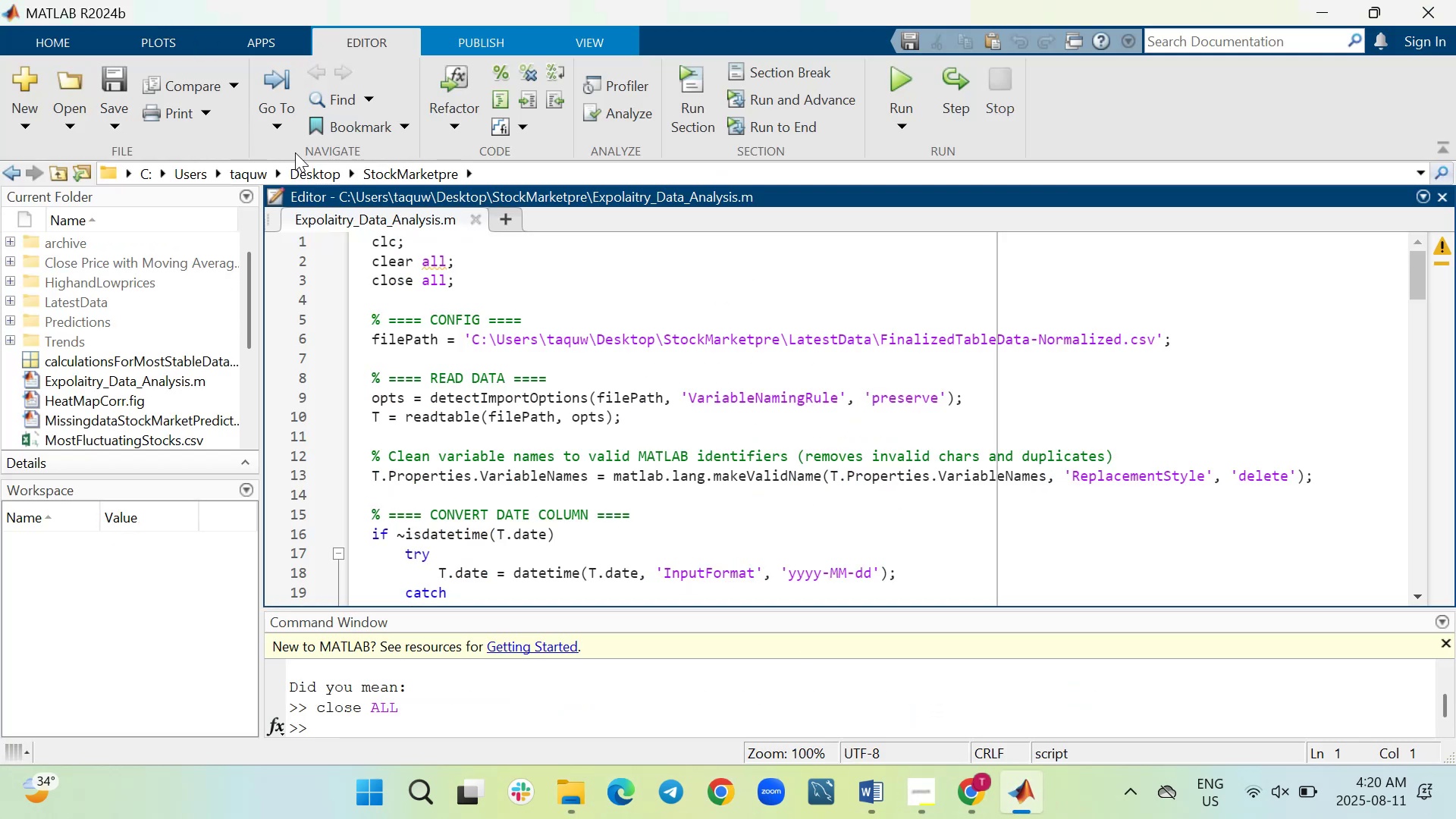 
wait(7.9)
 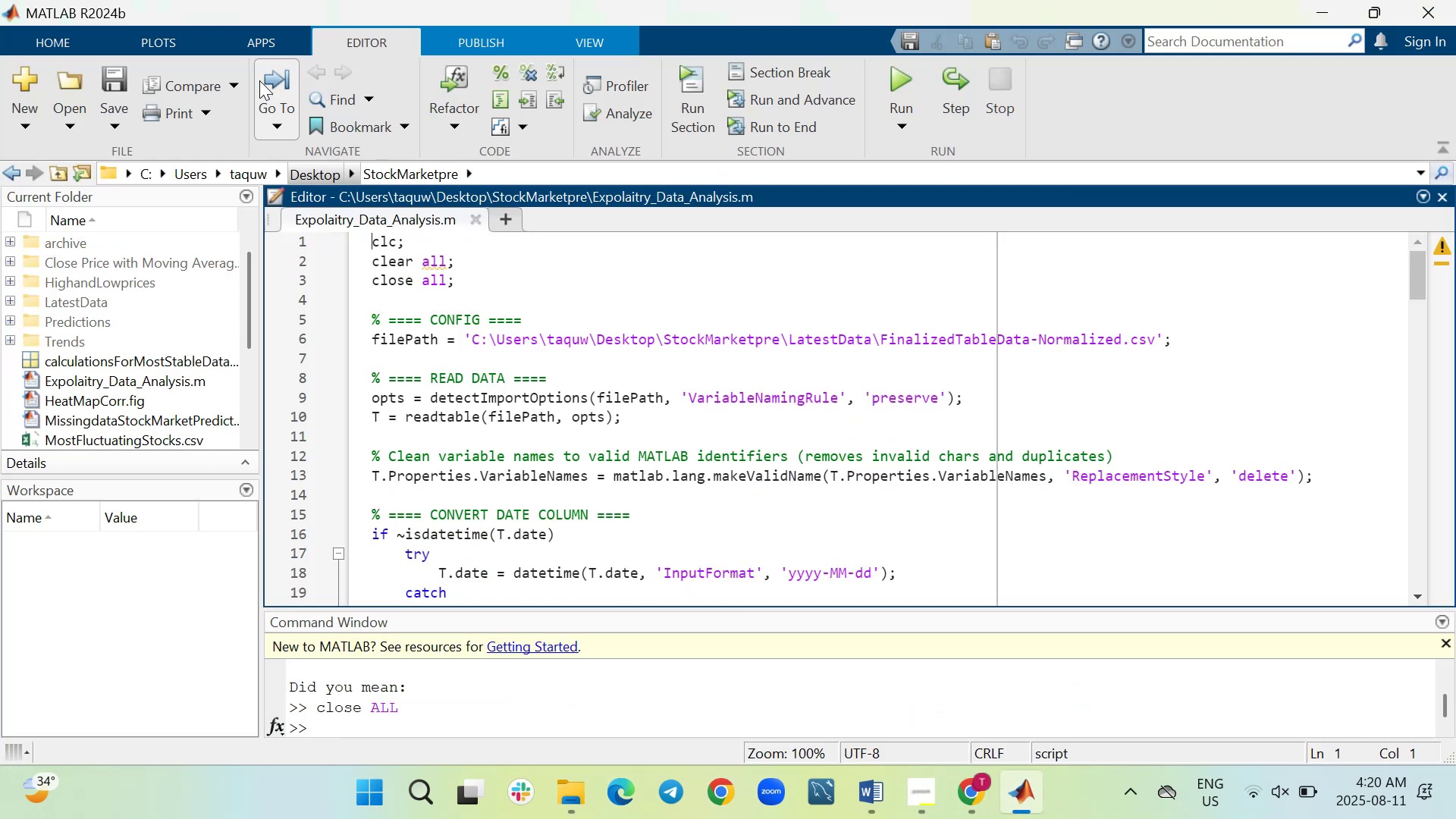 
left_click([64, 130])
 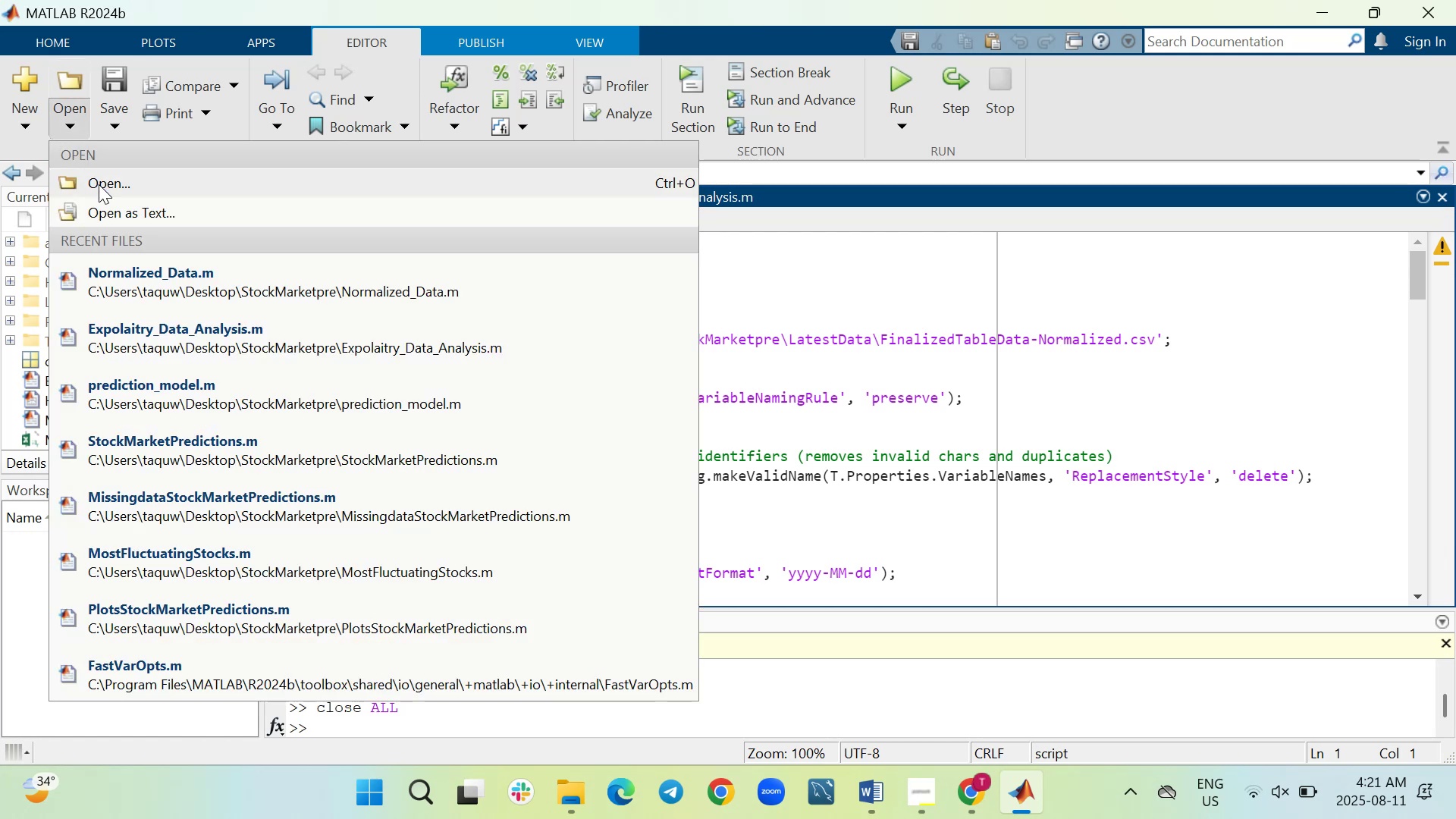 
left_click([99, 184])
 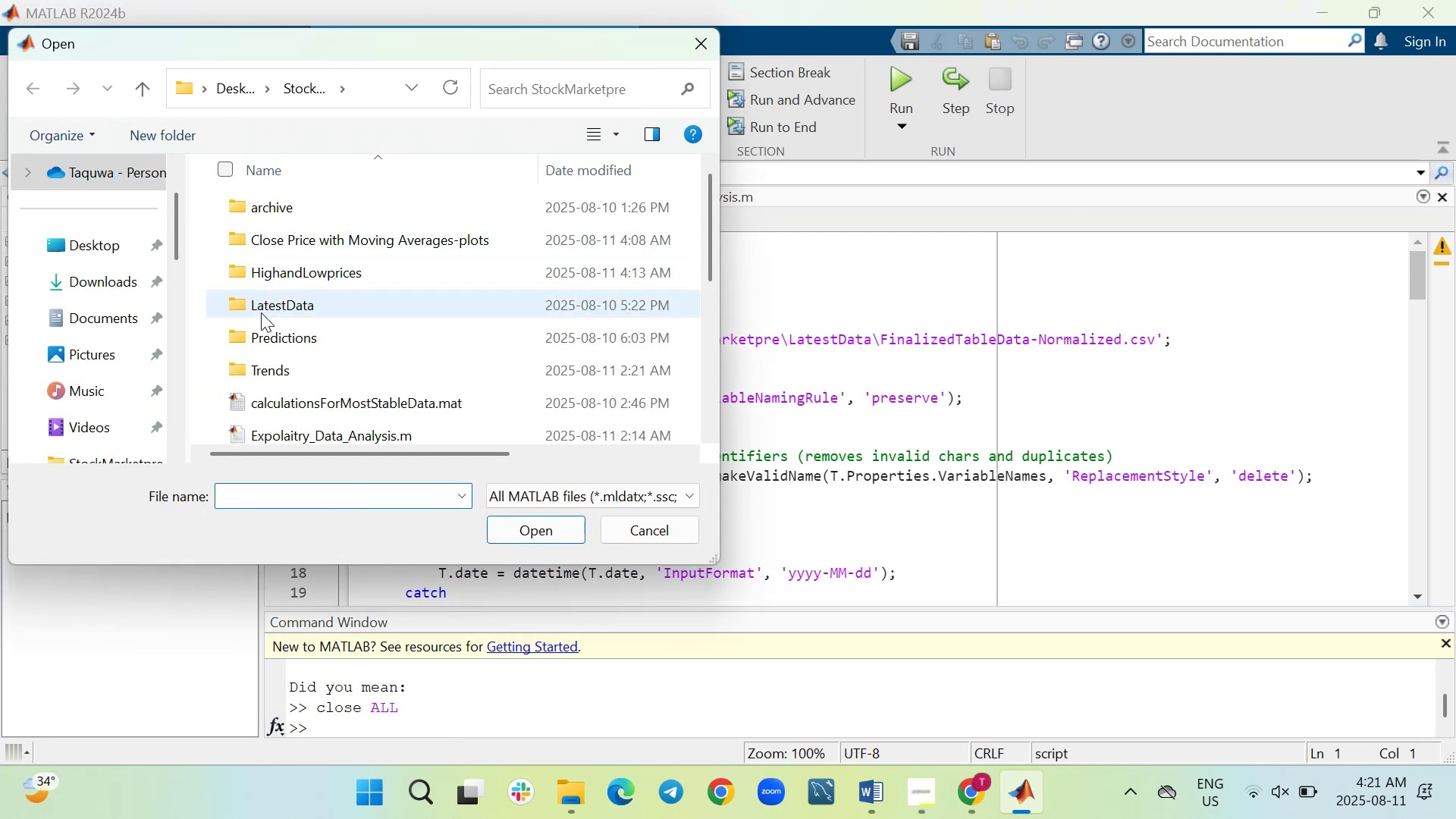 
double_click([268, 335])
 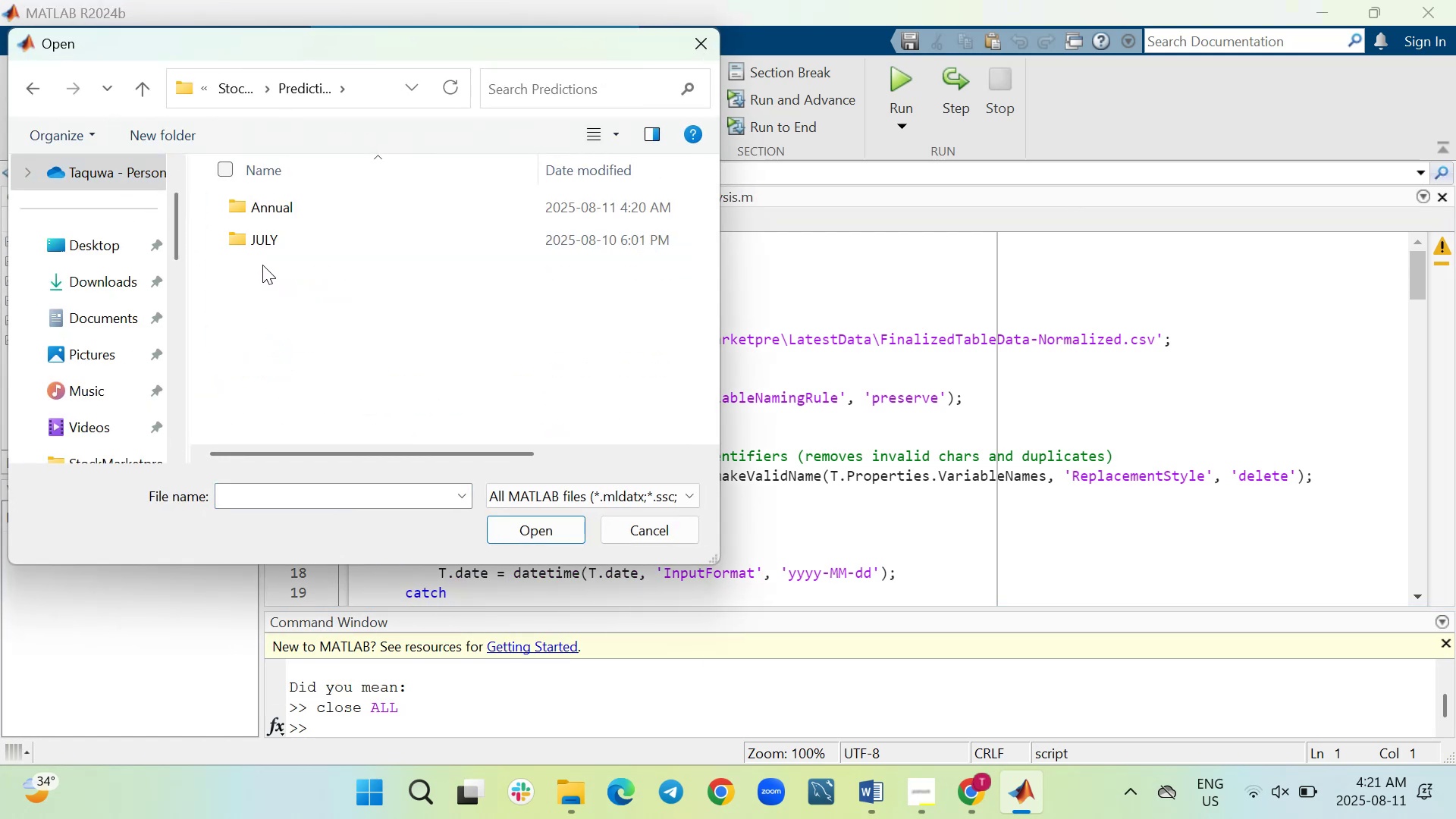 
double_click([262, 239])
 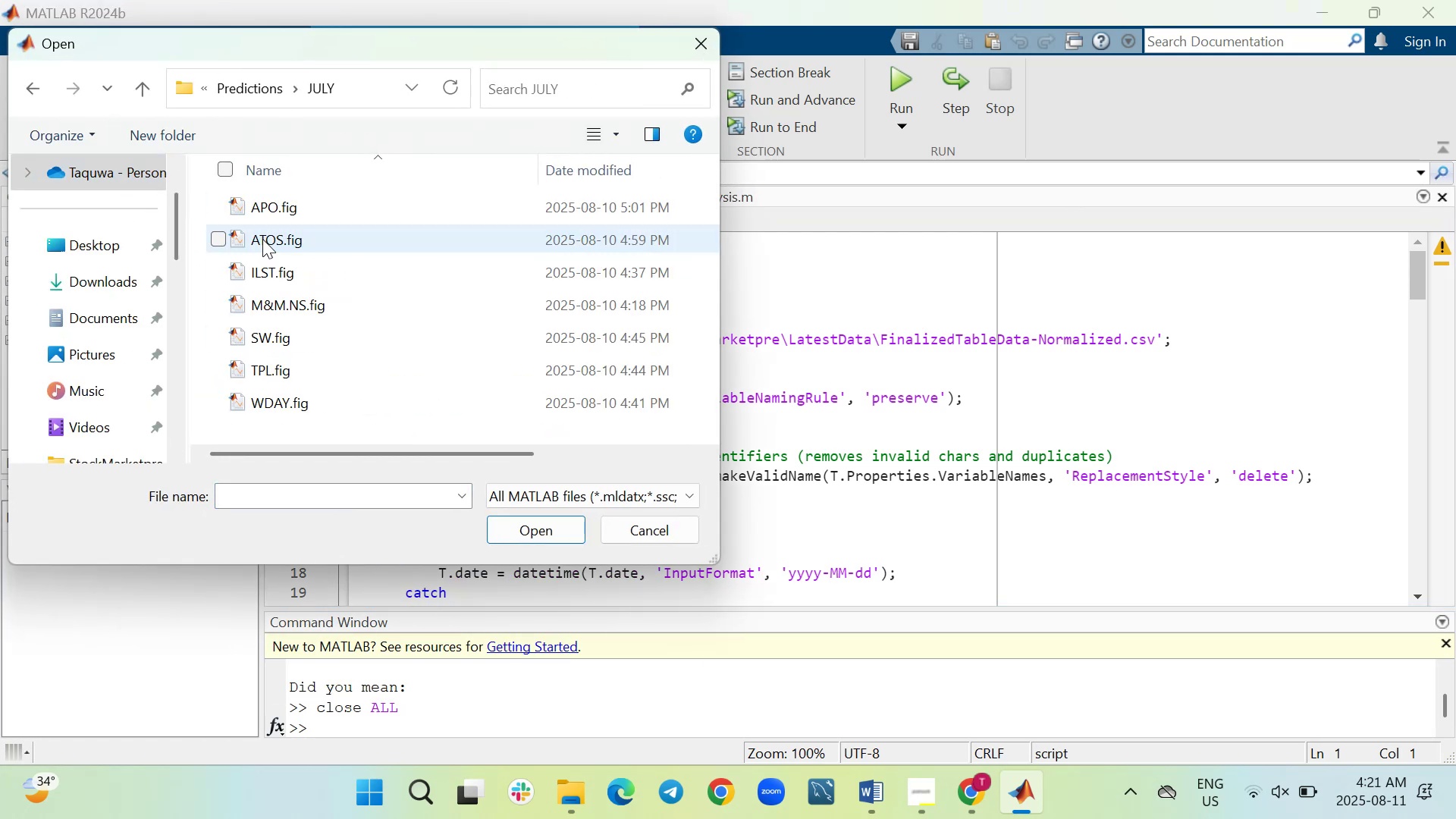 
left_click([262, 239])
 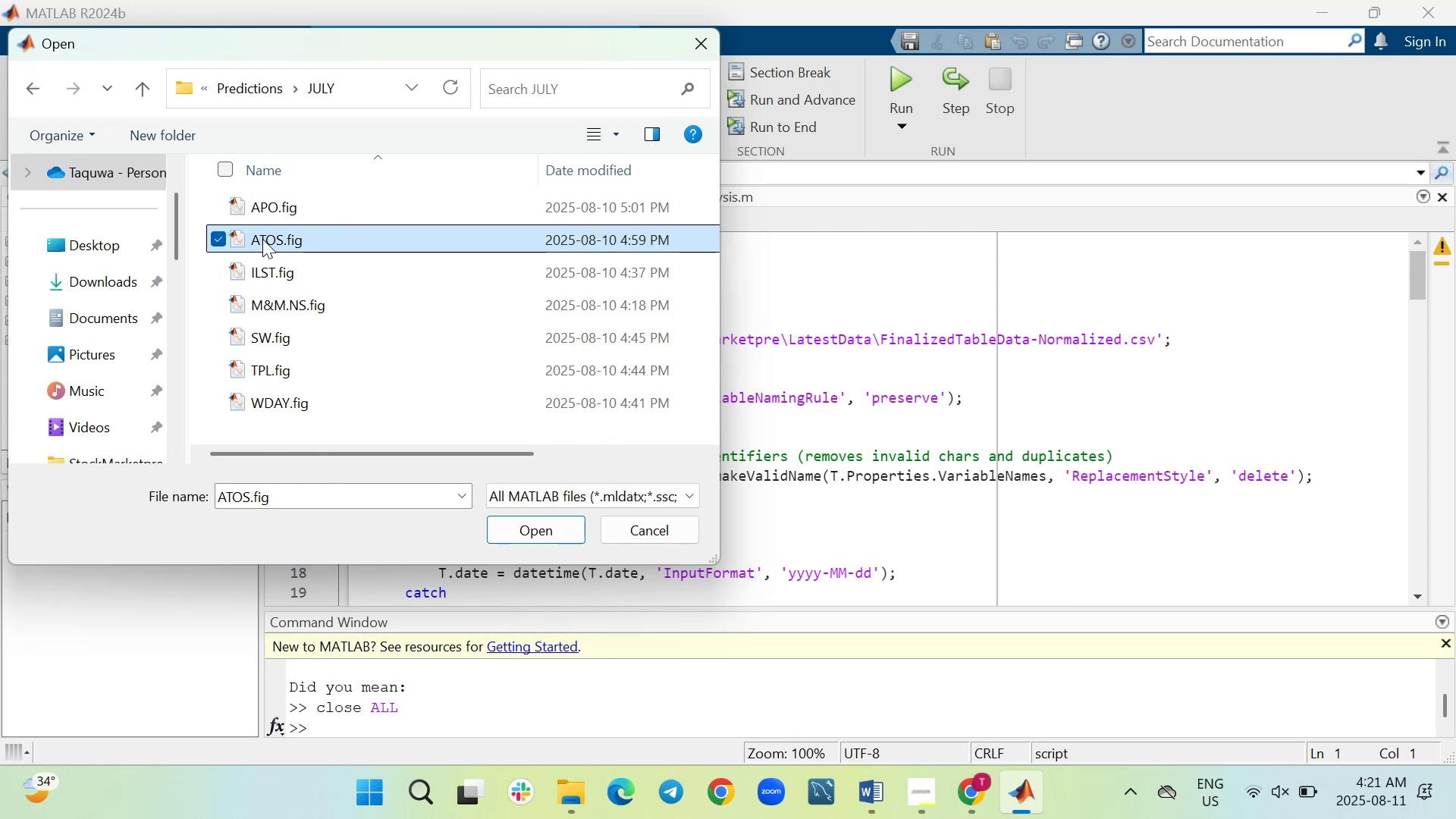 
key(Control+A)
 